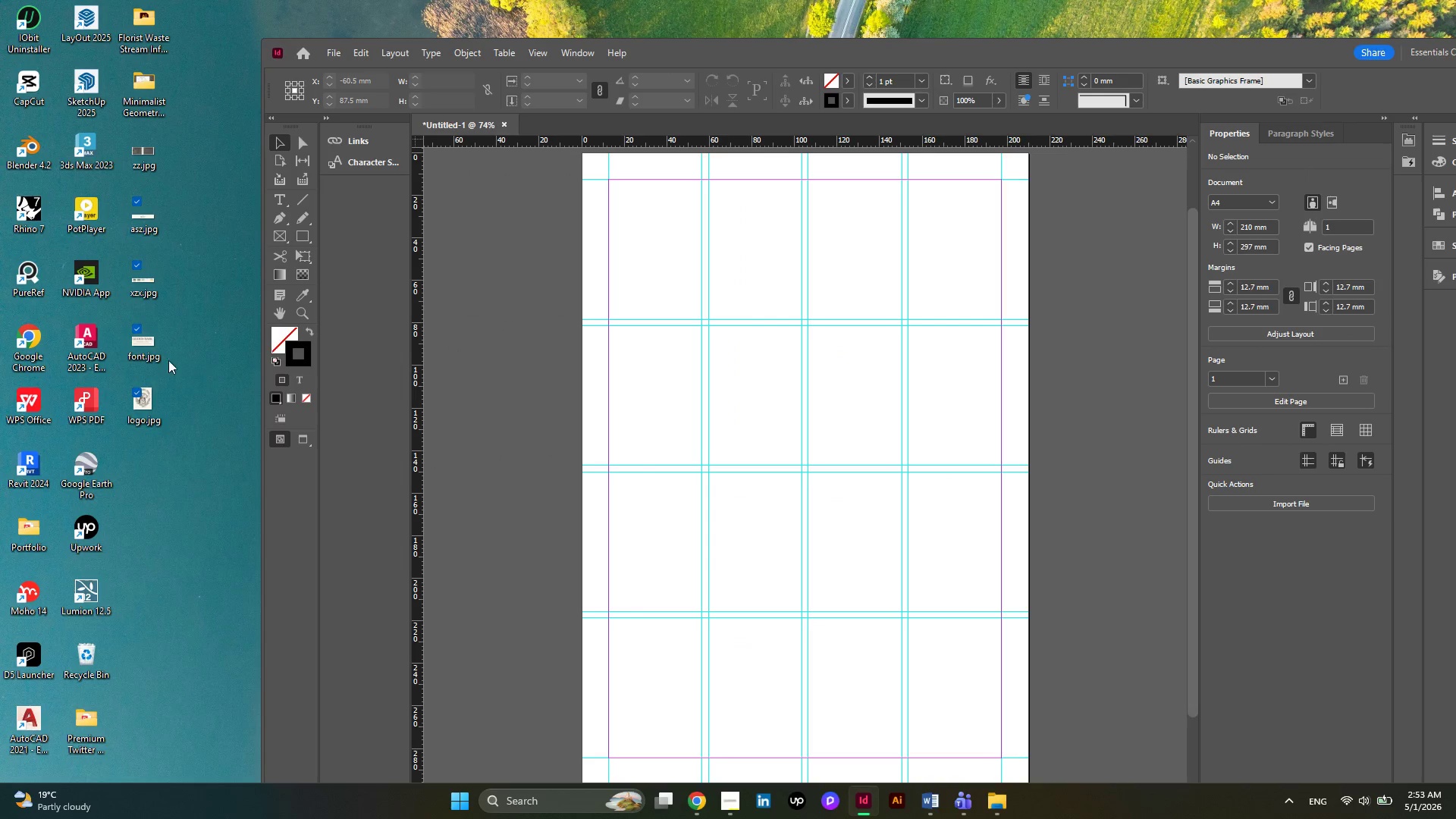 
left_click_drag(start_coordinate=[146, 350], to_coordinate=[552, 390])
 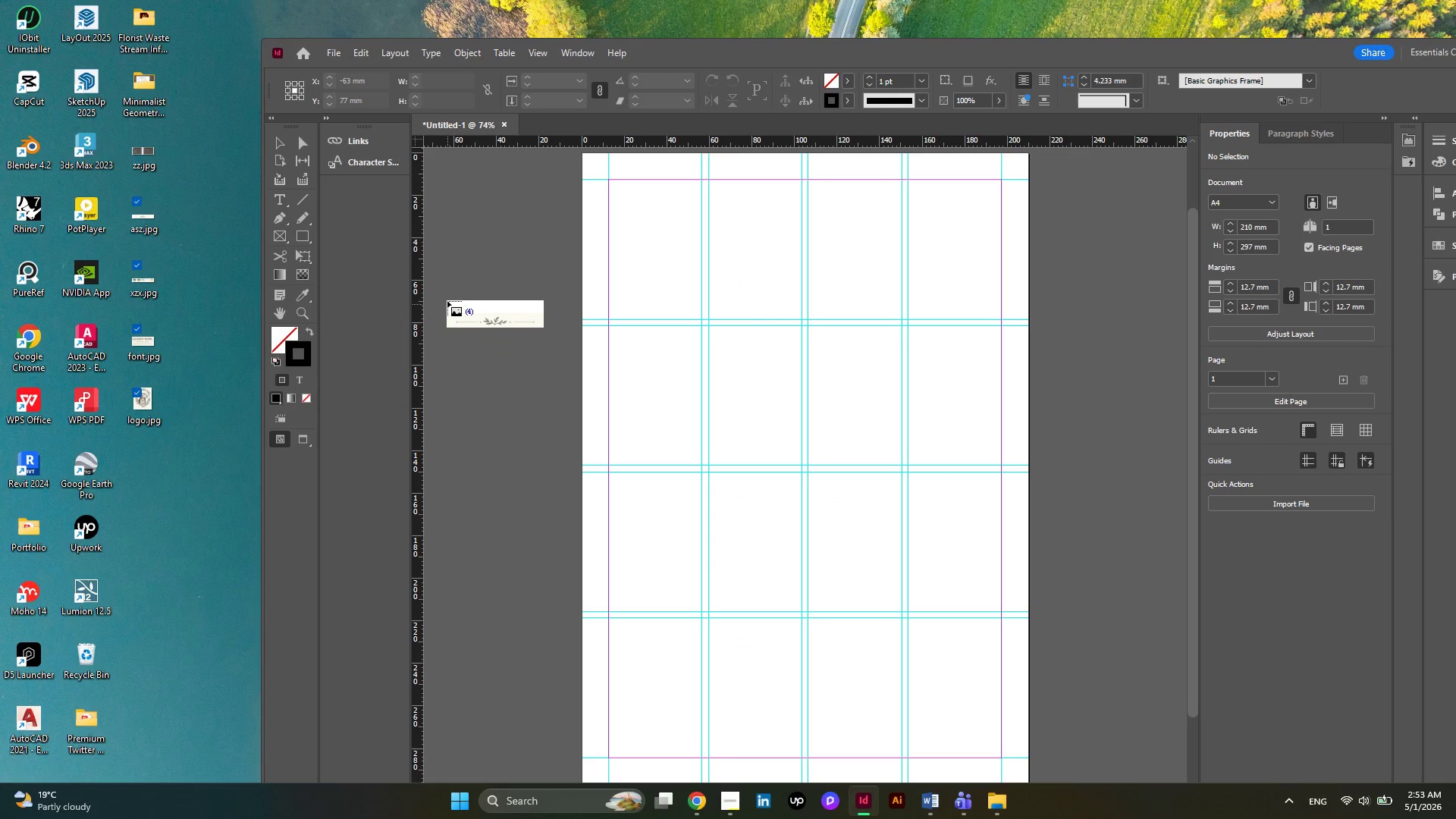 
left_click_drag(start_coordinate=[447, 300], to_coordinate=[466, 330])
 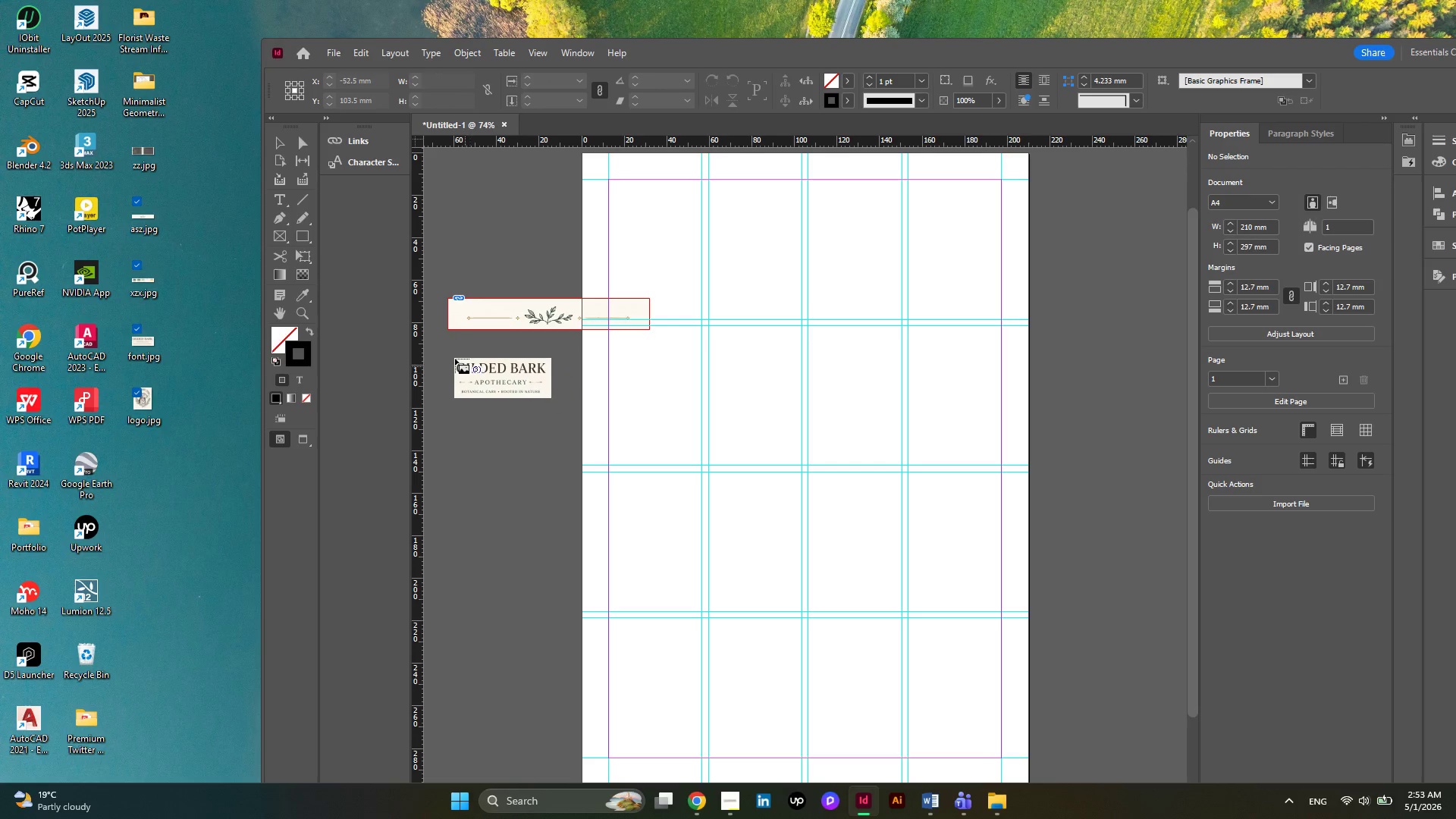 
left_click_drag(start_coordinate=[450, 354], to_coordinate=[577, 421])
 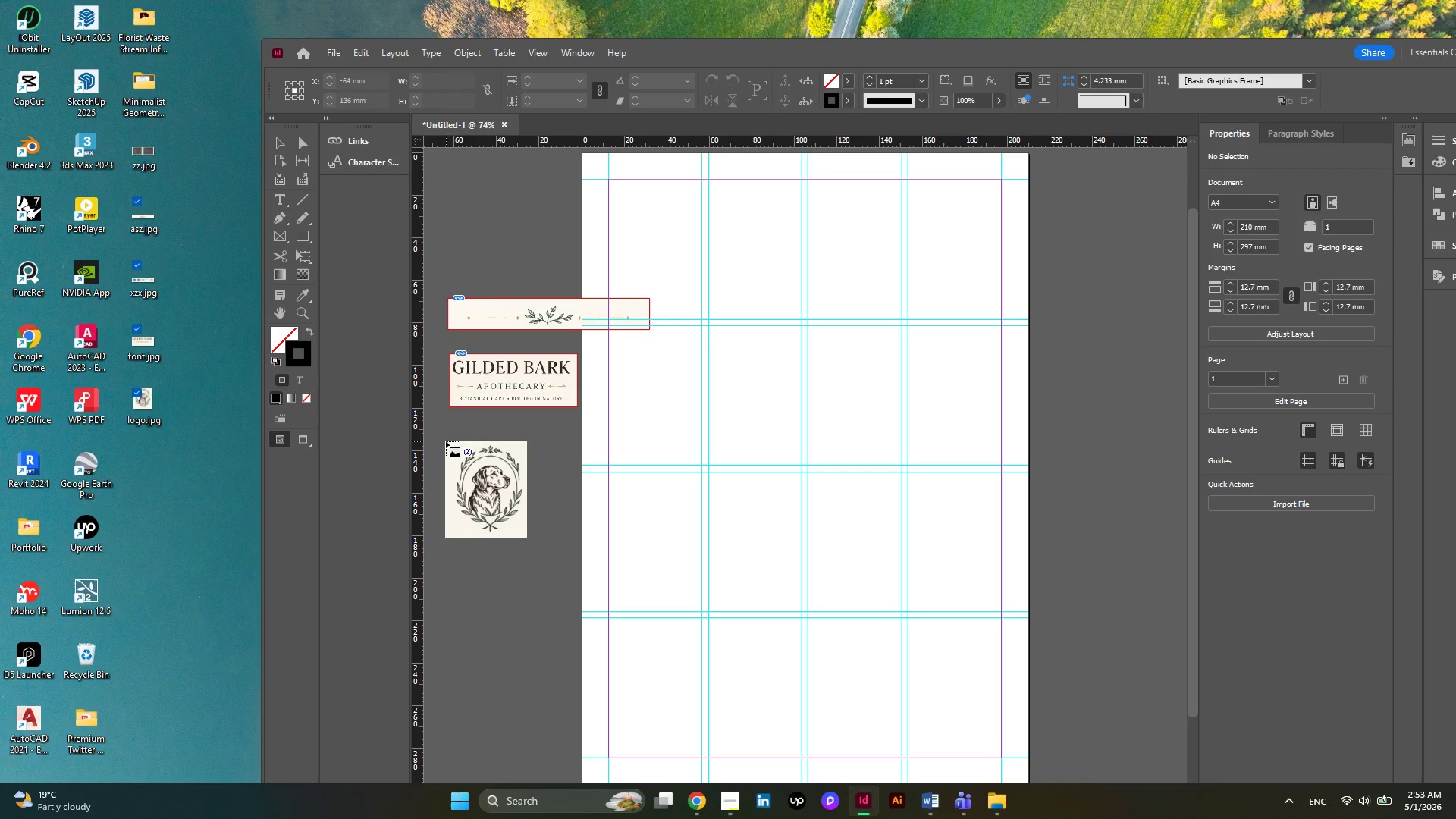 
left_click_drag(start_coordinate=[444, 434], to_coordinate=[557, 564])
 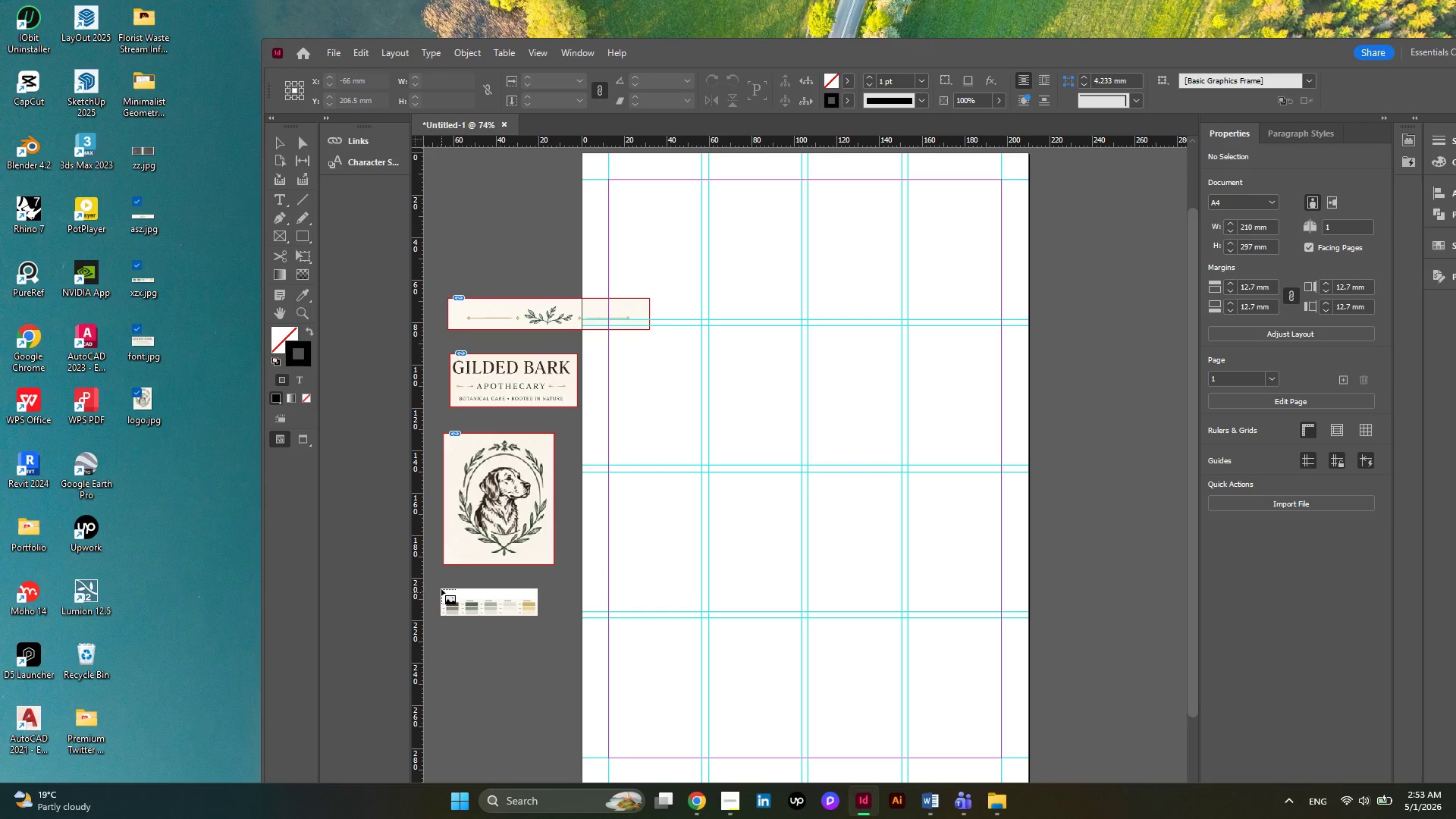 
left_click_drag(start_coordinate=[441, 586], to_coordinate=[792, 705])
 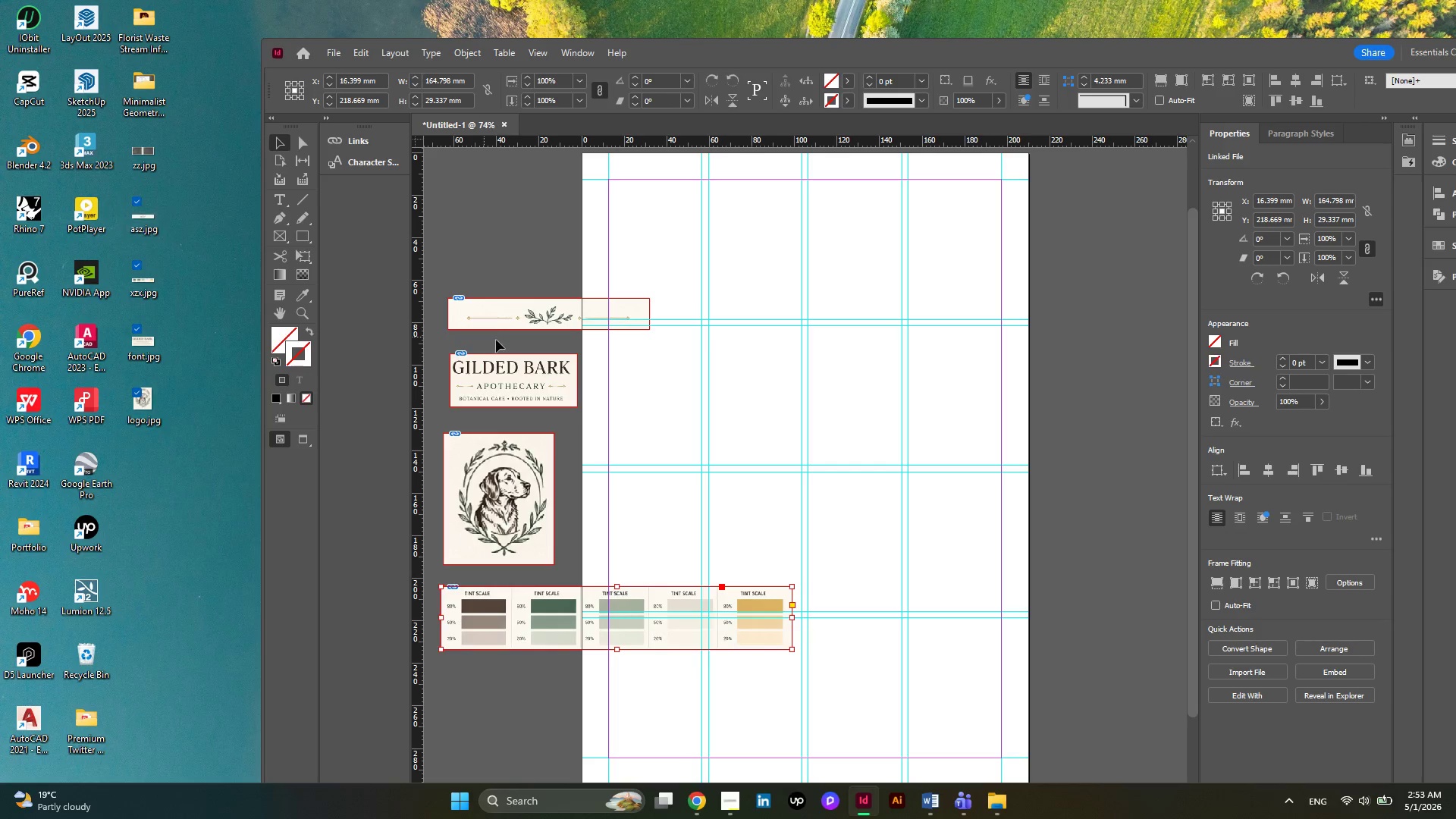 
hold_key(key=AltLeft, duration=0.44)
scroll: coordinate [604, 402], scroll_direction: down, amount: 2.0
 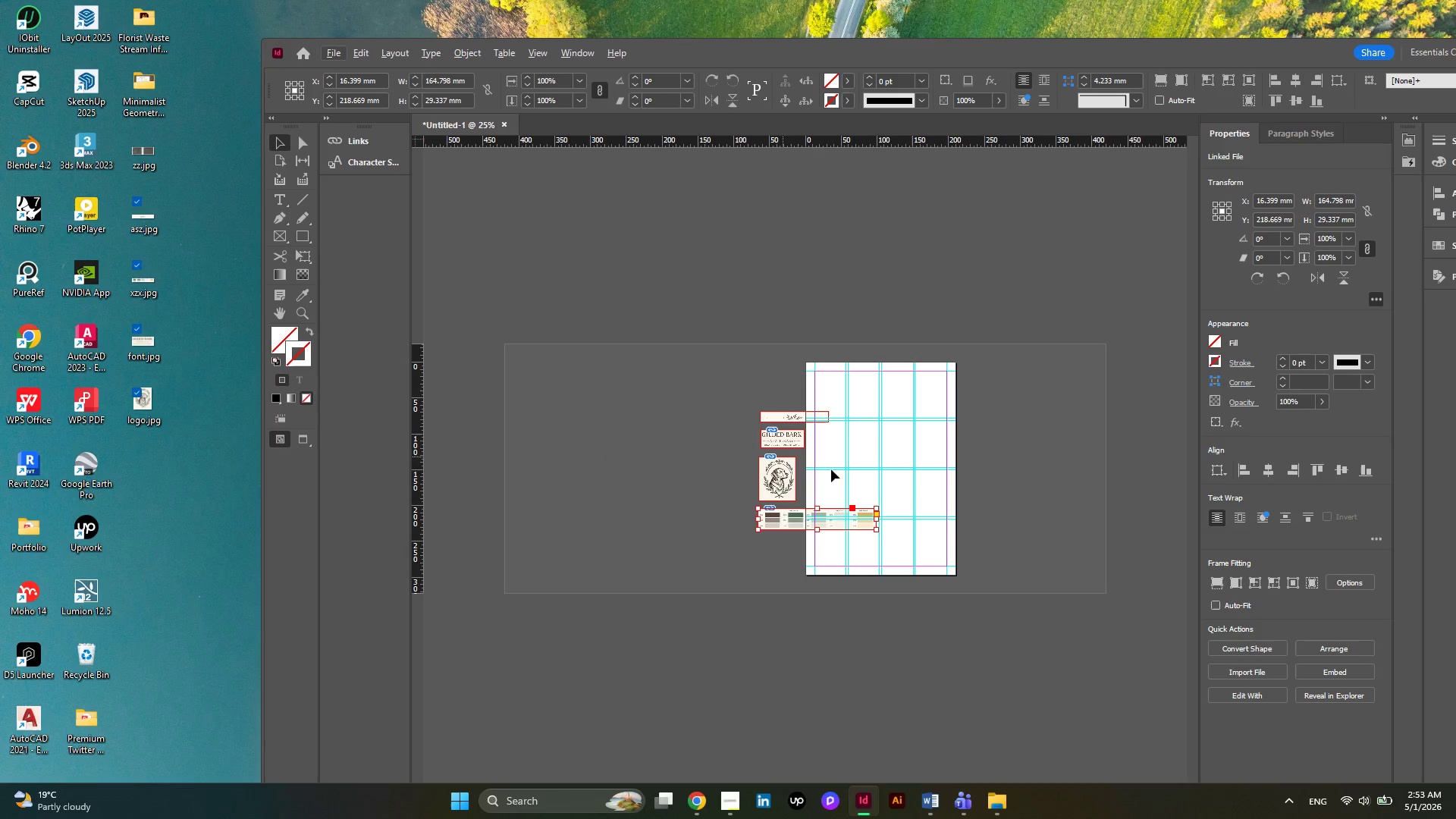 
key(Alt+AltLeft)
 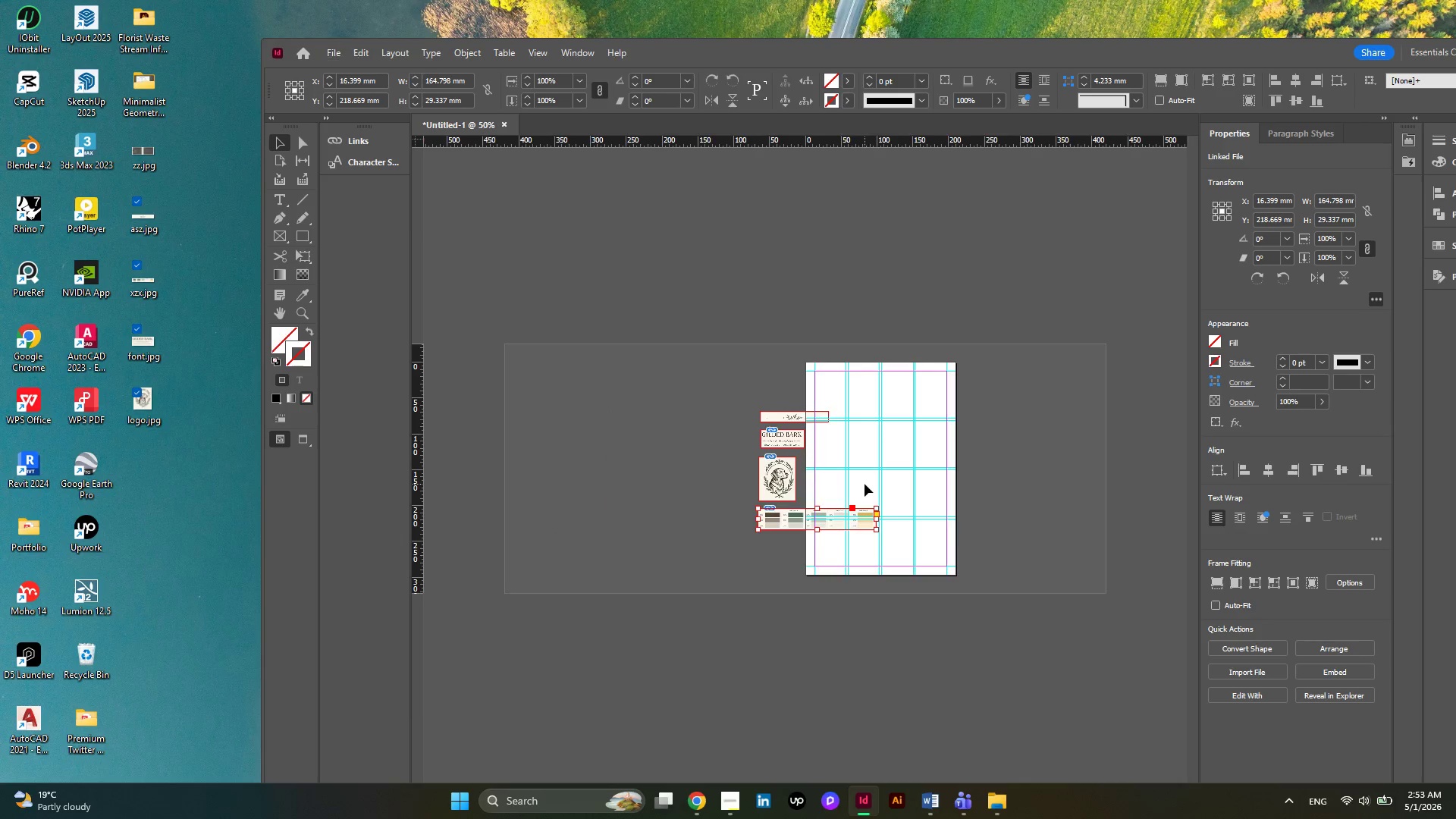 
scroll: coordinate [864, 484], scroll_direction: none, amount: 0.0
 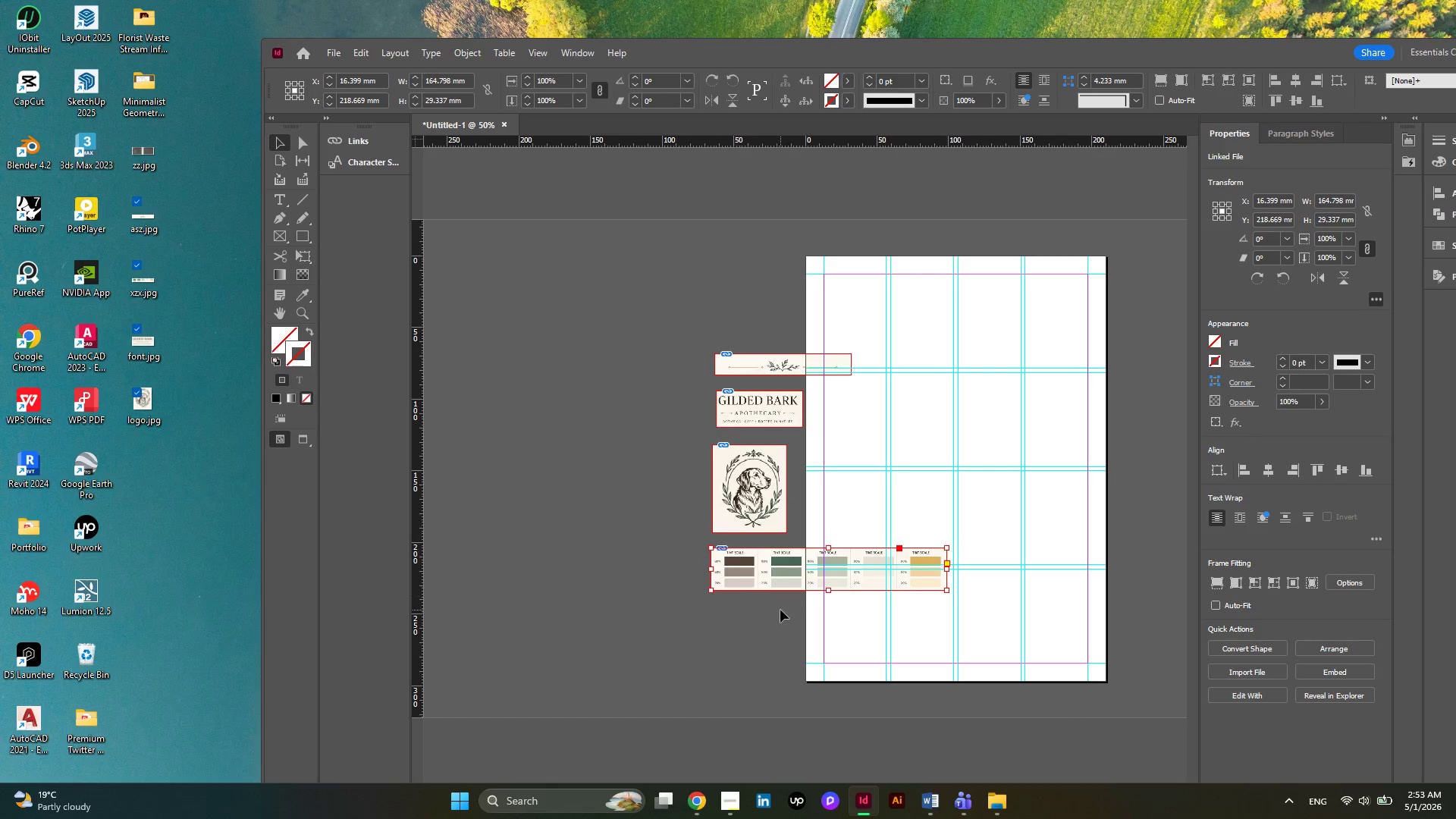 
left_click_drag(start_coordinate=[772, 632], to_coordinate=[675, 313])
 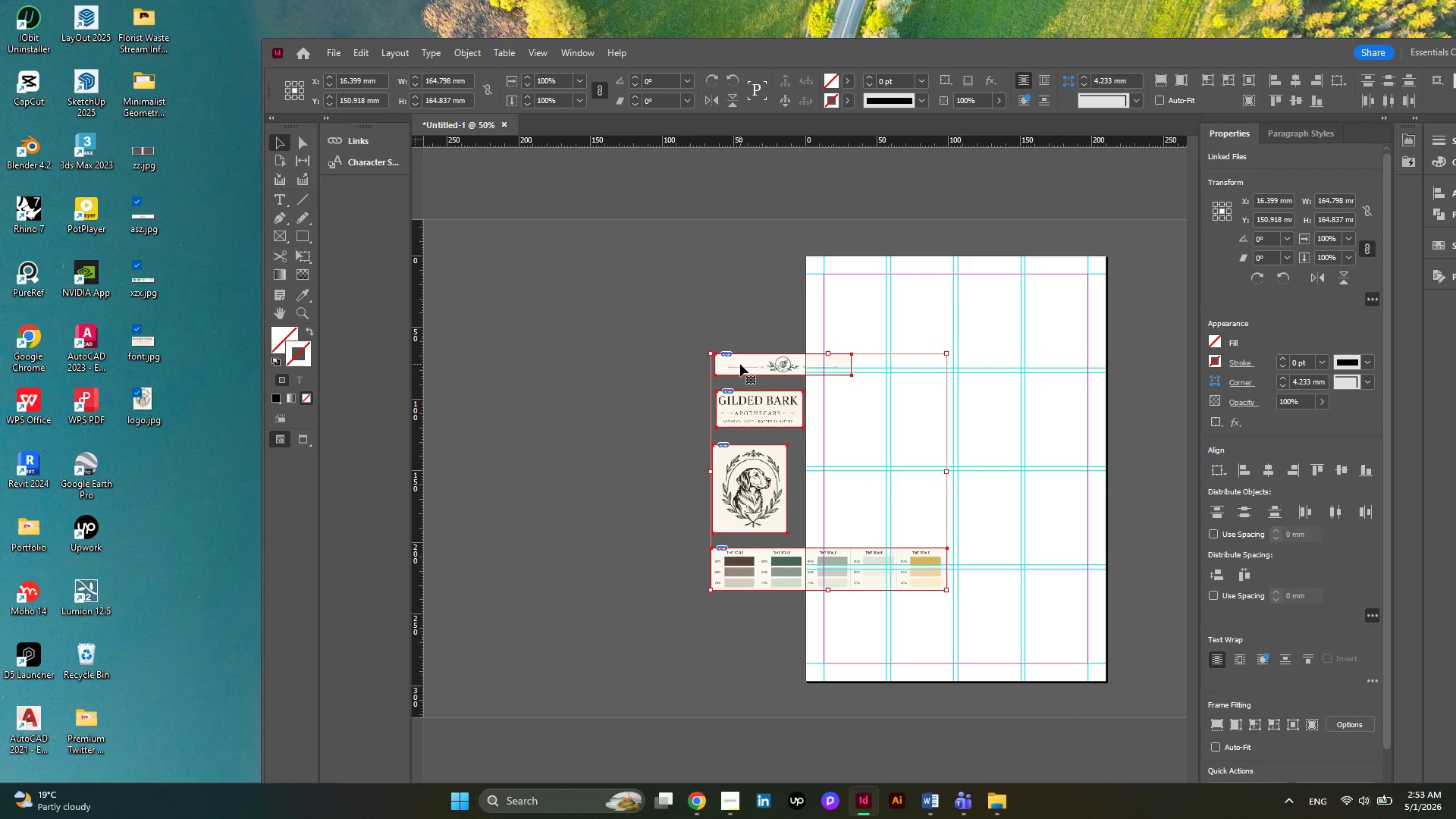 
left_click_drag(start_coordinate=[740, 364], to_coordinate=[642, 352])
 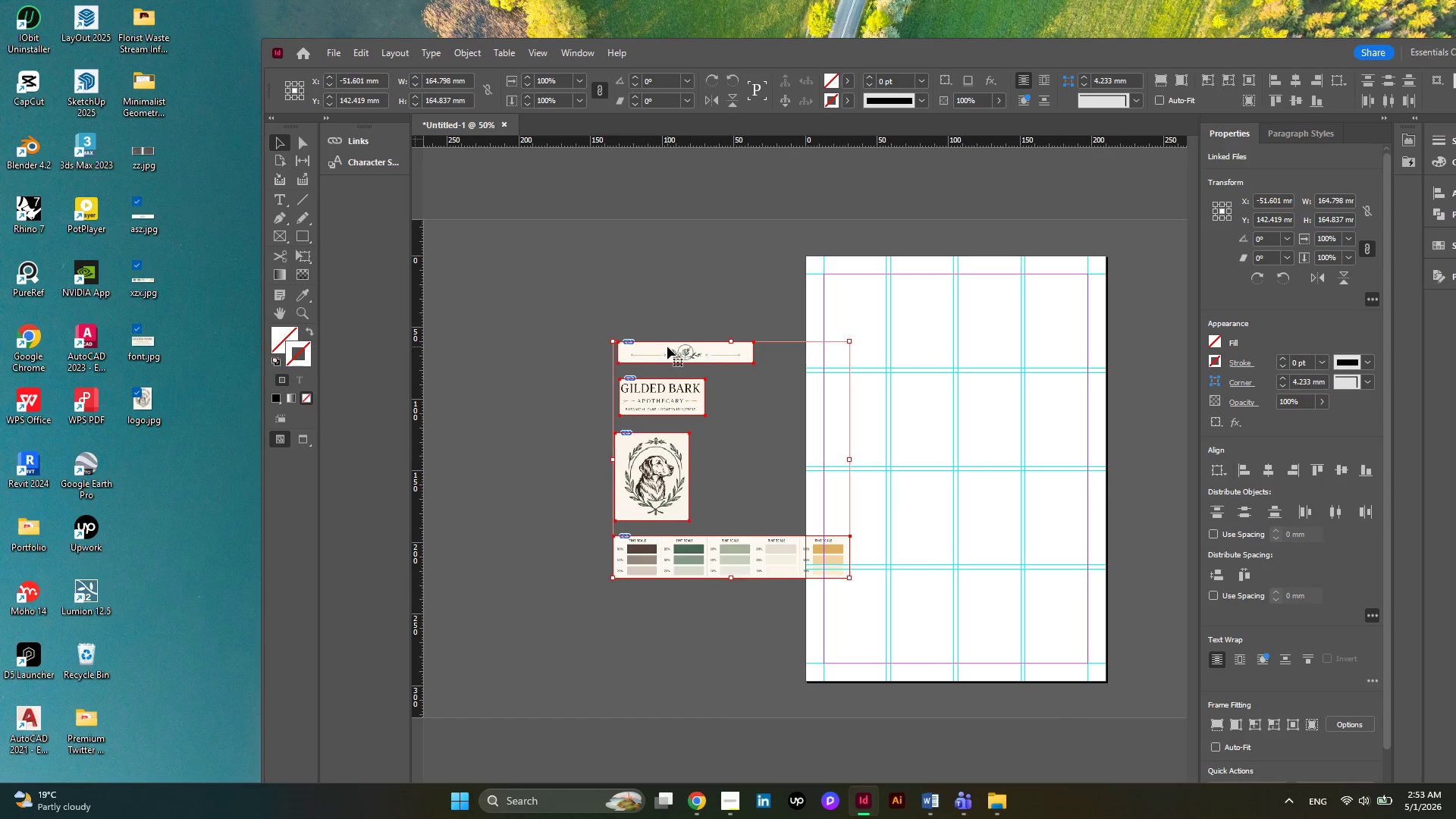 
left_click_drag(start_coordinate=[665, 349], to_coordinate=[607, 331])
 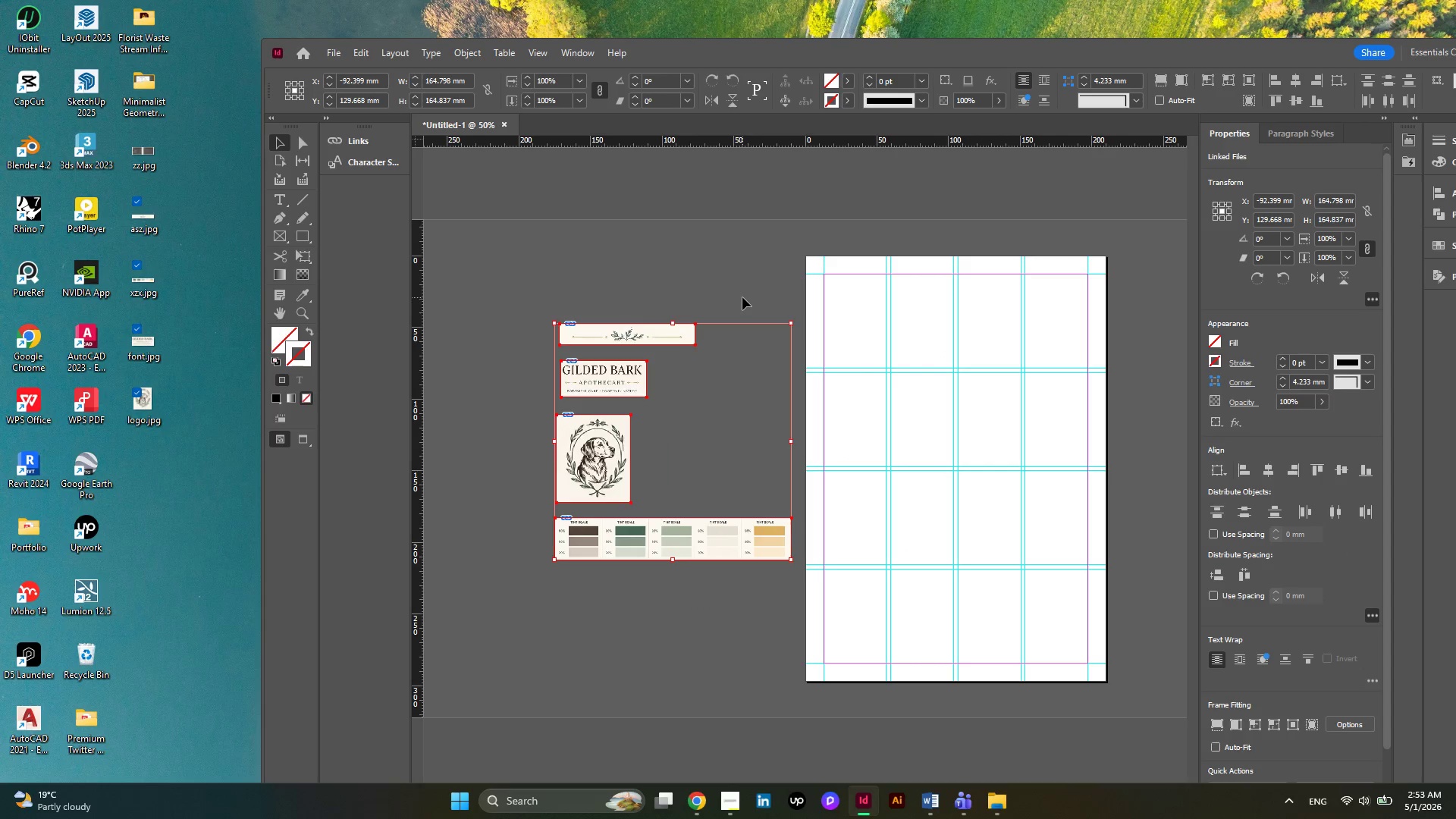 
left_click([742, 297])
 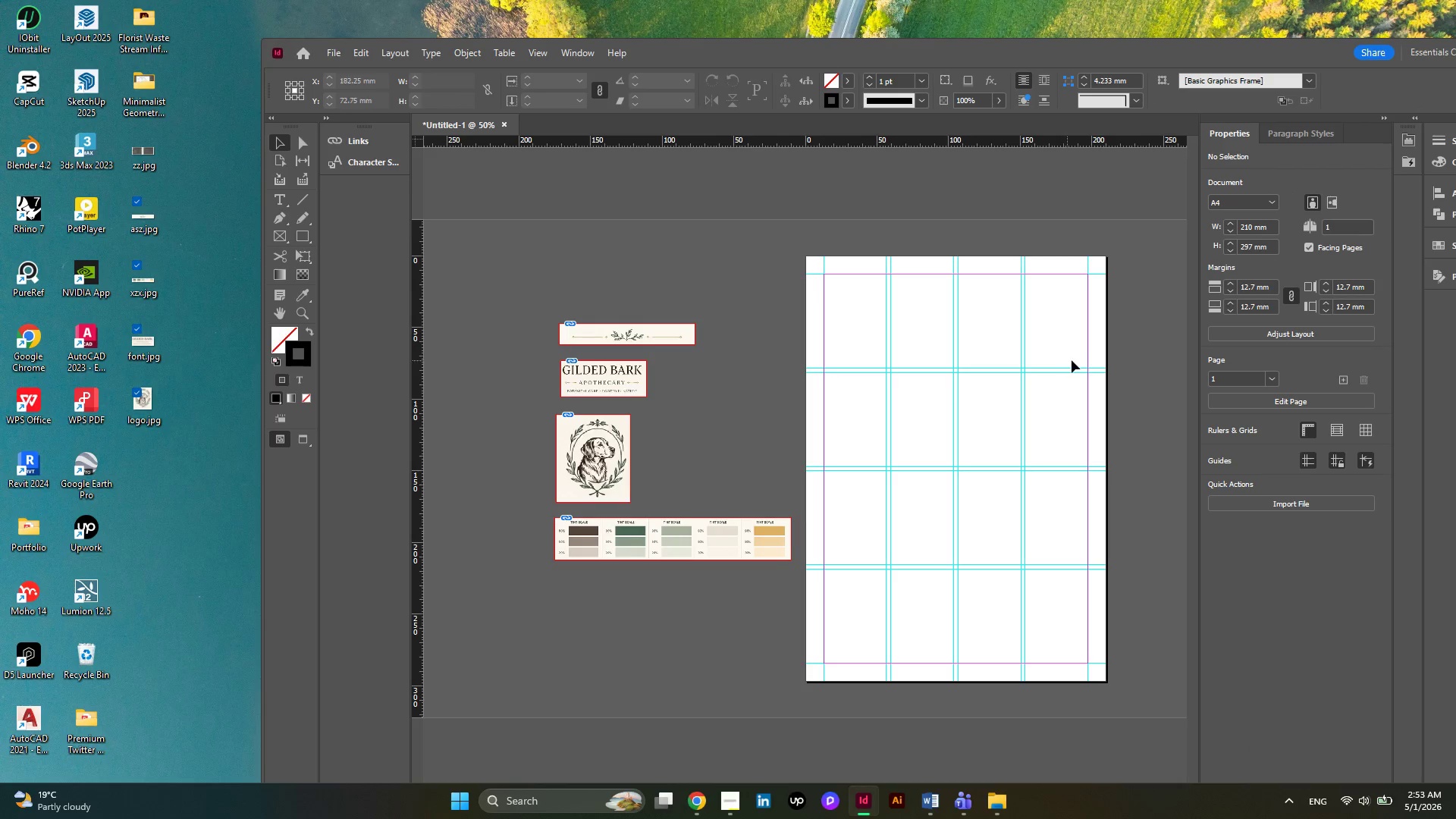 
hold_key(key=ControlLeft, duration=1.12)
scroll: coordinate [1089, 369], scroll_direction: down, amount: 2.0
 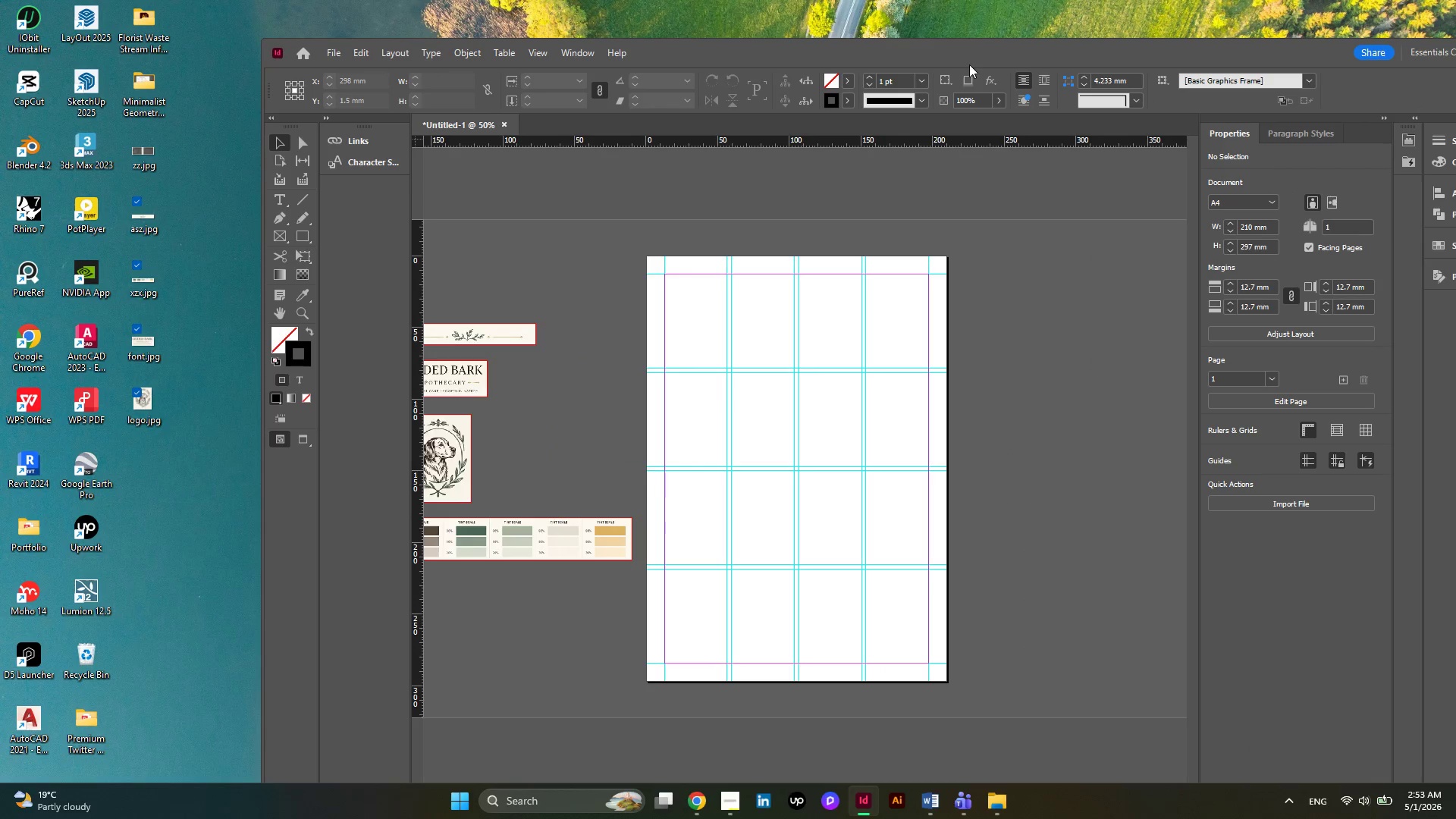 
left_click_drag(start_coordinate=[968, 58], to_coordinate=[771, 25])
 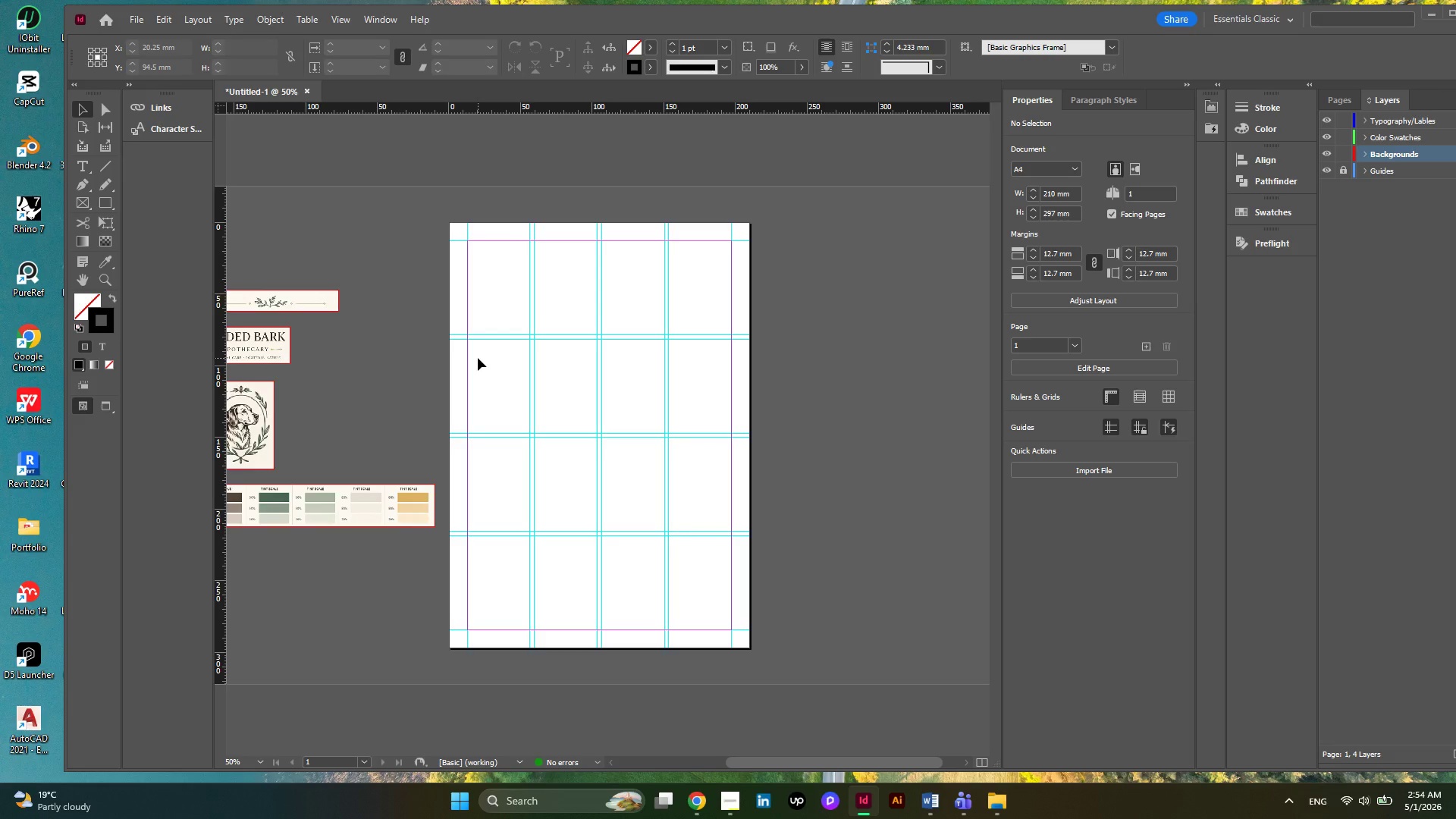 
wait(14.89)
 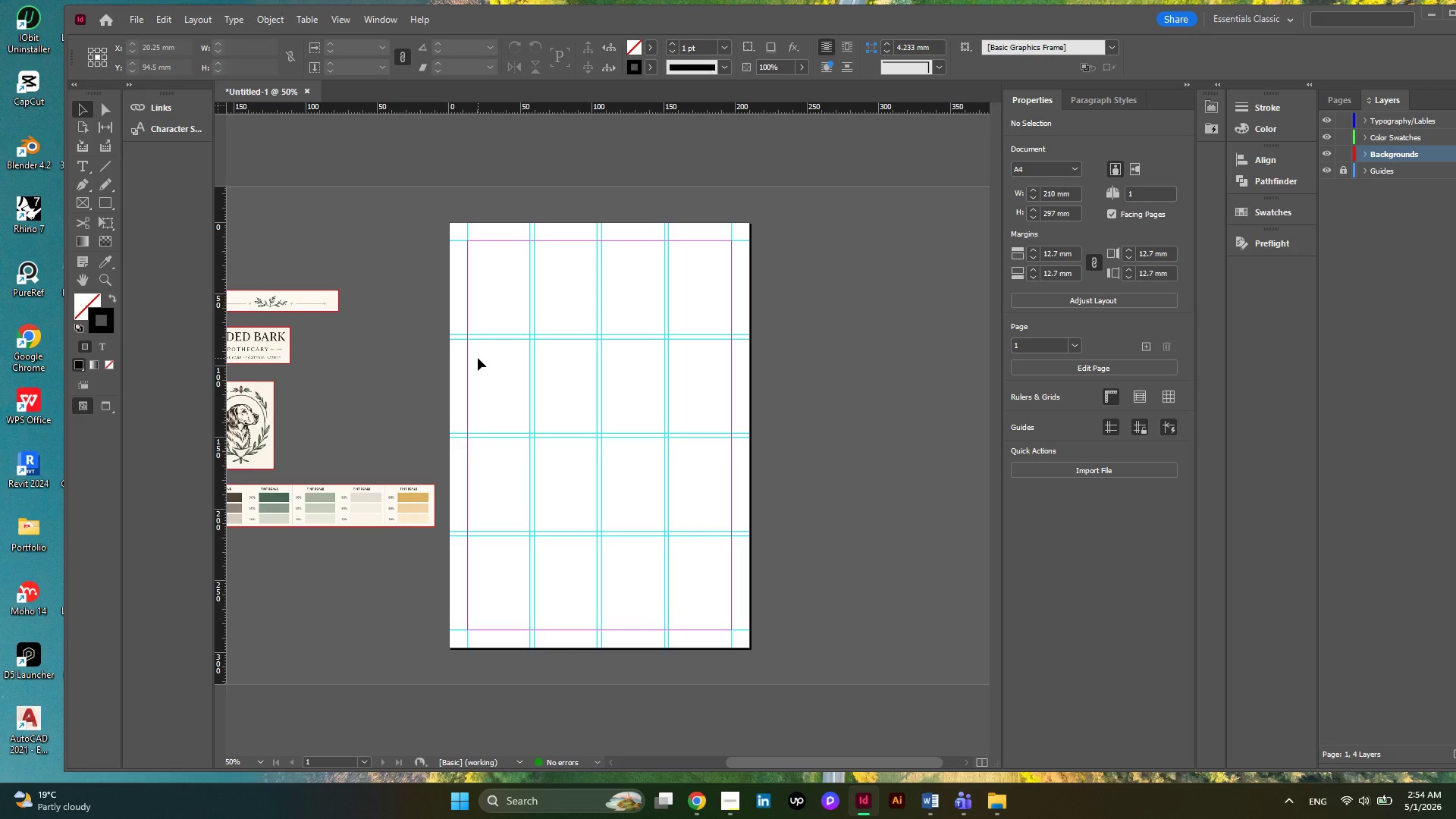 
left_click_drag(start_coordinate=[254, 446], to_coordinate=[538, 303])
 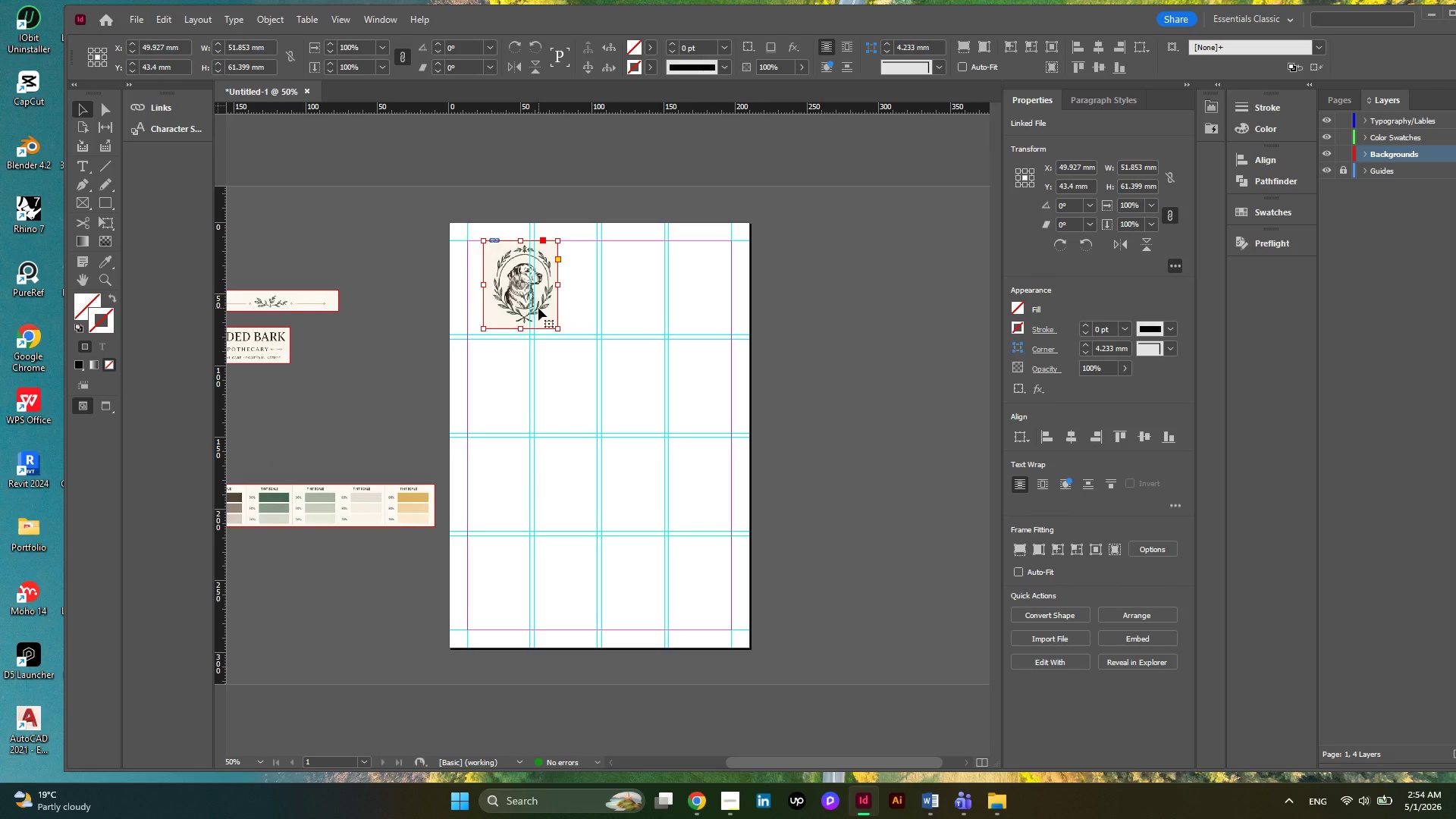 
wait(5.77)
 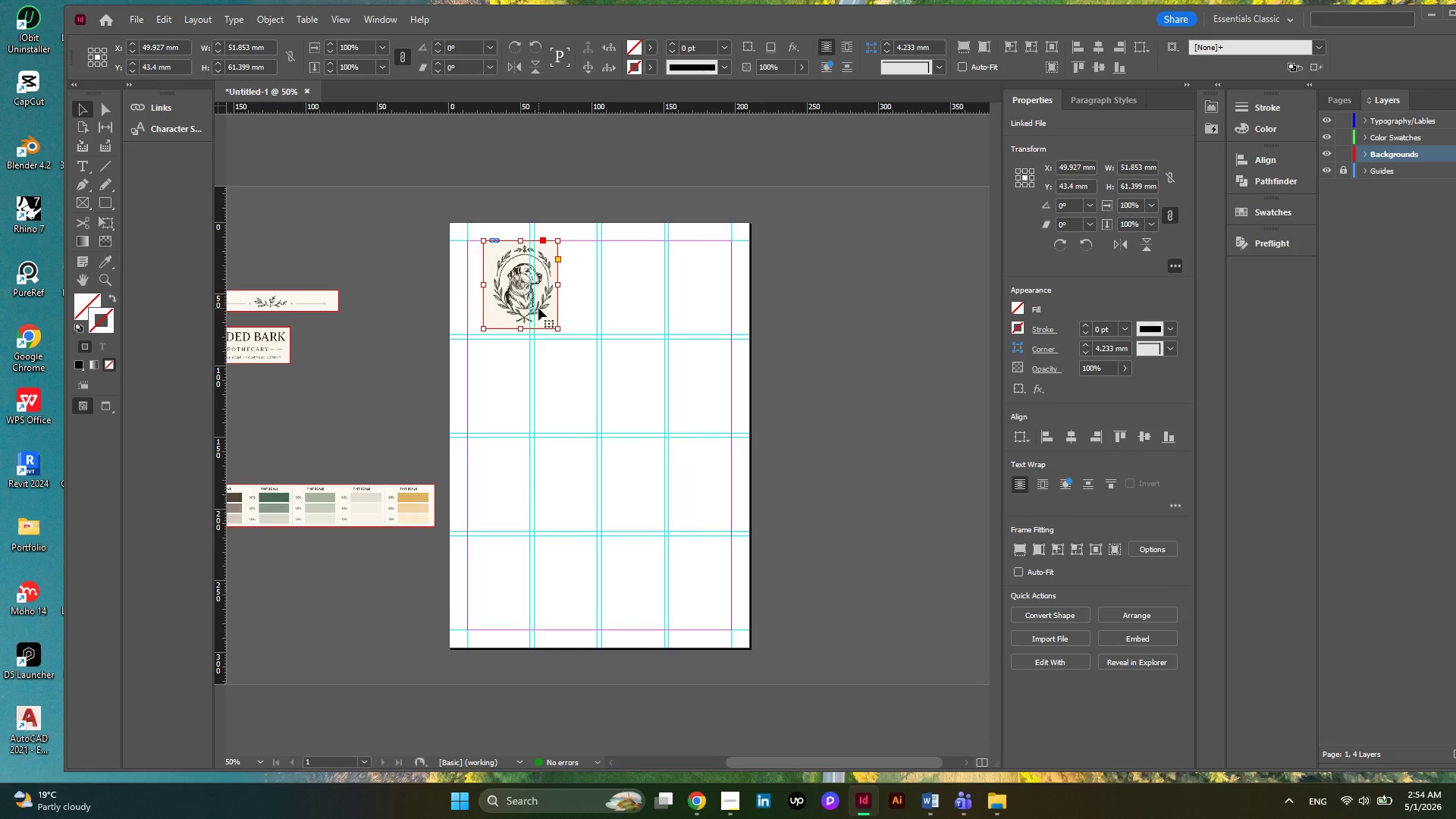 
hold_key(key=AltLeft, duration=0.81)
scroll: coordinate [528, 279], scroll_direction: up, amount: 6.0
 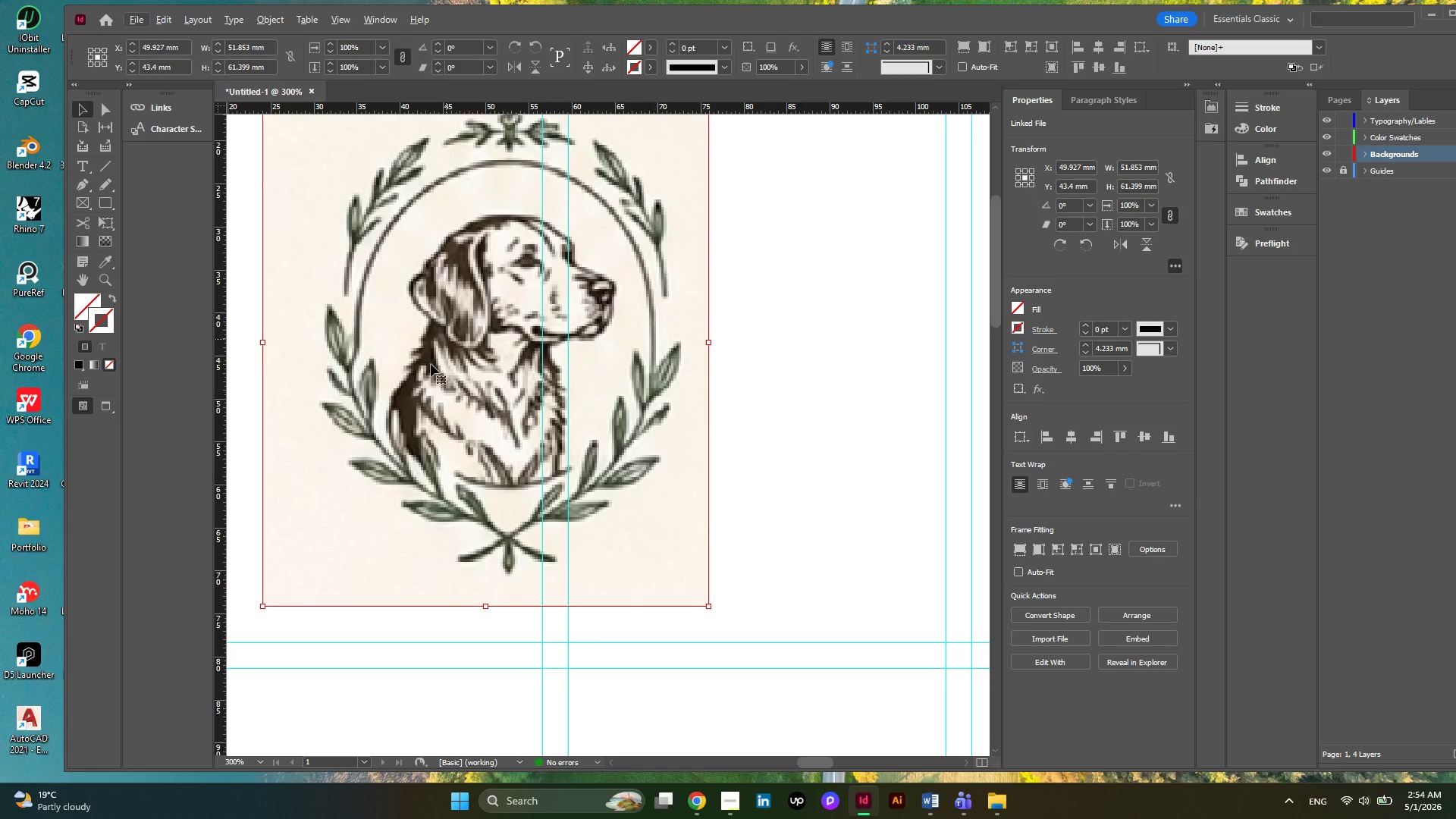 
hold_key(key=AltLeft, duration=0.5)
scroll: coordinate [419, 384], scroll_direction: none, amount: 0.0
 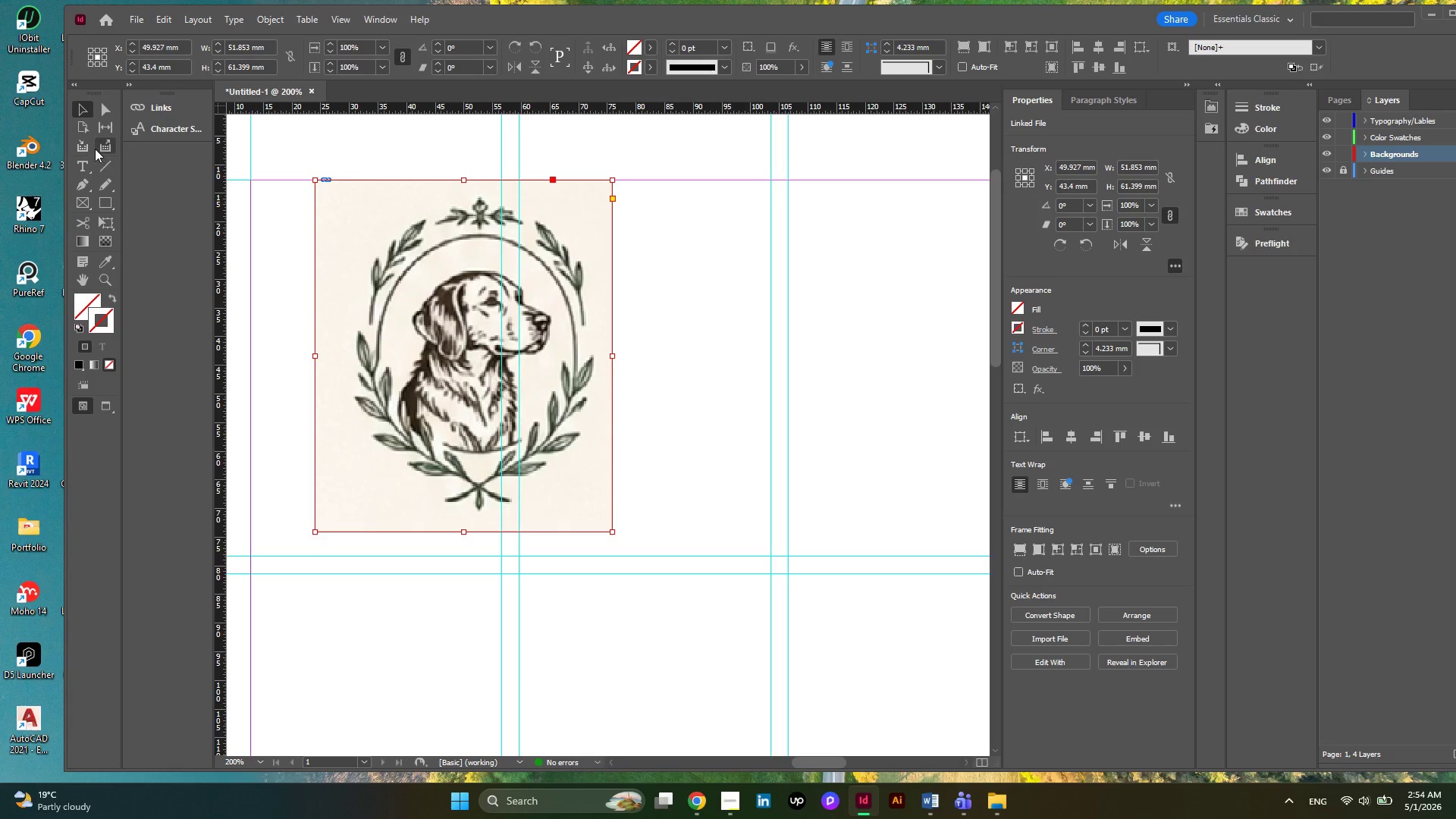 
left_click([85, 180])
 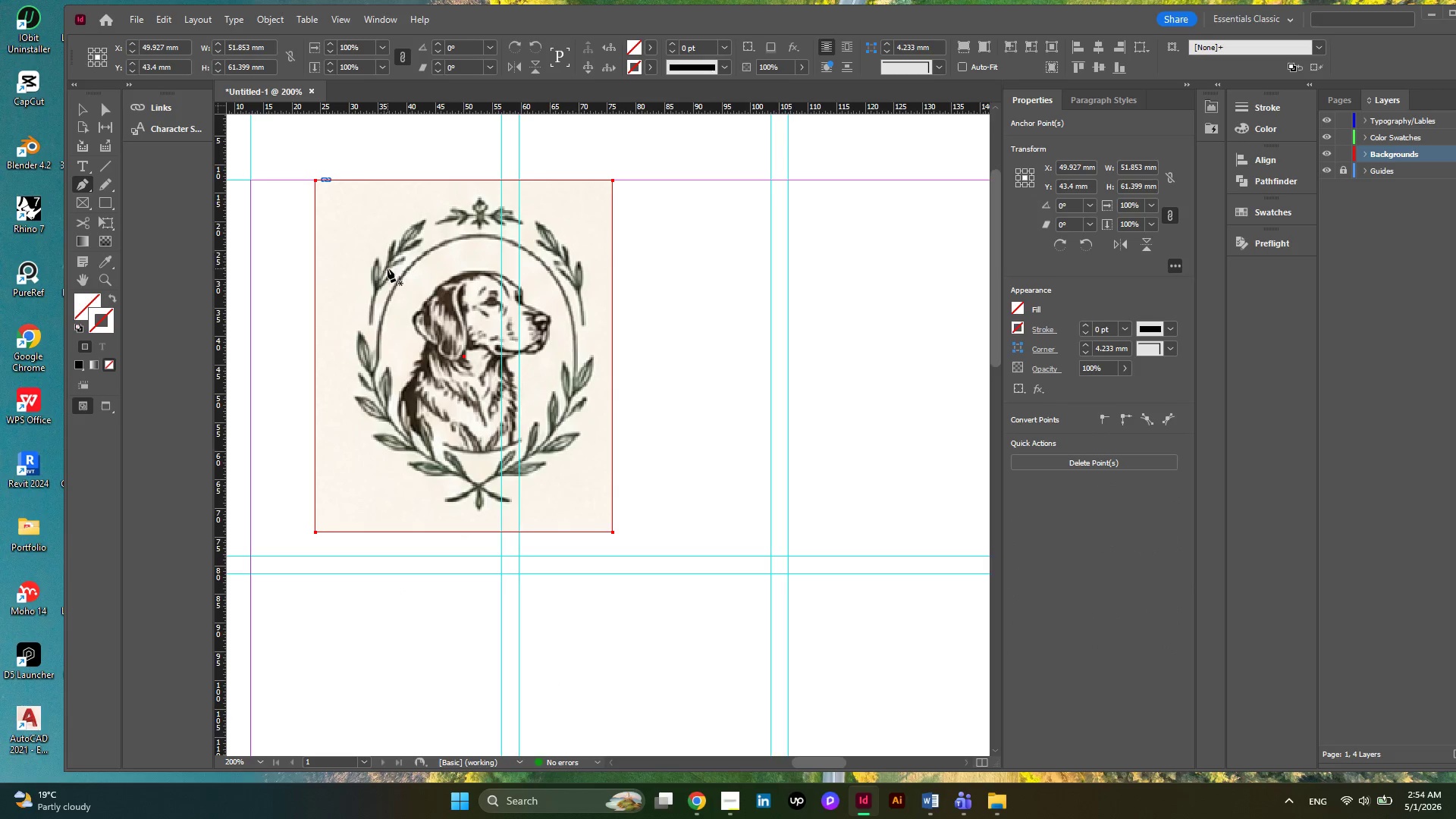 
hold_key(key=AltLeft, duration=0.31)
 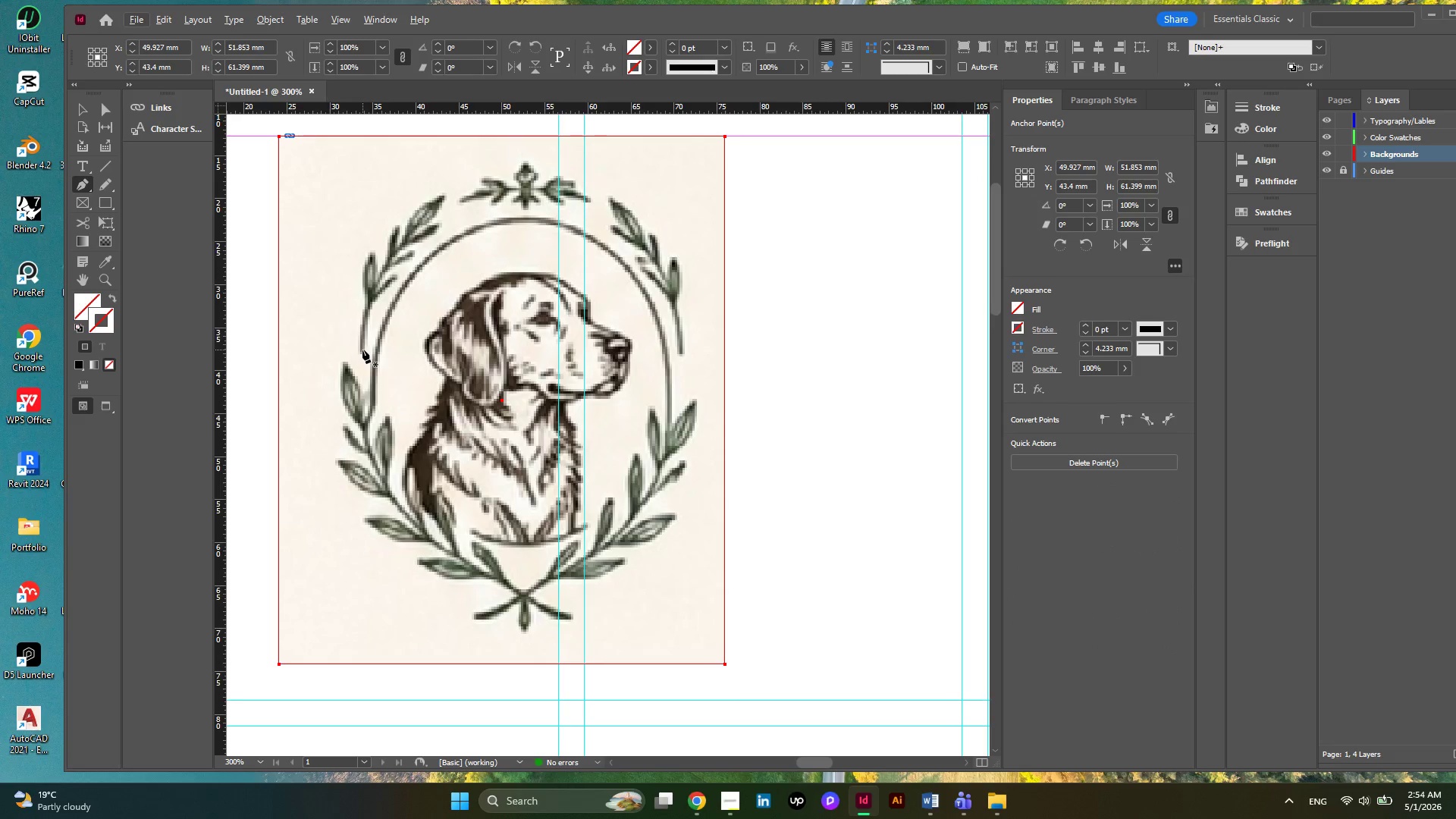 
left_click([362, 350])
 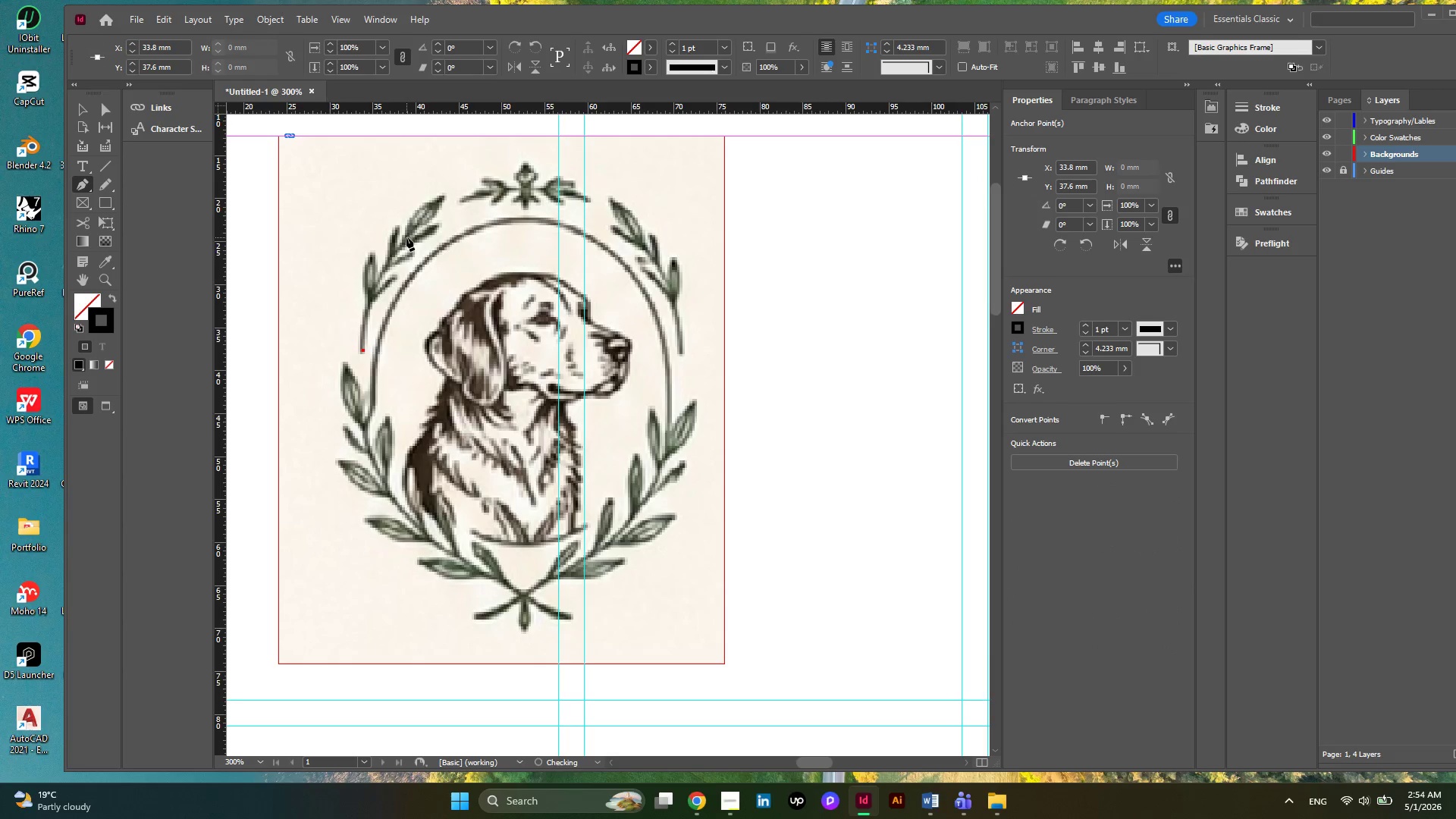 
left_click_drag(start_coordinate=[406, 237], to_coordinate=[441, 215])
 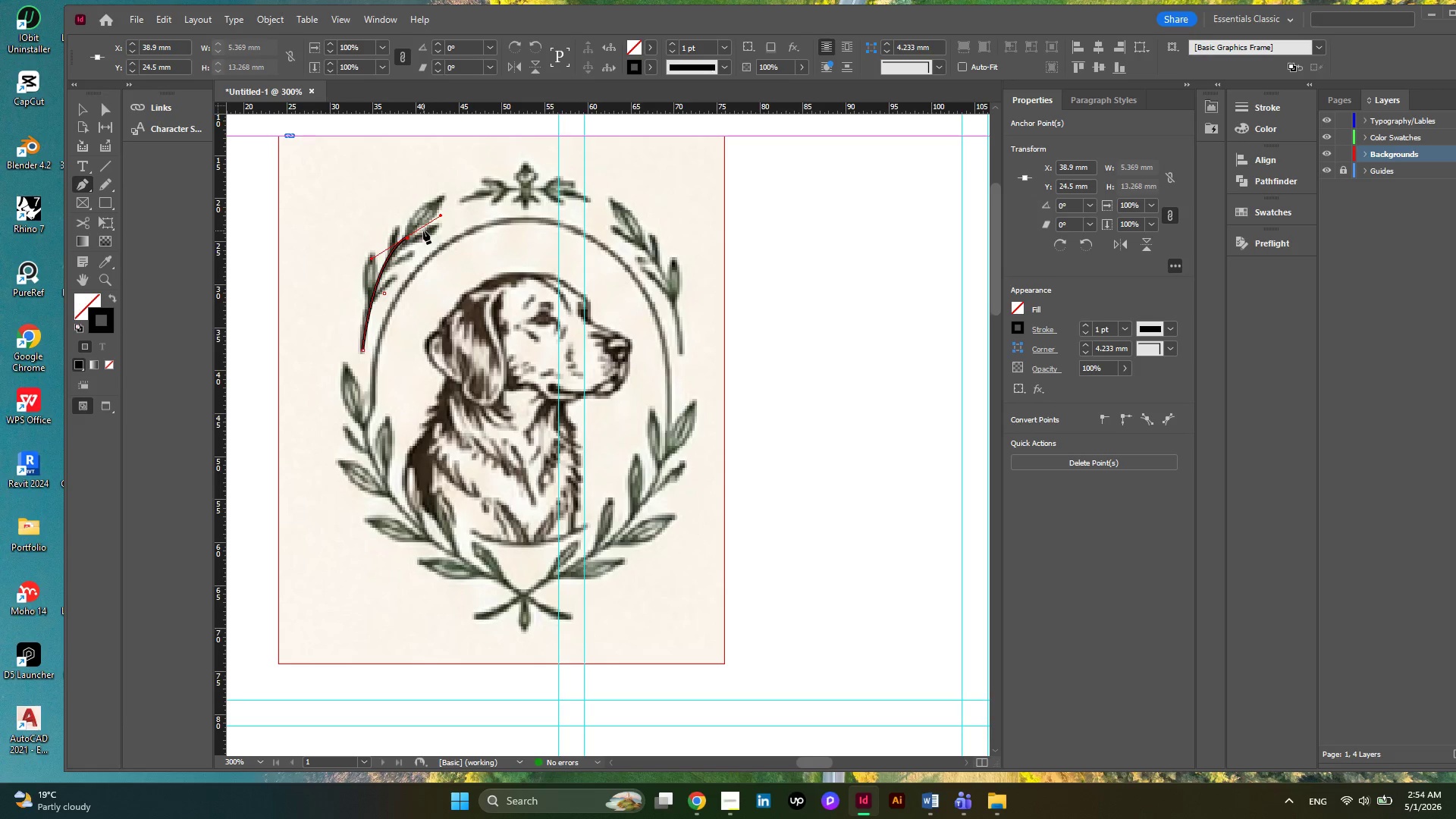 
left_click([407, 238])
 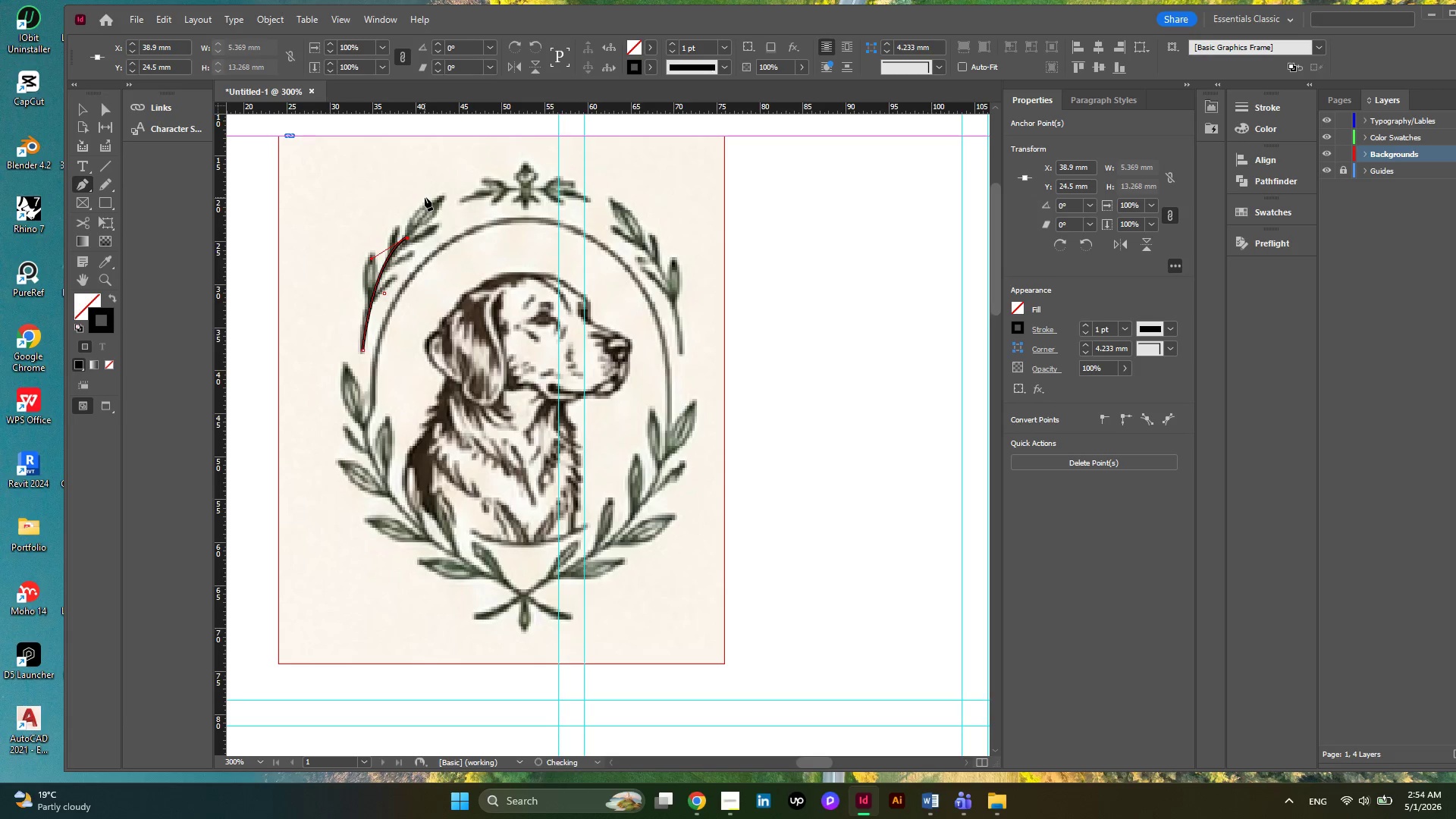 
key(Alt+AltLeft)
 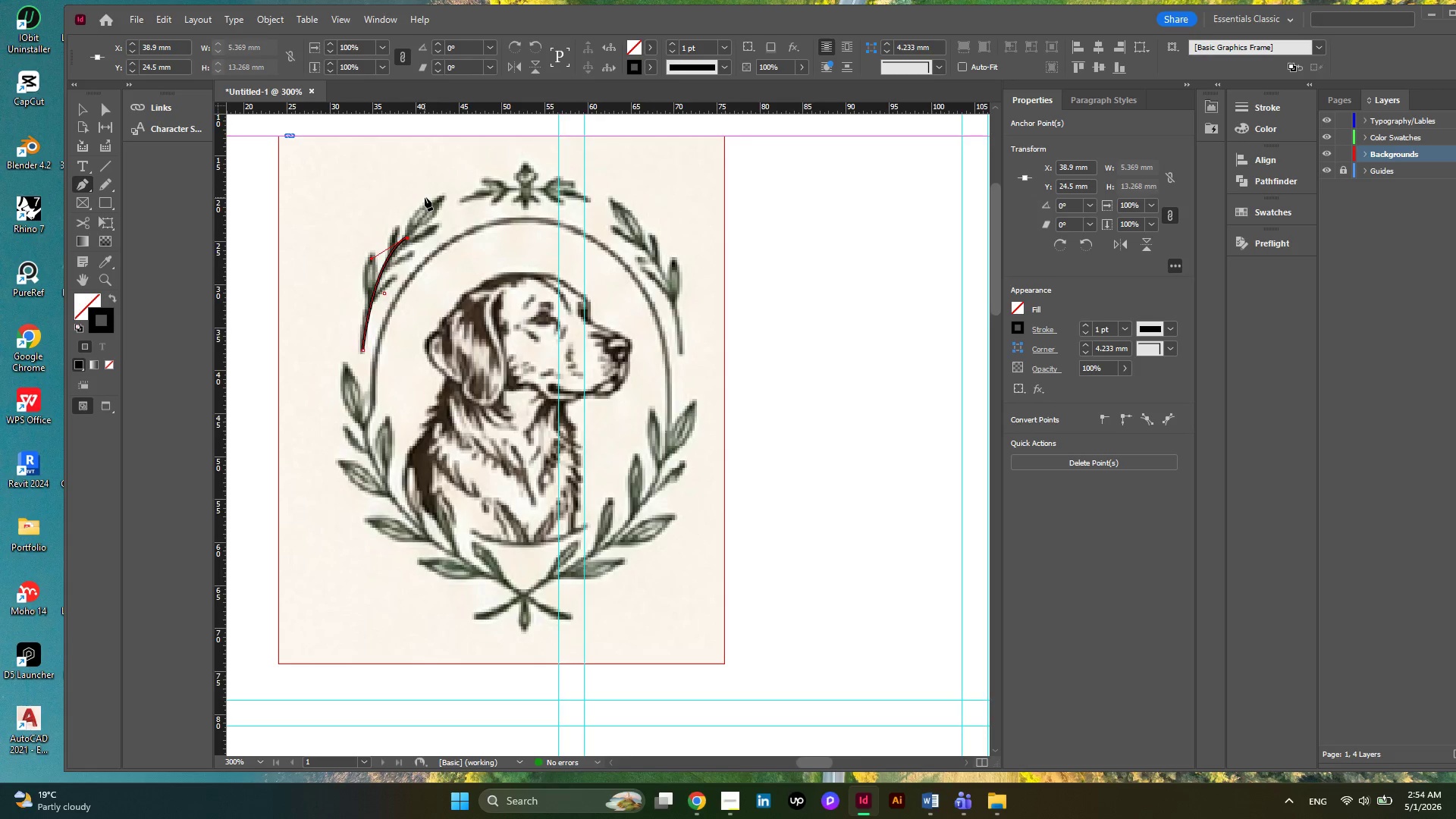 
scroll: coordinate [425, 197], scroll_direction: up, amount: 2.0
 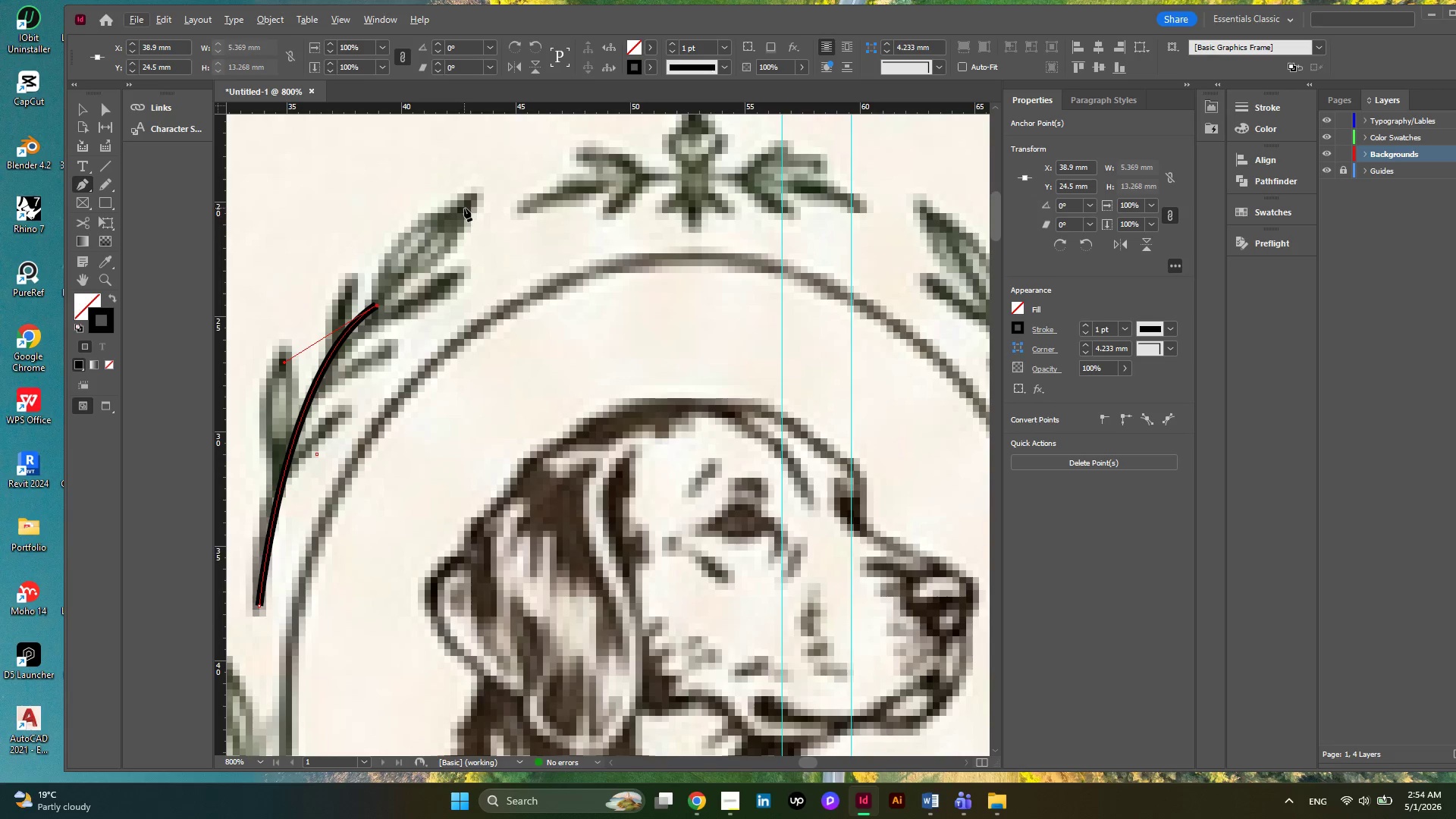 
left_click_drag(start_coordinate=[469, 204], to_coordinate=[556, 202])
 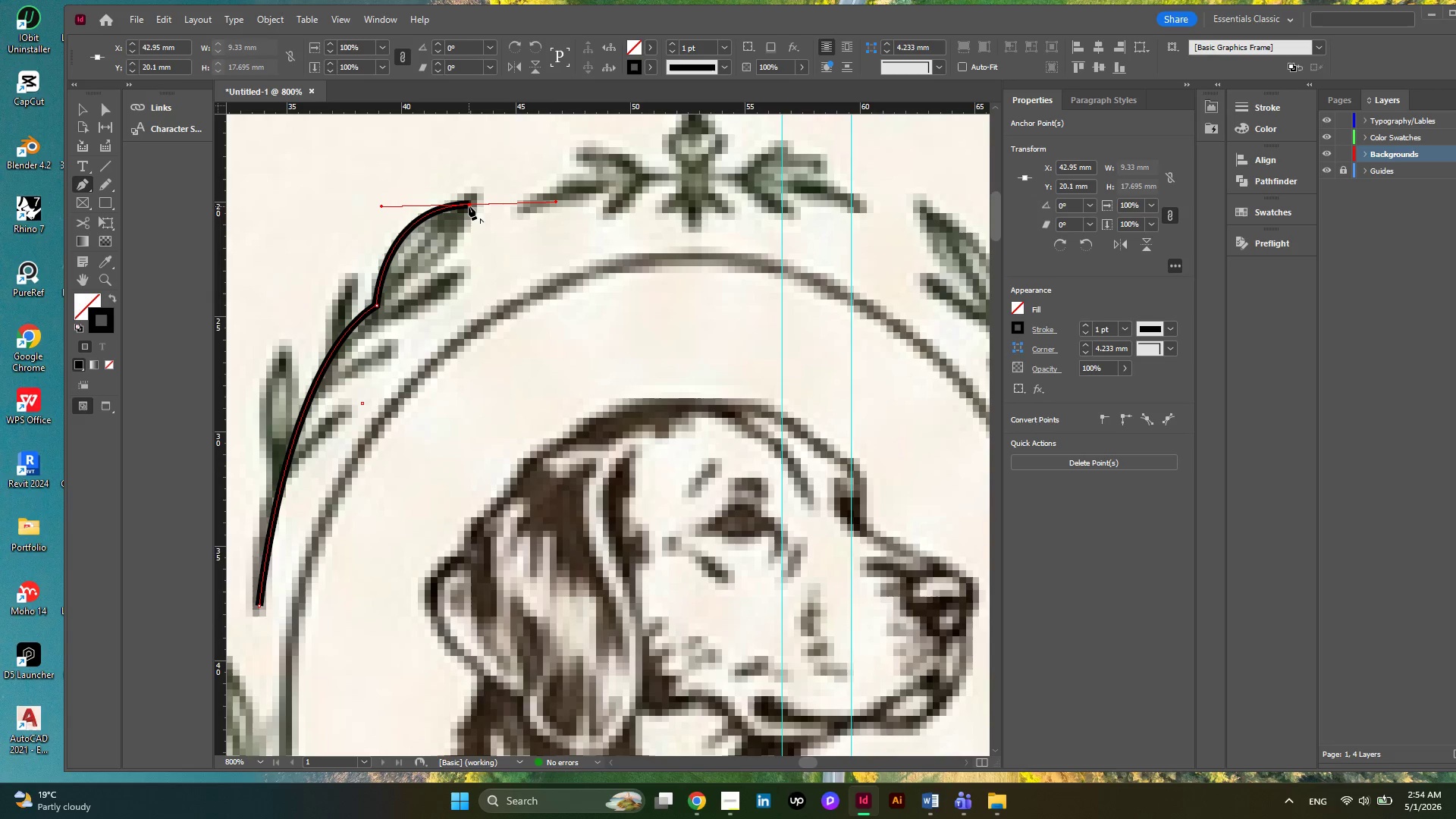 
left_click([469, 206])
 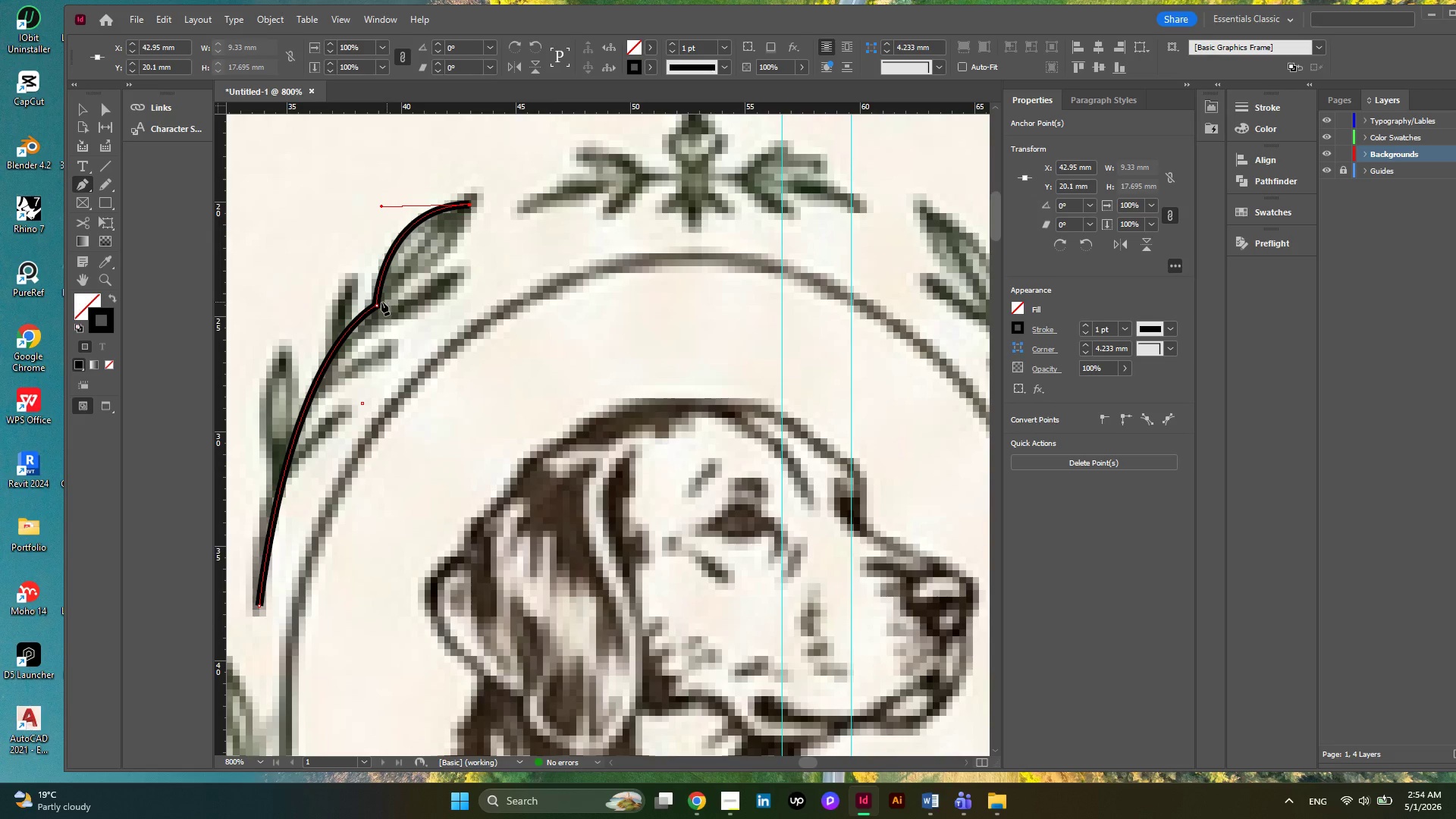 
left_click_drag(start_coordinate=[381, 302], to_coordinate=[310, 347])
 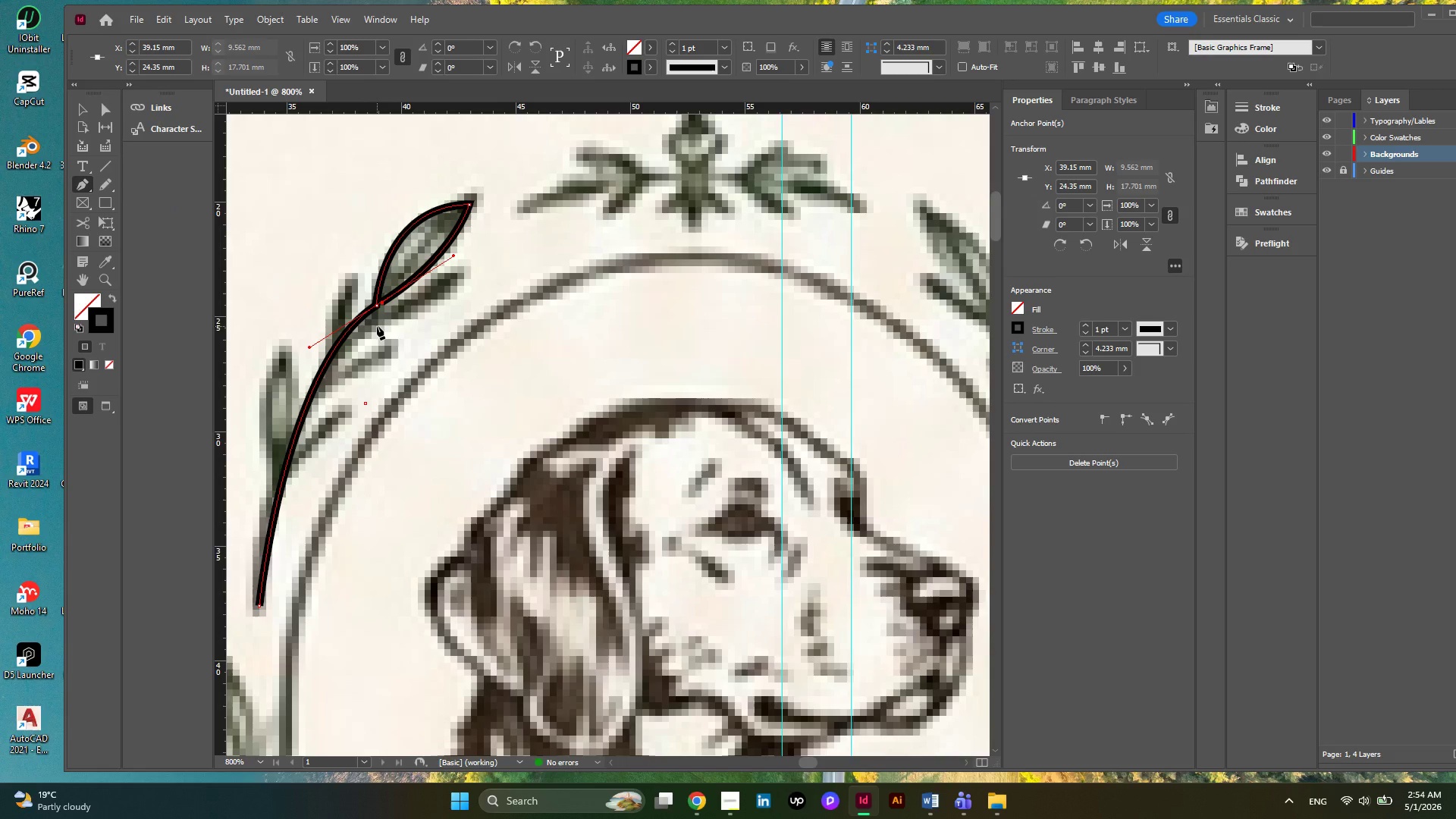 
left_click([337, 346])
 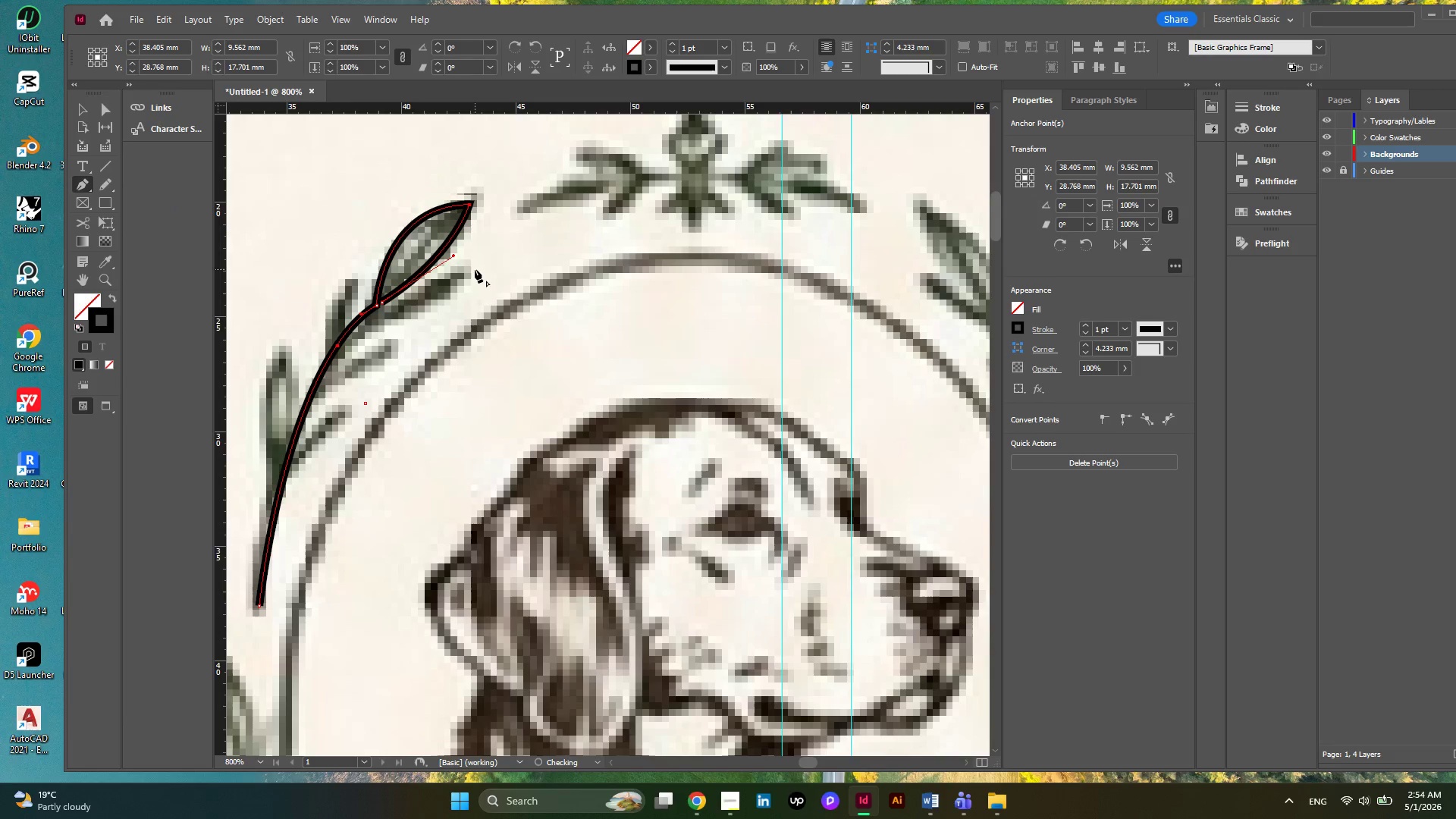 
left_click_drag(start_coordinate=[475, 269], to_coordinate=[482, 231])
 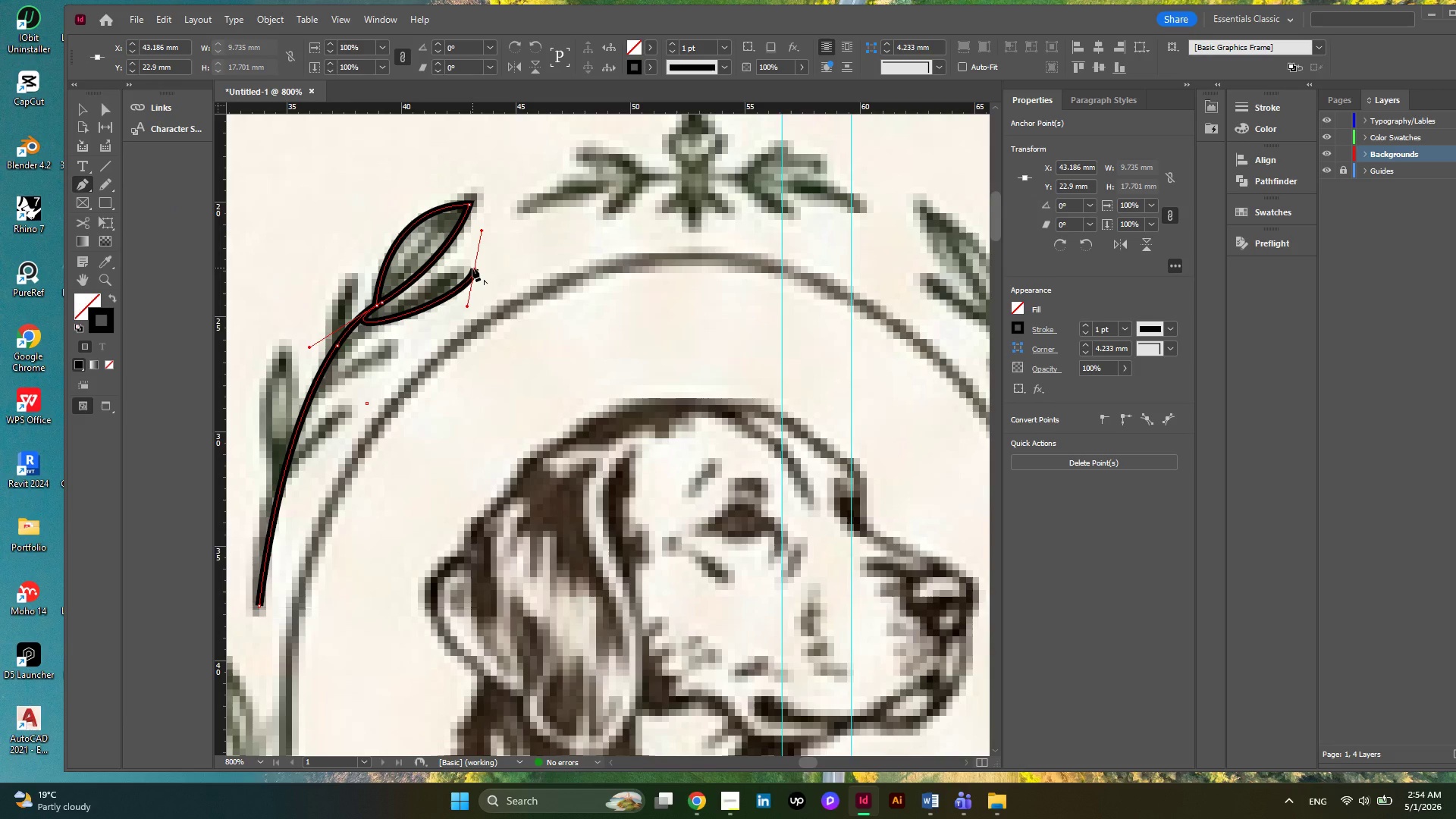 
left_click([472, 268])
 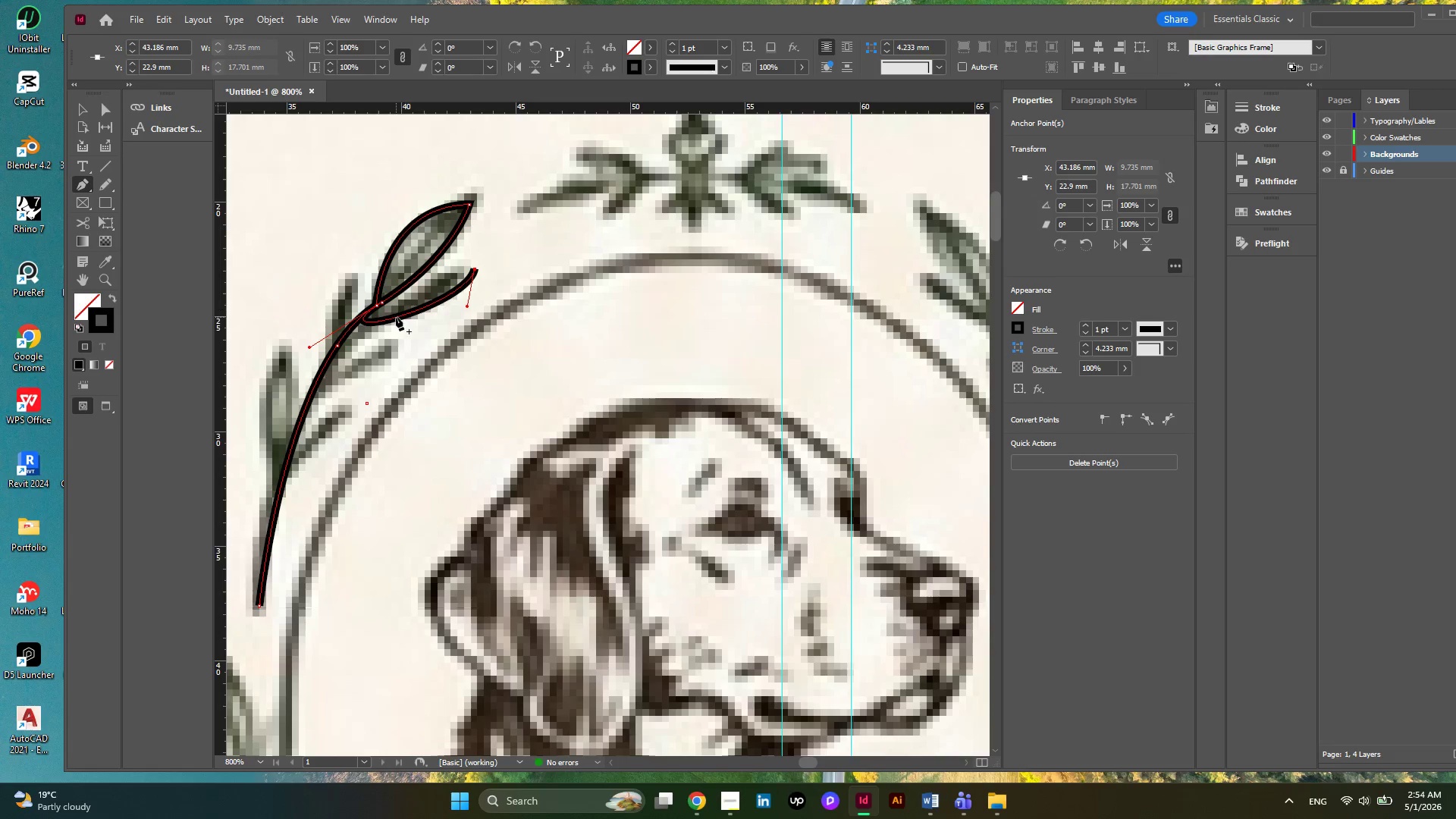 
left_click_drag(start_coordinate=[396, 317], to_coordinate=[425, 271])
 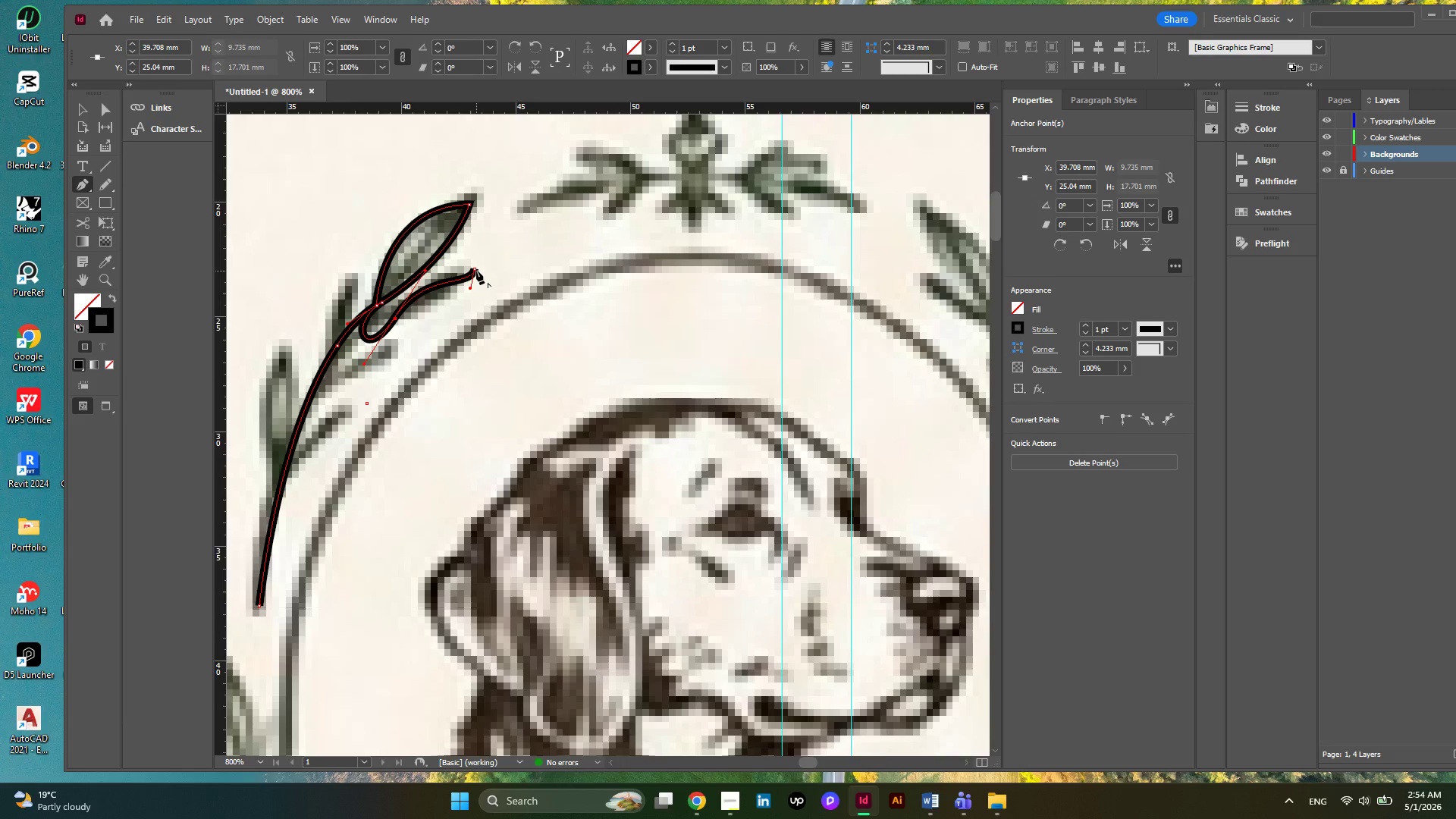 
left_click([475, 271])
 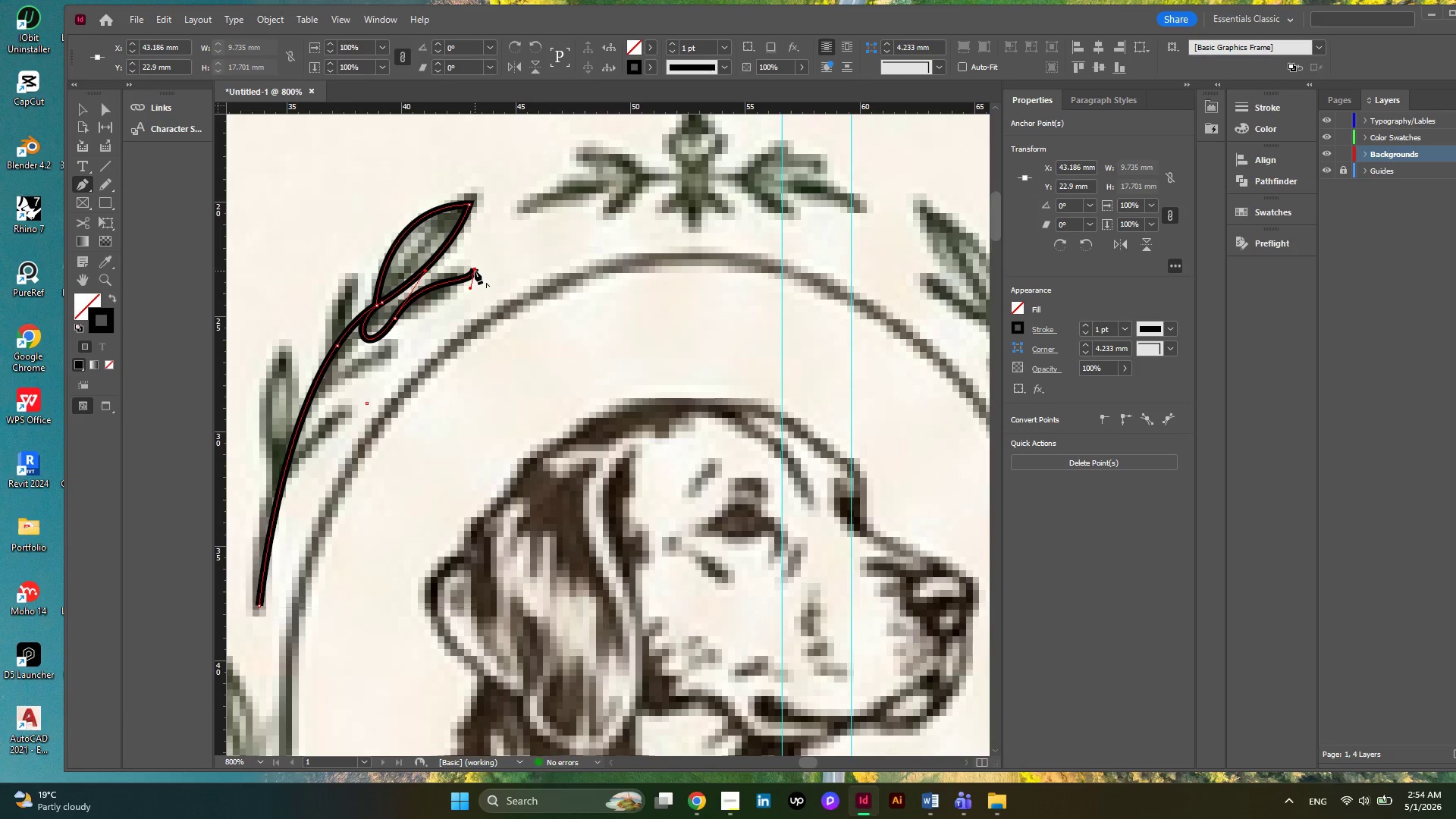 
left_click([475, 271])
 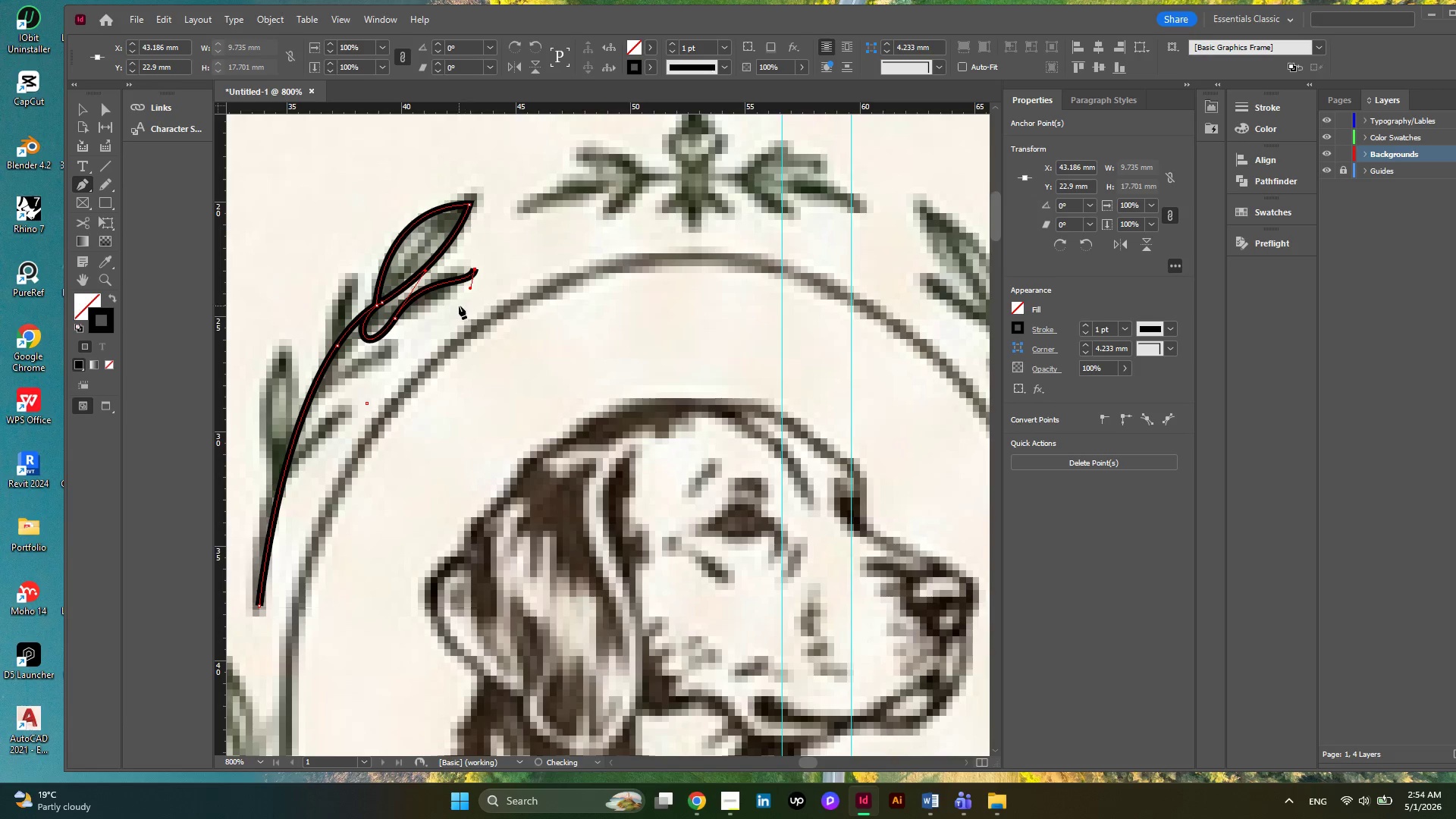 
left_click_drag(start_coordinate=[459, 306], to_coordinate=[447, 307])
 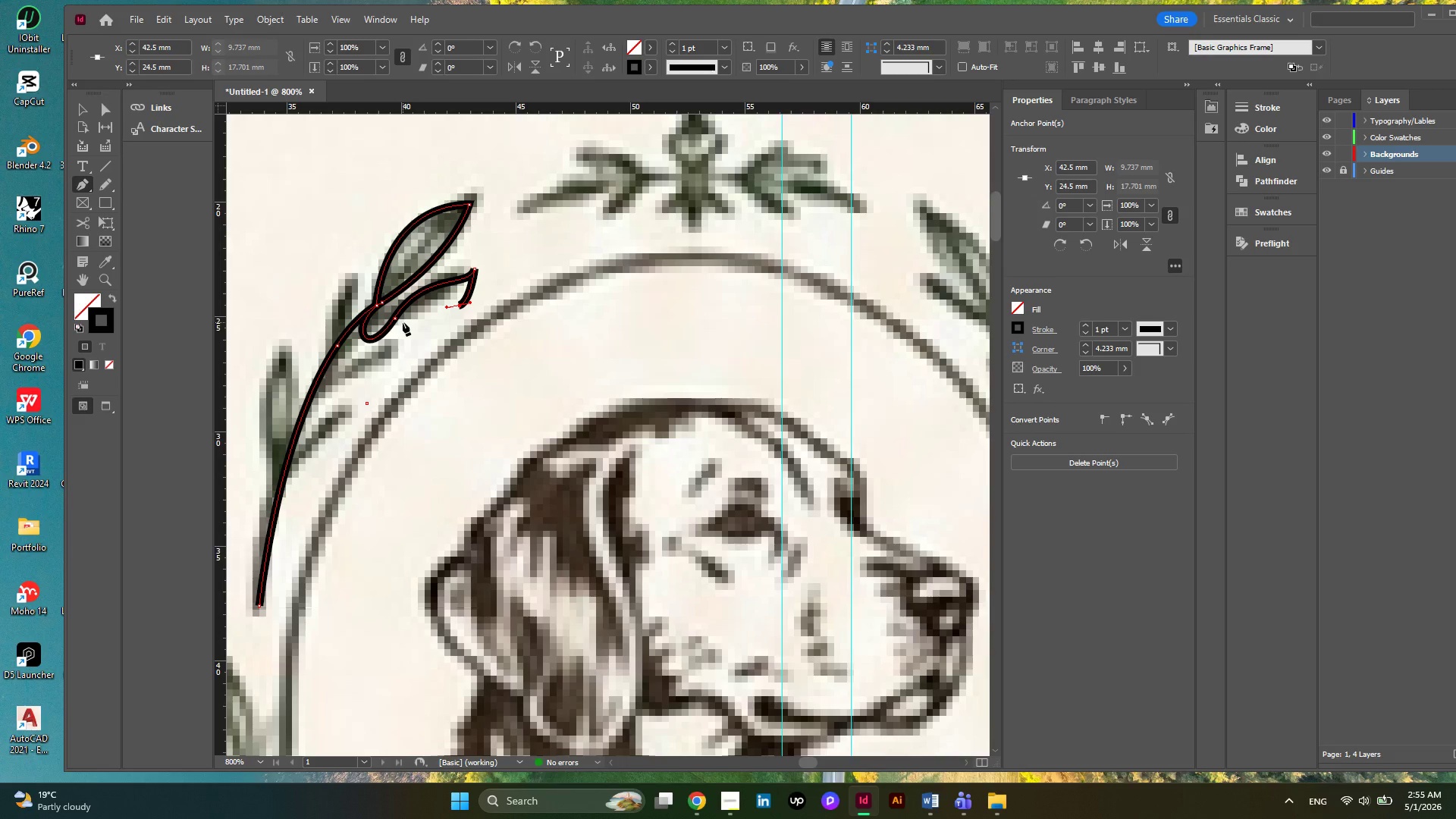 
left_click_drag(start_coordinate=[403, 322], to_coordinate=[382, 315])
 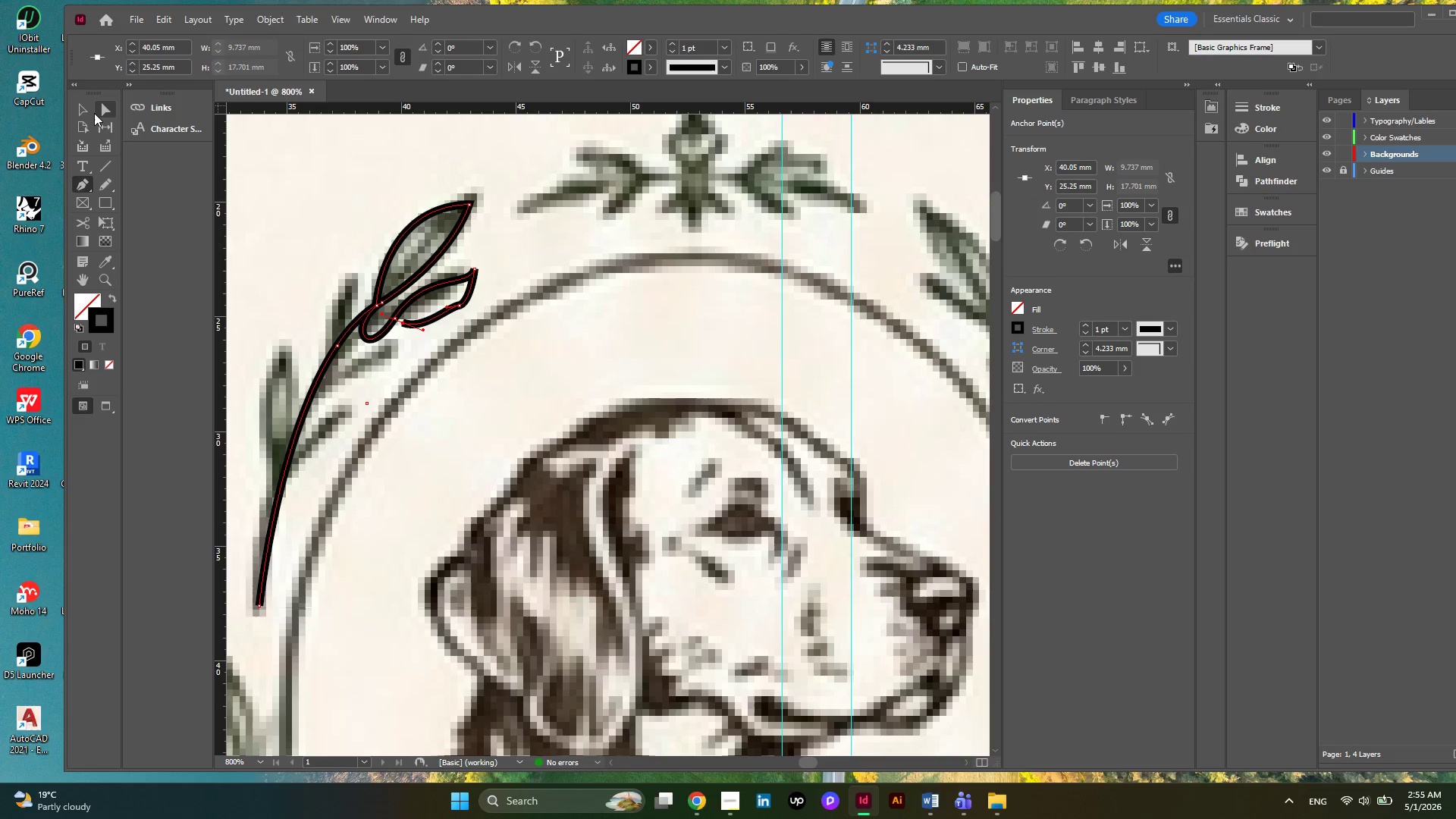 
left_click([81, 116])
 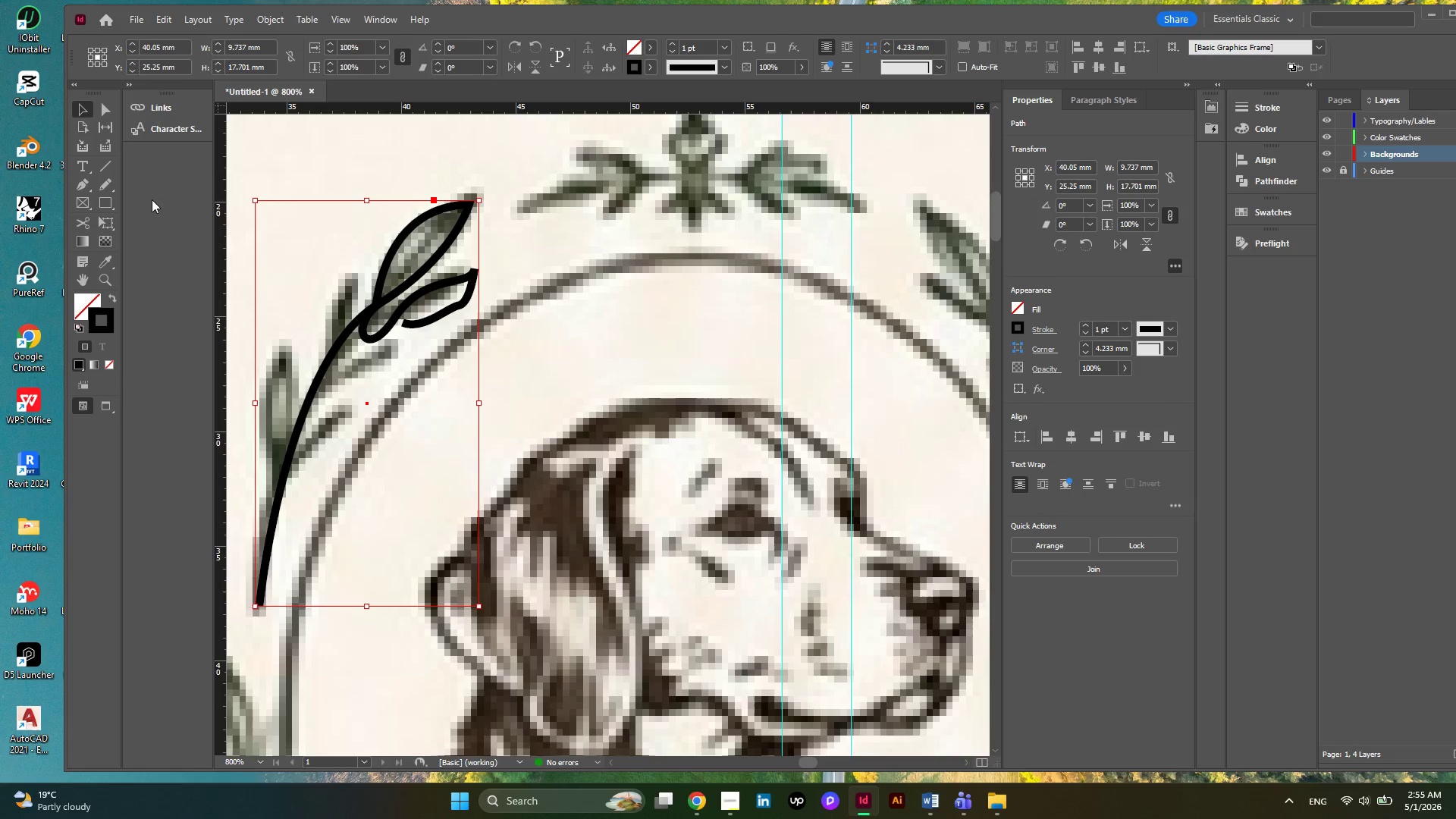 
left_click([107, 111])
 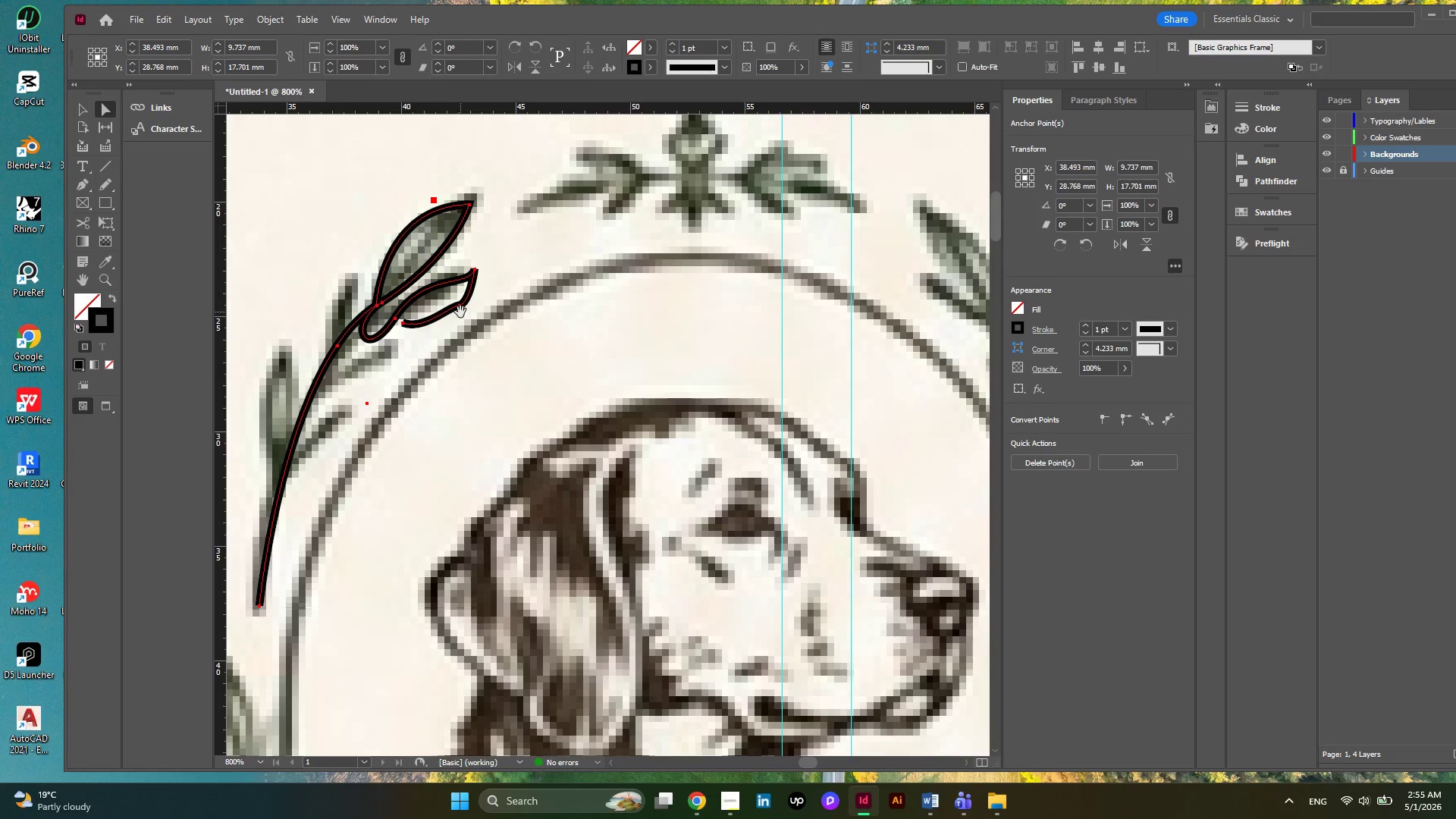 
left_click([458, 305])
 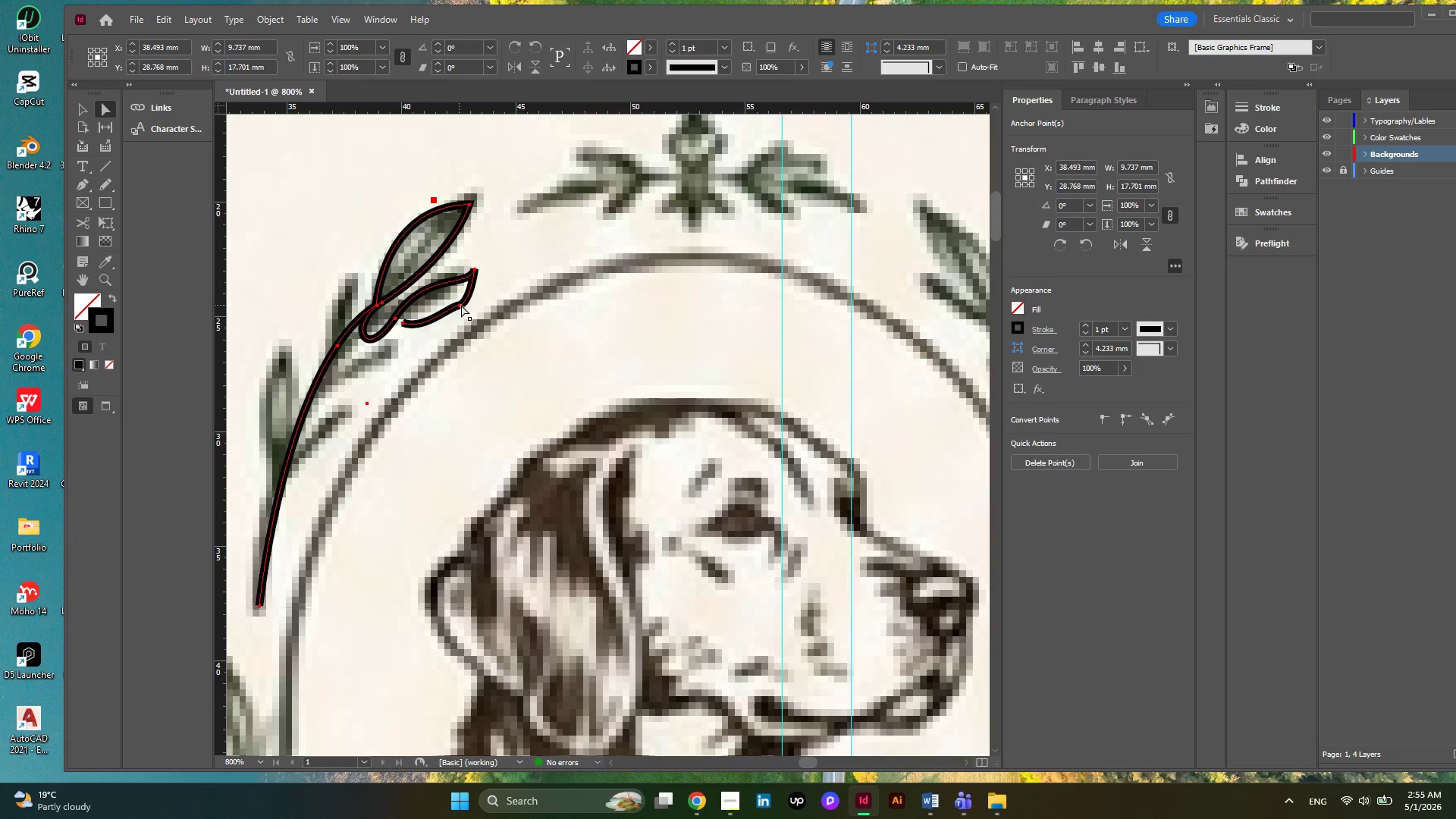 
left_click([462, 305])
 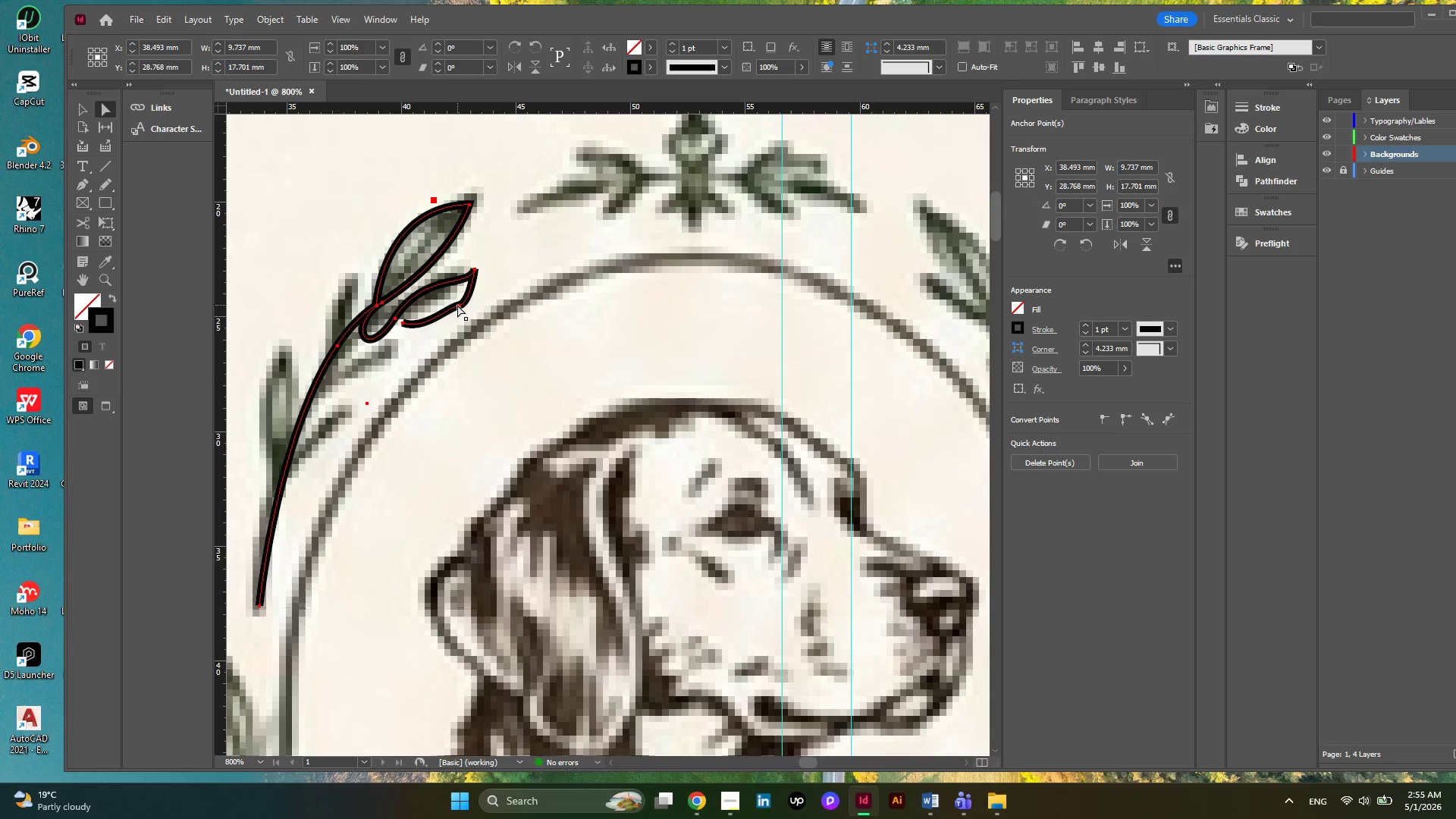 
left_click([457, 305])
 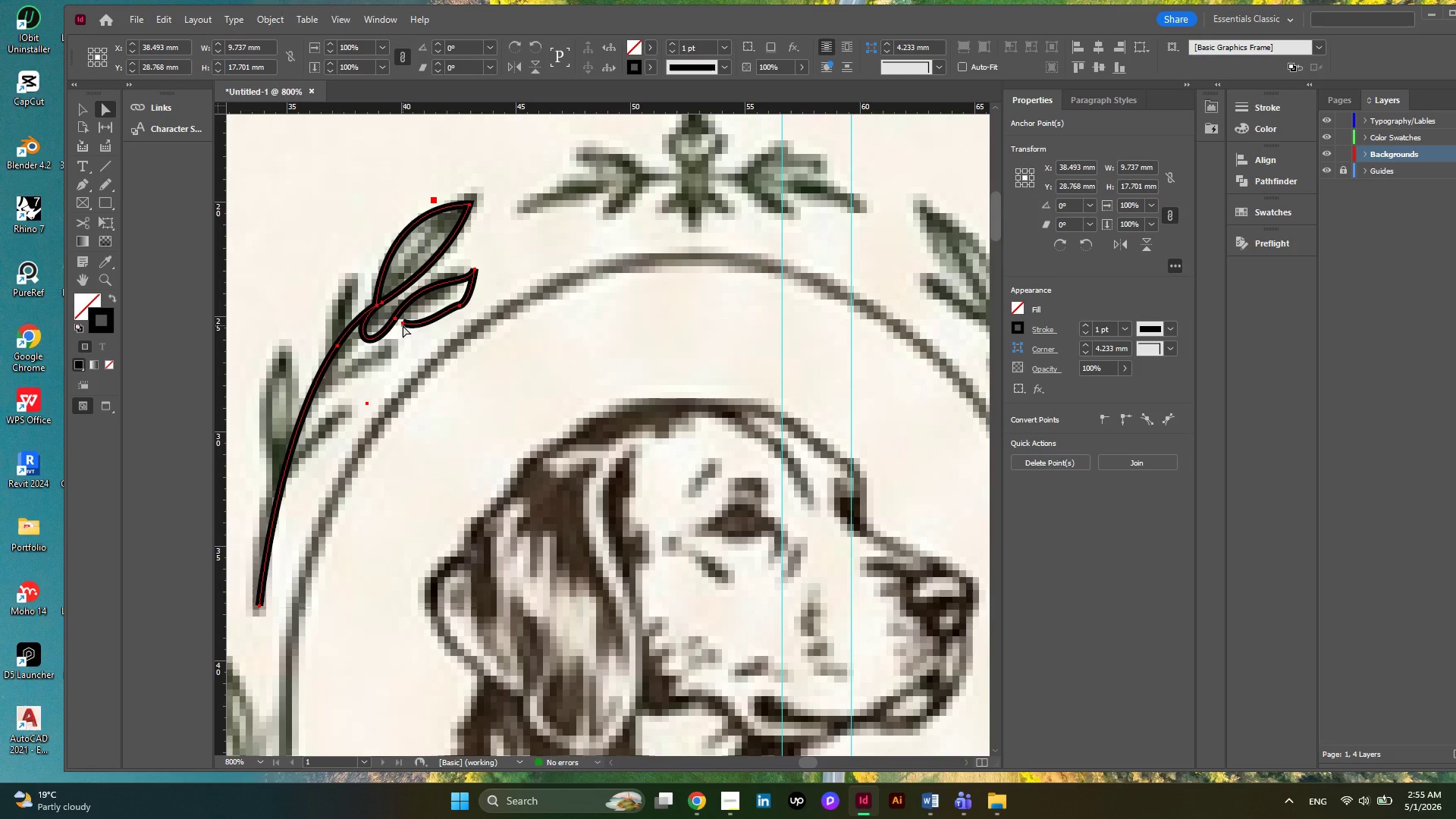 
left_click_drag(start_coordinate=[403, 325], to_coordinate=[384, 323])
 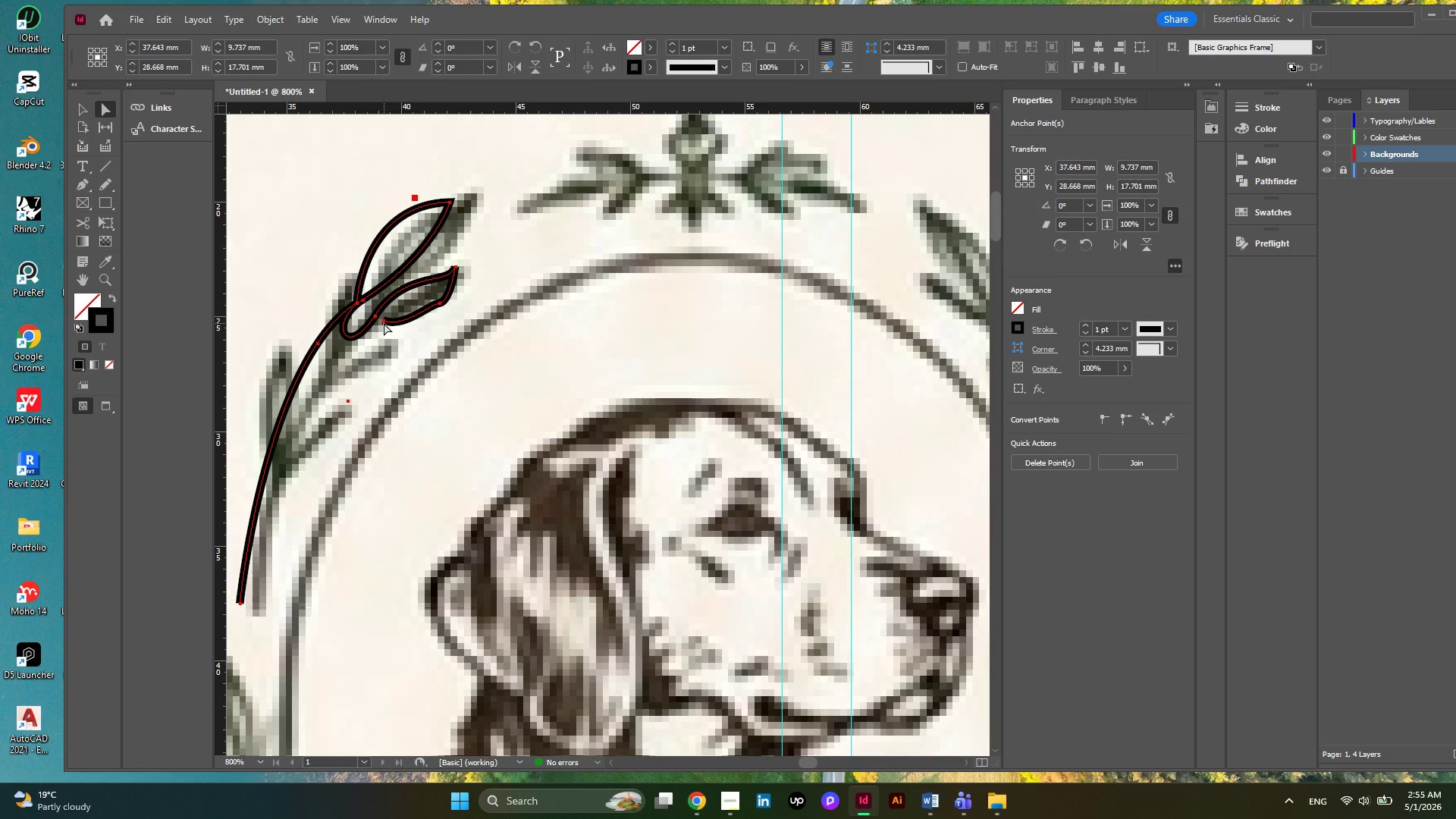 
key(Control+Z)
 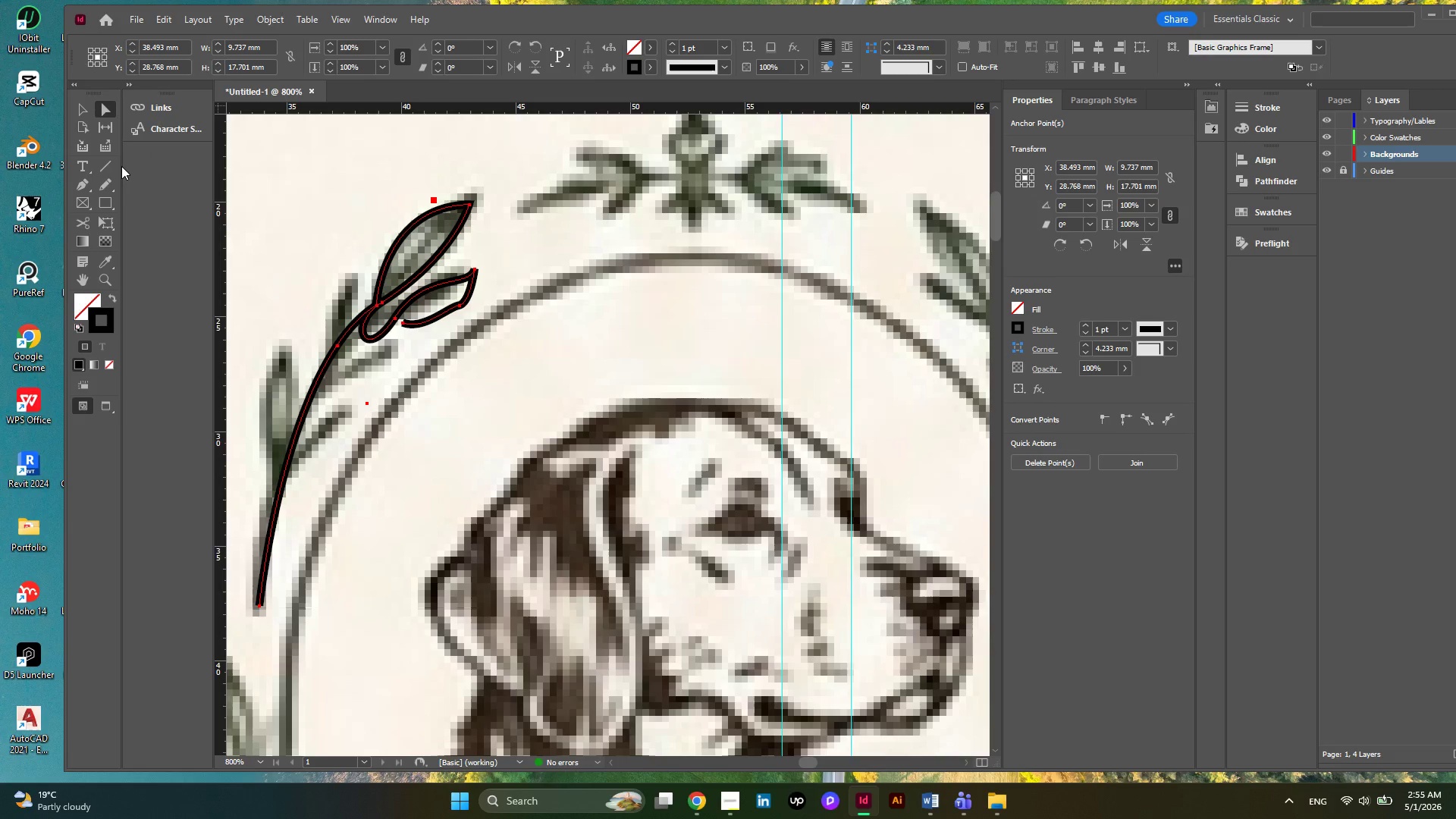 
left_click([81, 180])
 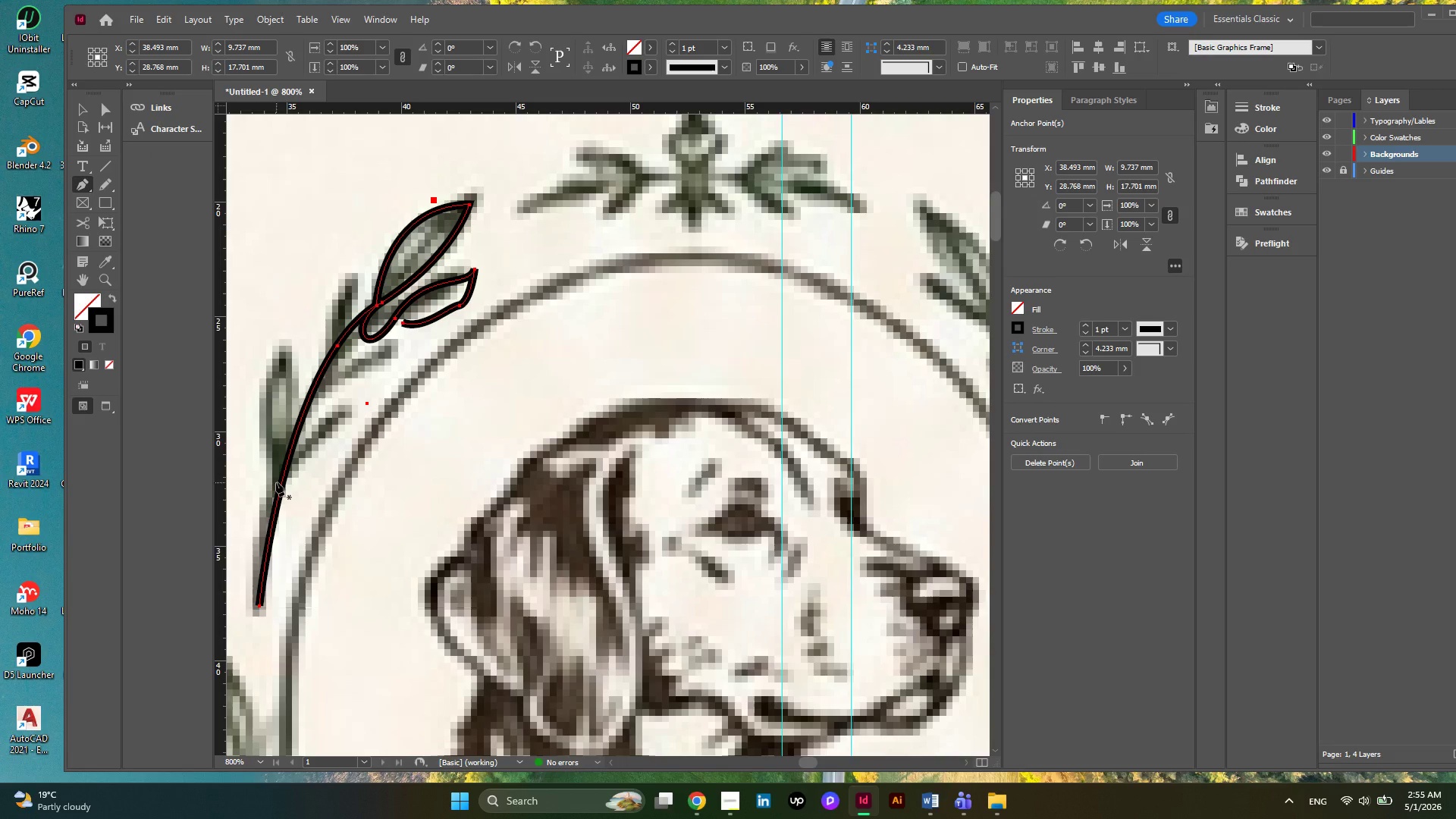 
left_click([276, 482])
 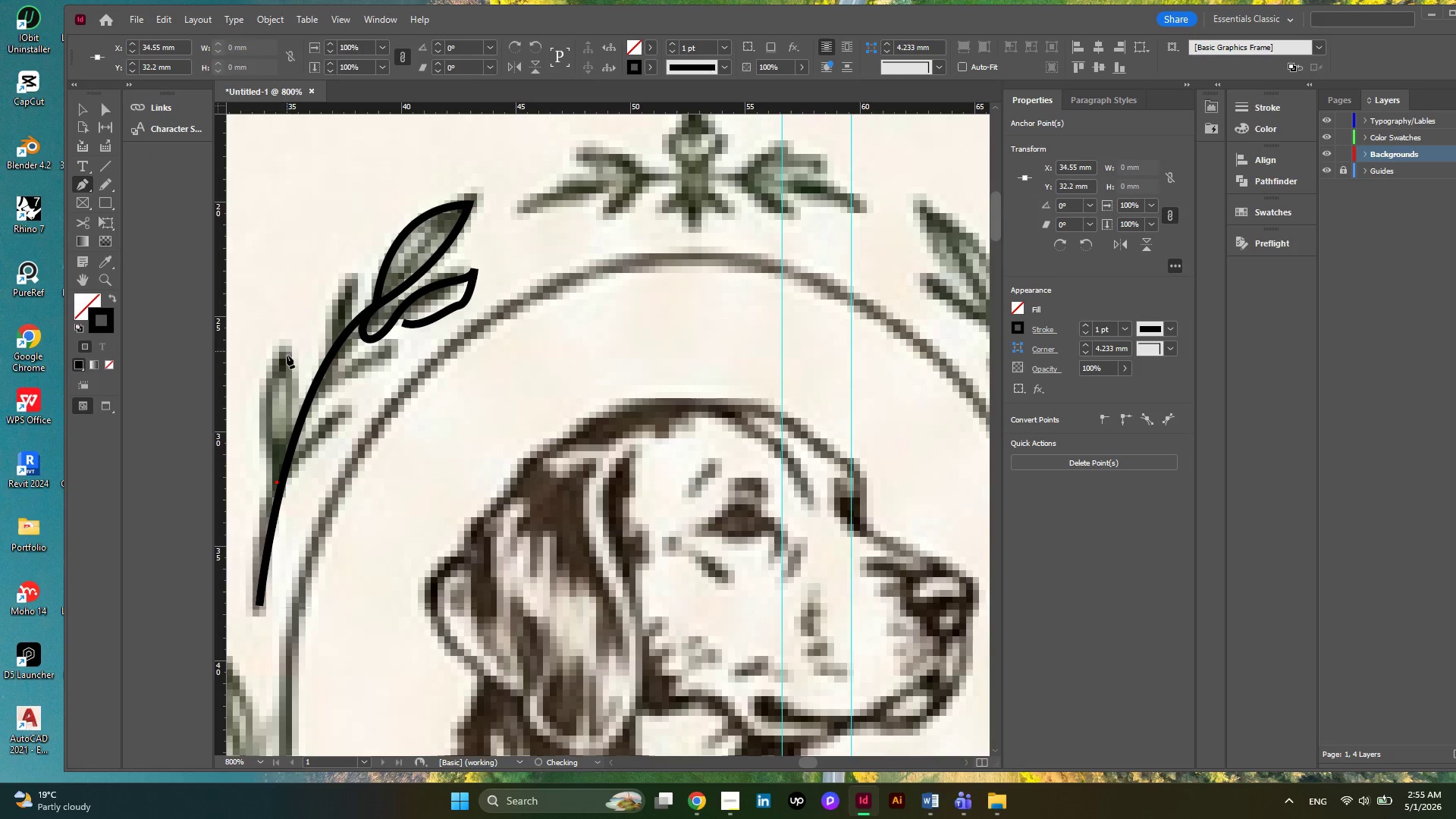 
left_click_drag(start_coordinate=[287, 355], to_coordinate=[328, 310])
 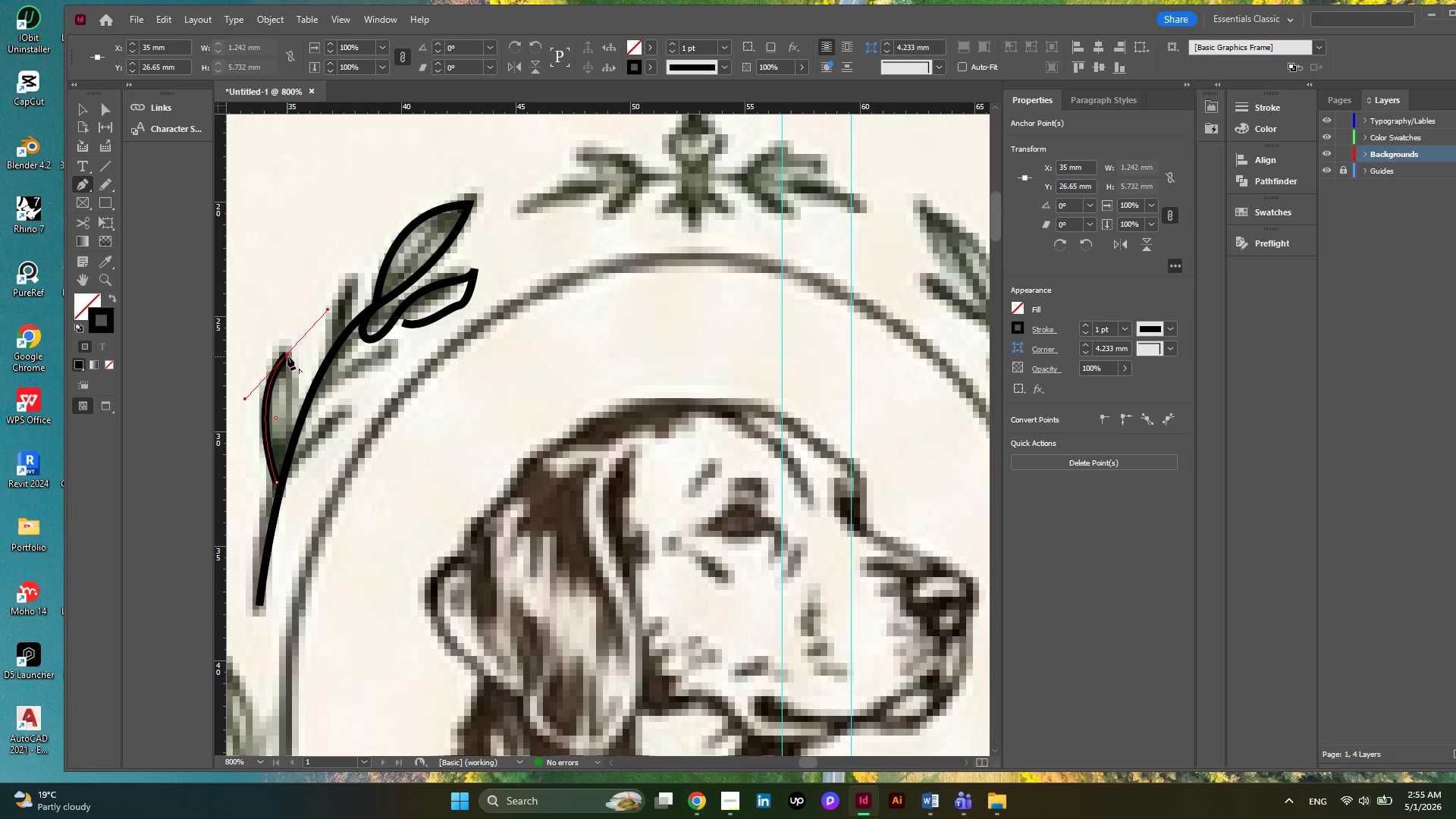 
left_click([287, 354])
 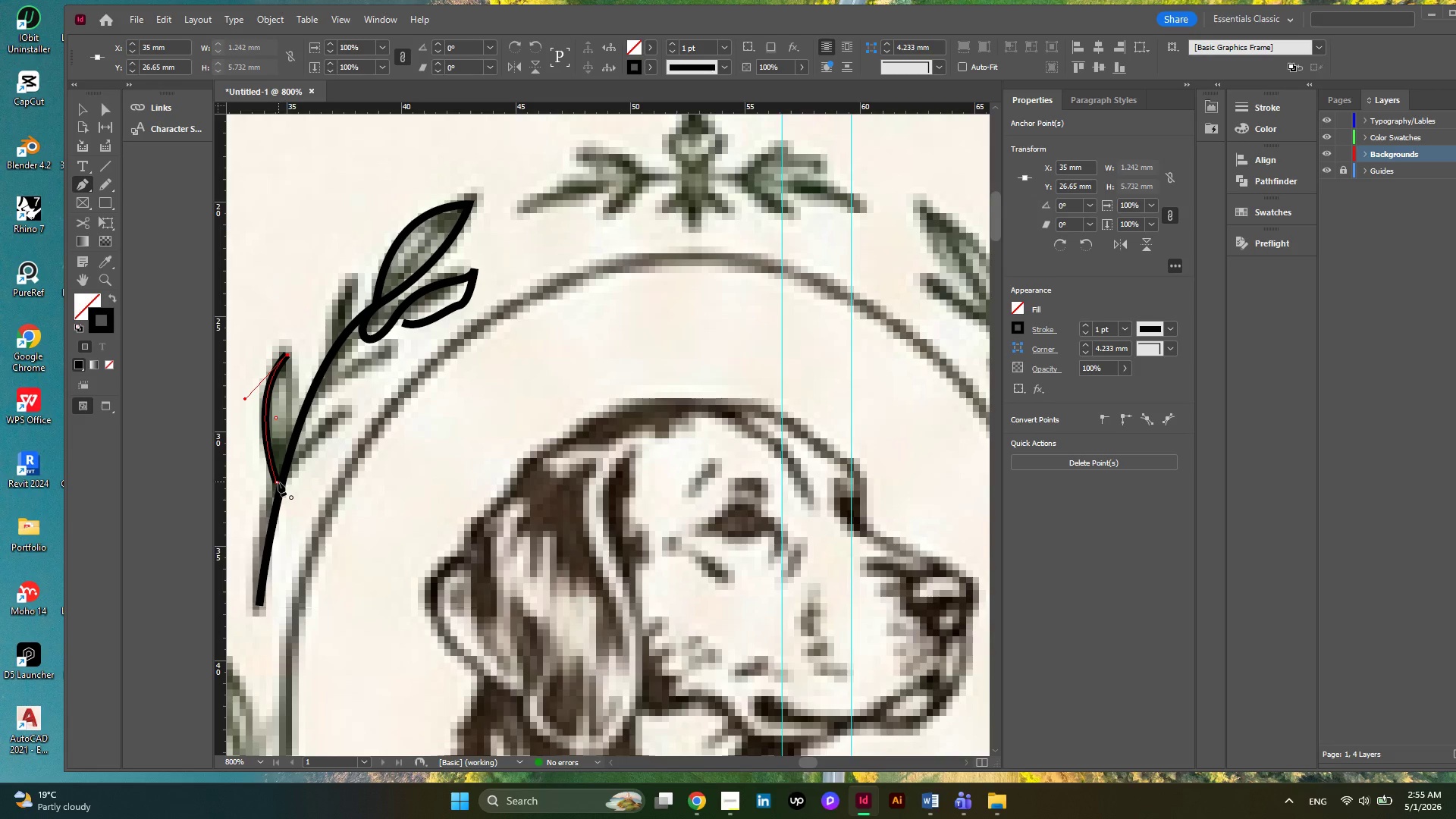 
left_click_drag(start_coordinate=[278, 482], to_coordinate=[303, 410])
 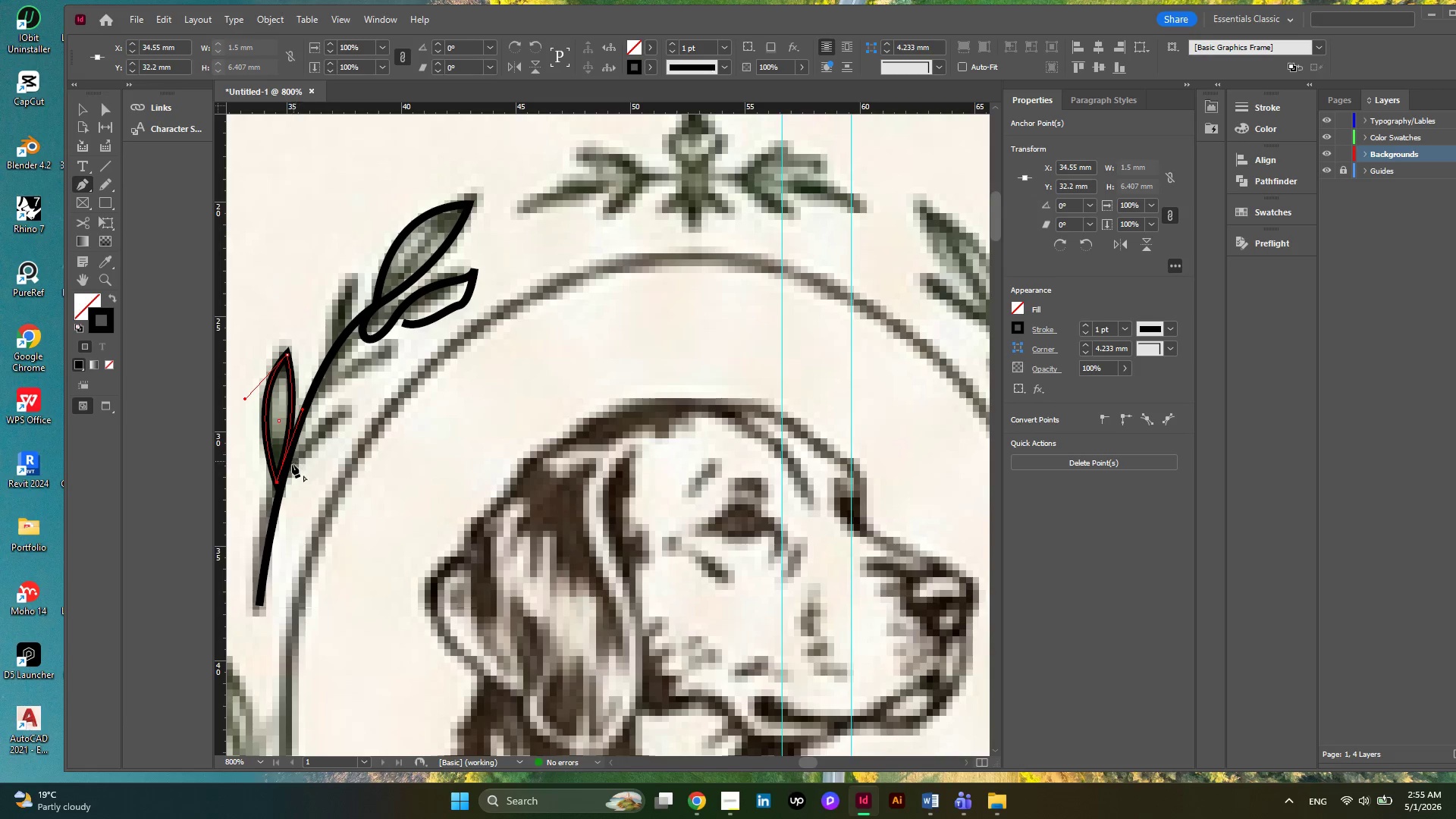 
left_click([290, 467])
 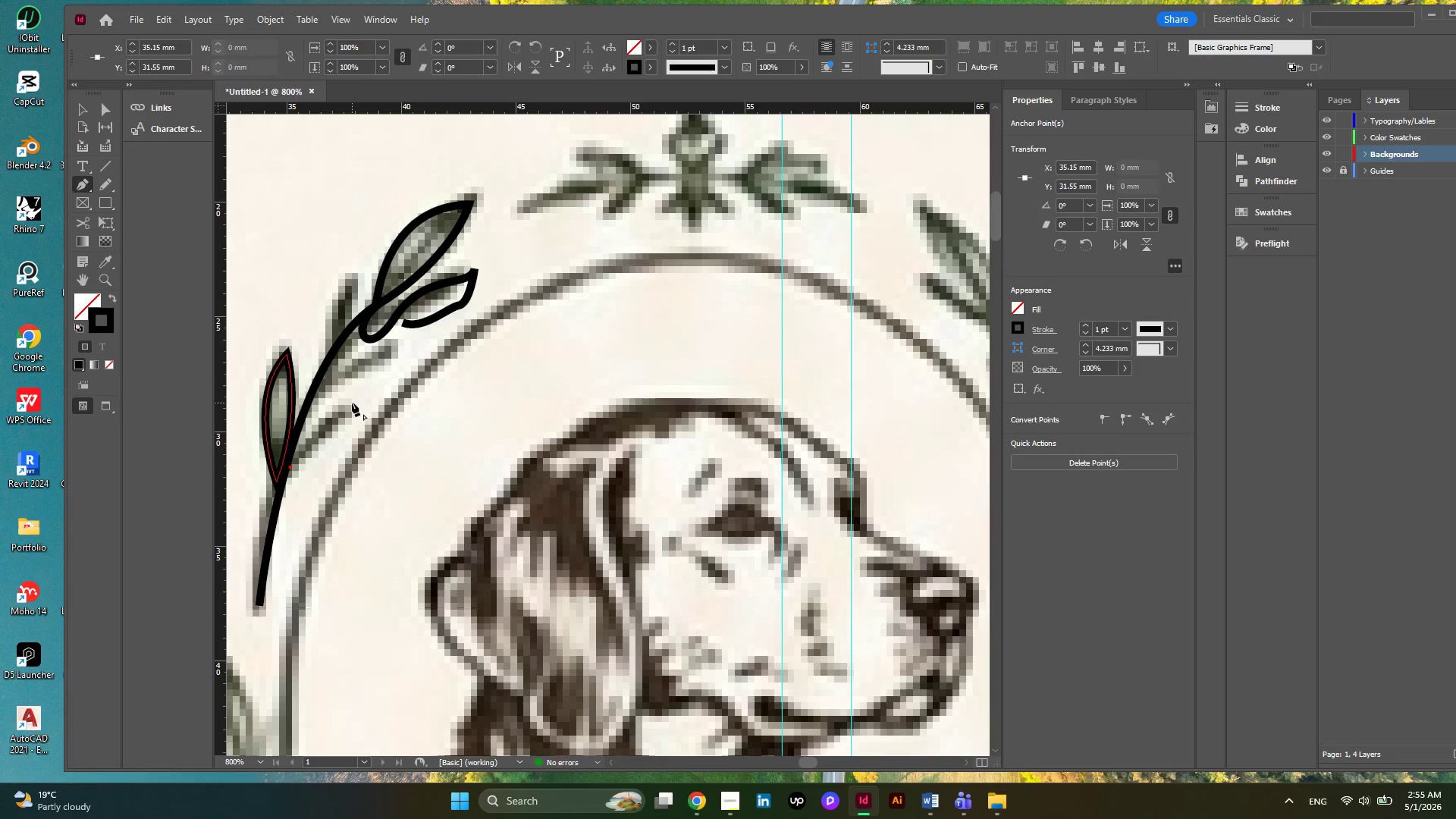 
left_click_drag(start_coordinate=[352, 403], to_coordinate=[383, 422])
 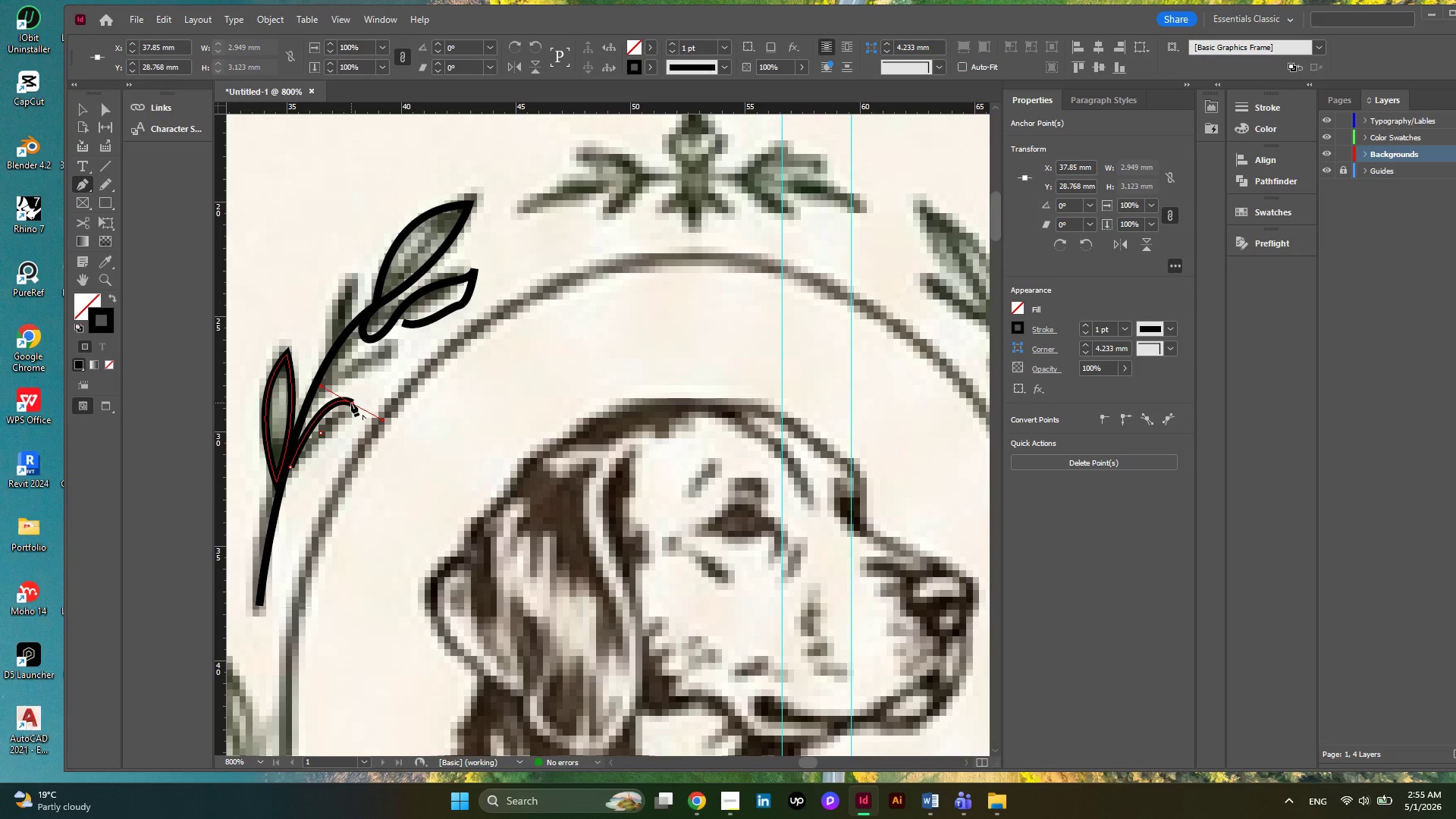 
left_click([351, 403])
 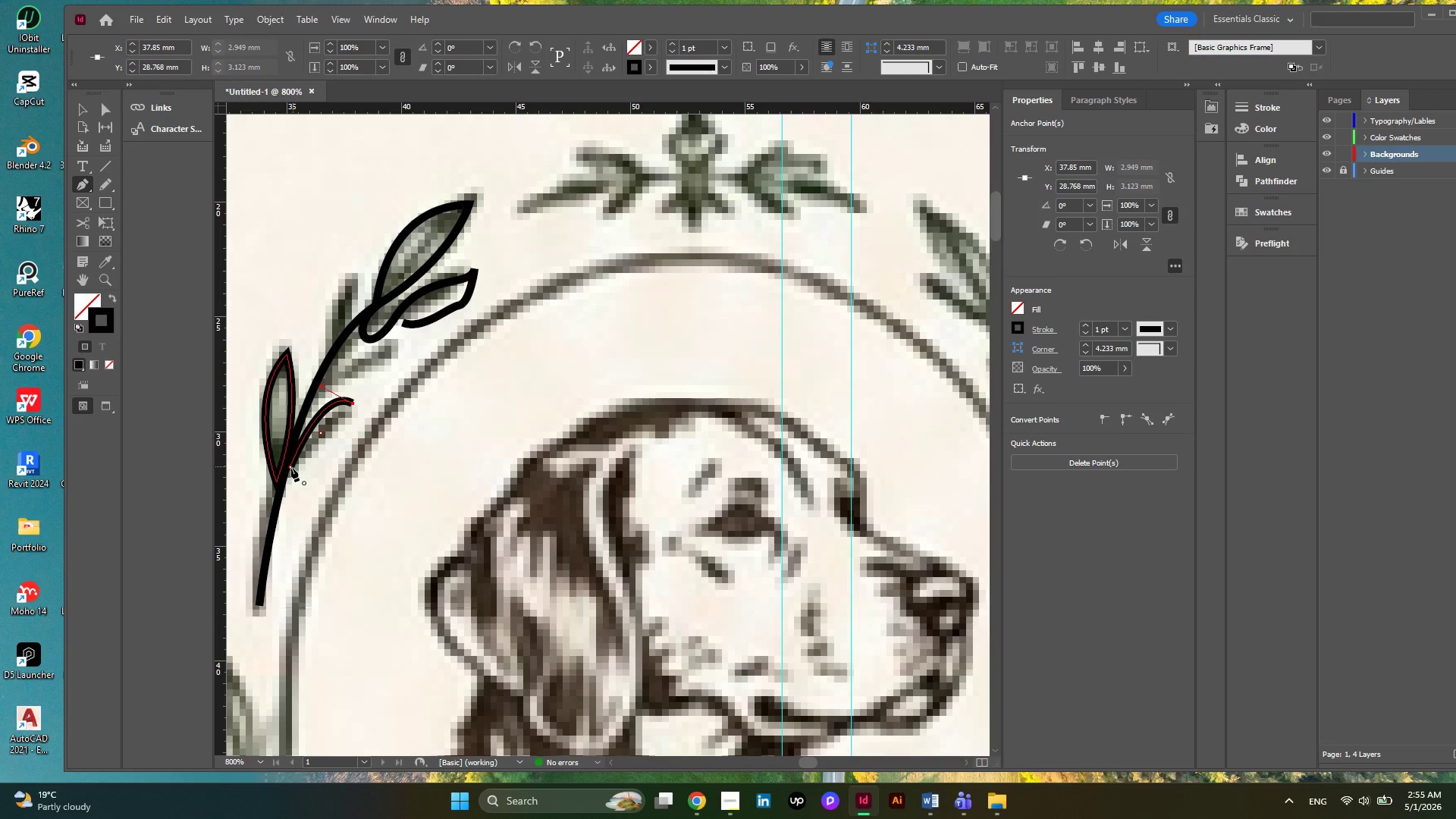 
left_click_drag(start_coordinate=[290, 469], to_coordinate=[368, 427])
 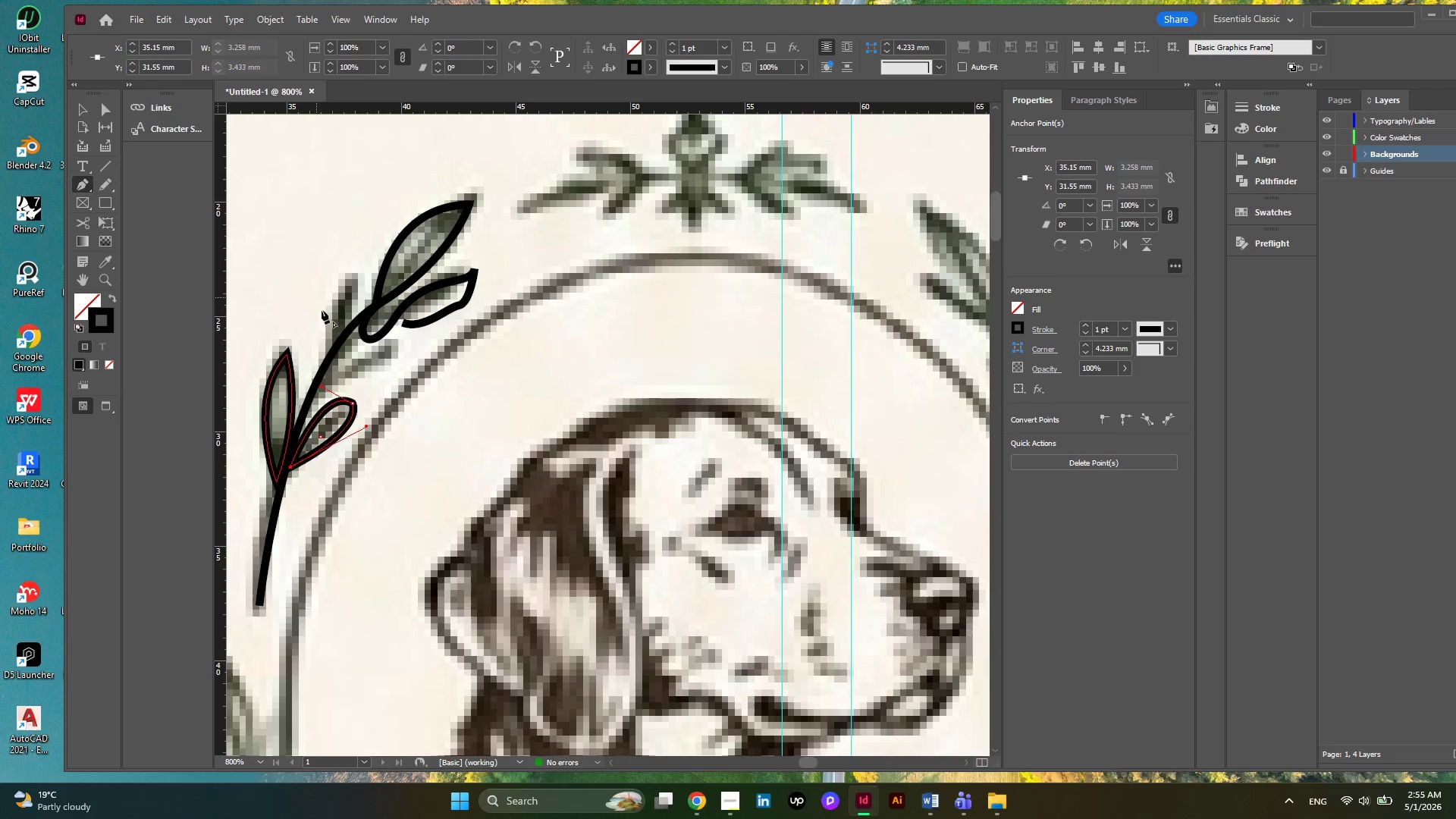 
left_click([321, 356])
 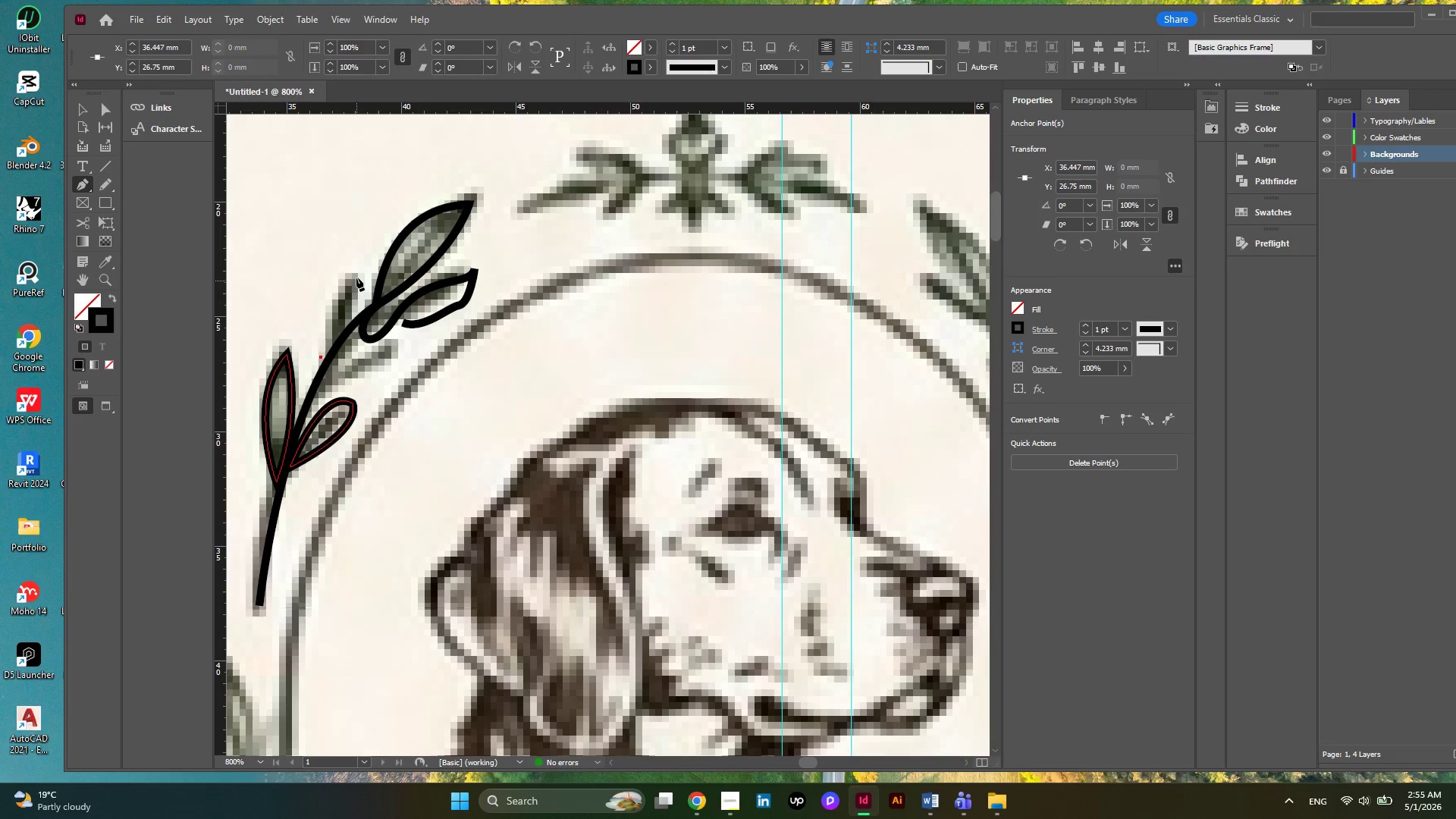 
left_click_drag(start_coordinate=[356, 278], to_coordinate=[394, 253])
 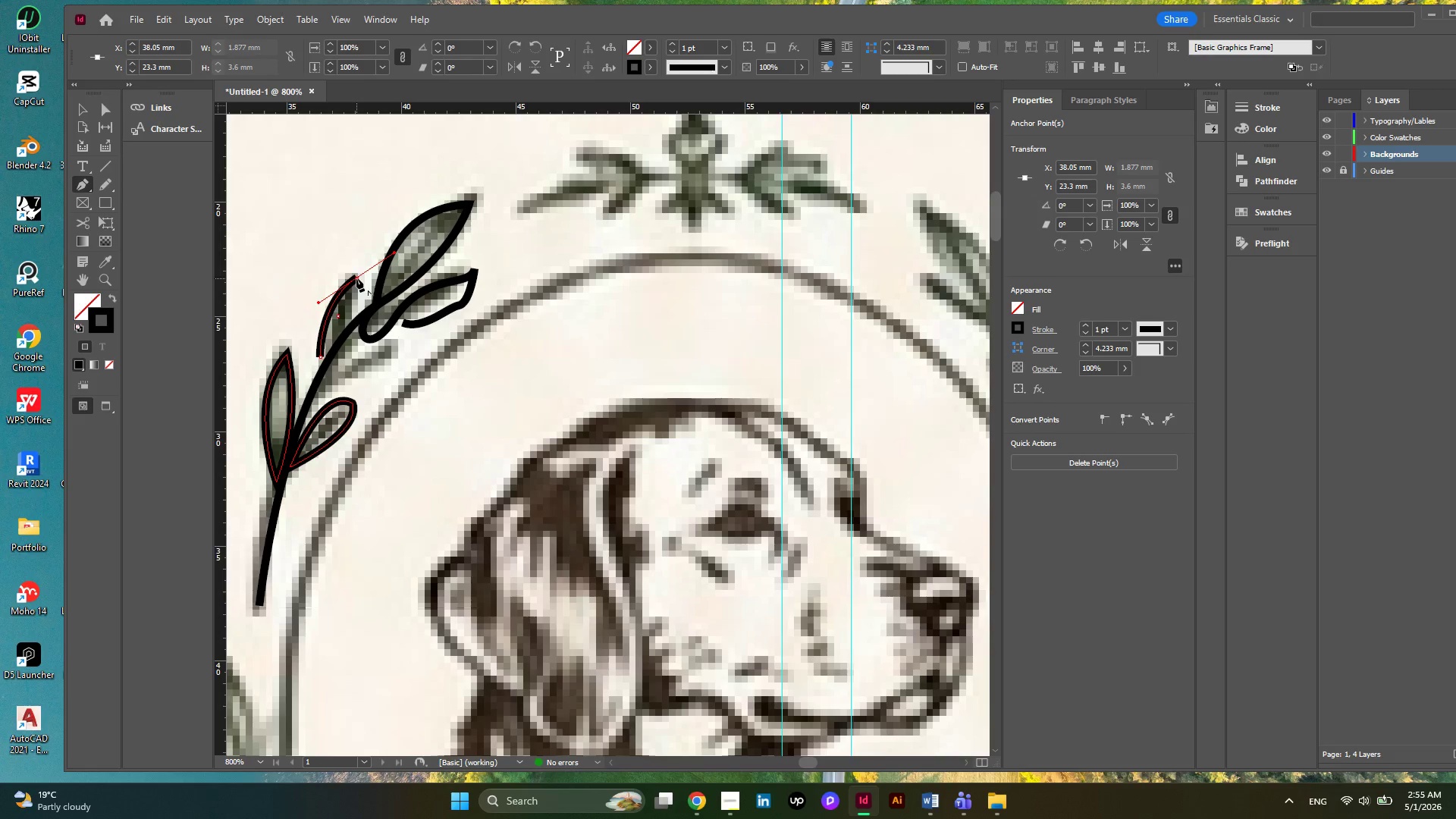 
left_click([356, 278])
 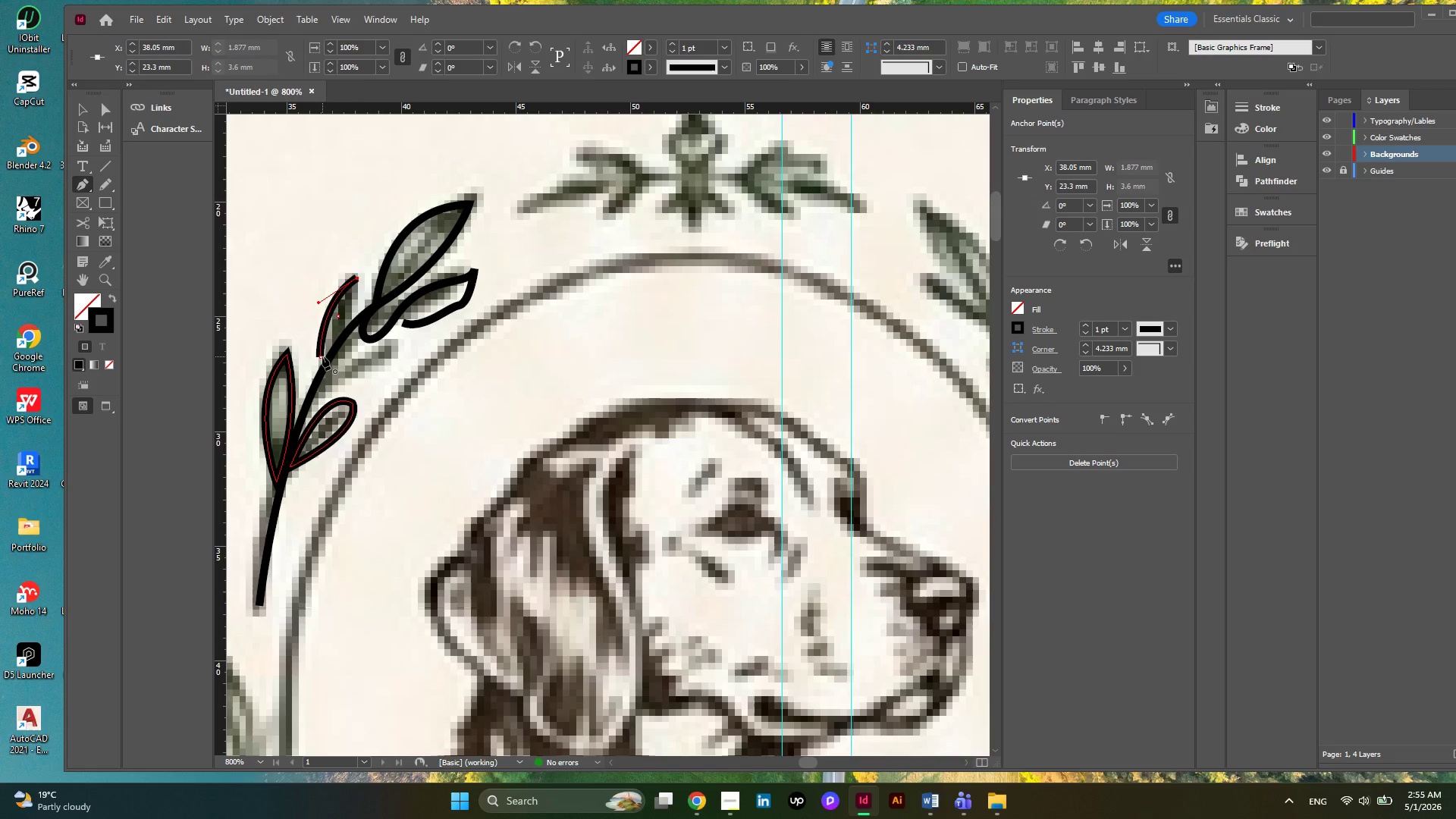 
left_click_drag(start_coordinate=[318, 356], to_coordinate=[331, 375])
 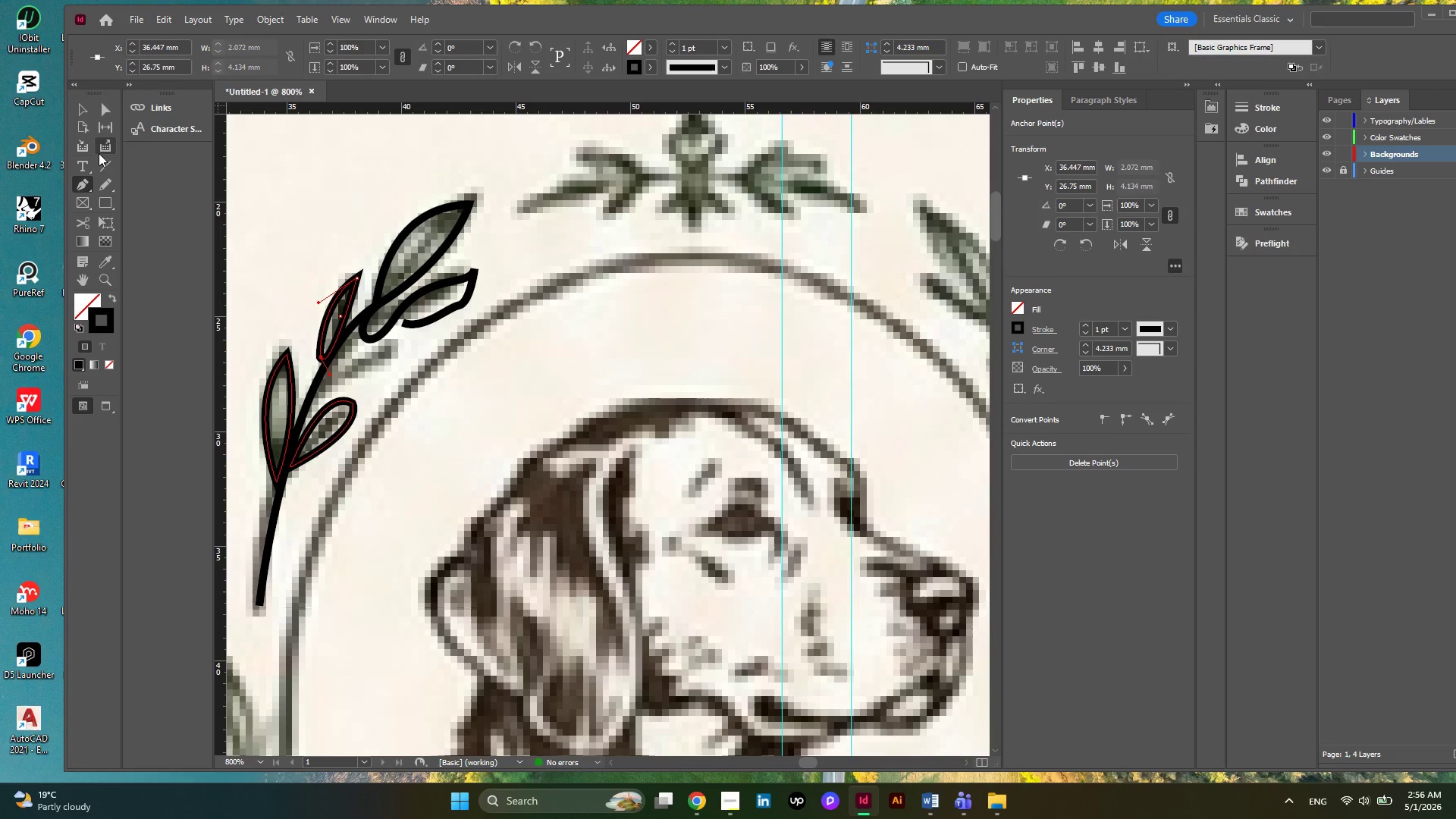 
left_click([78, 104])
 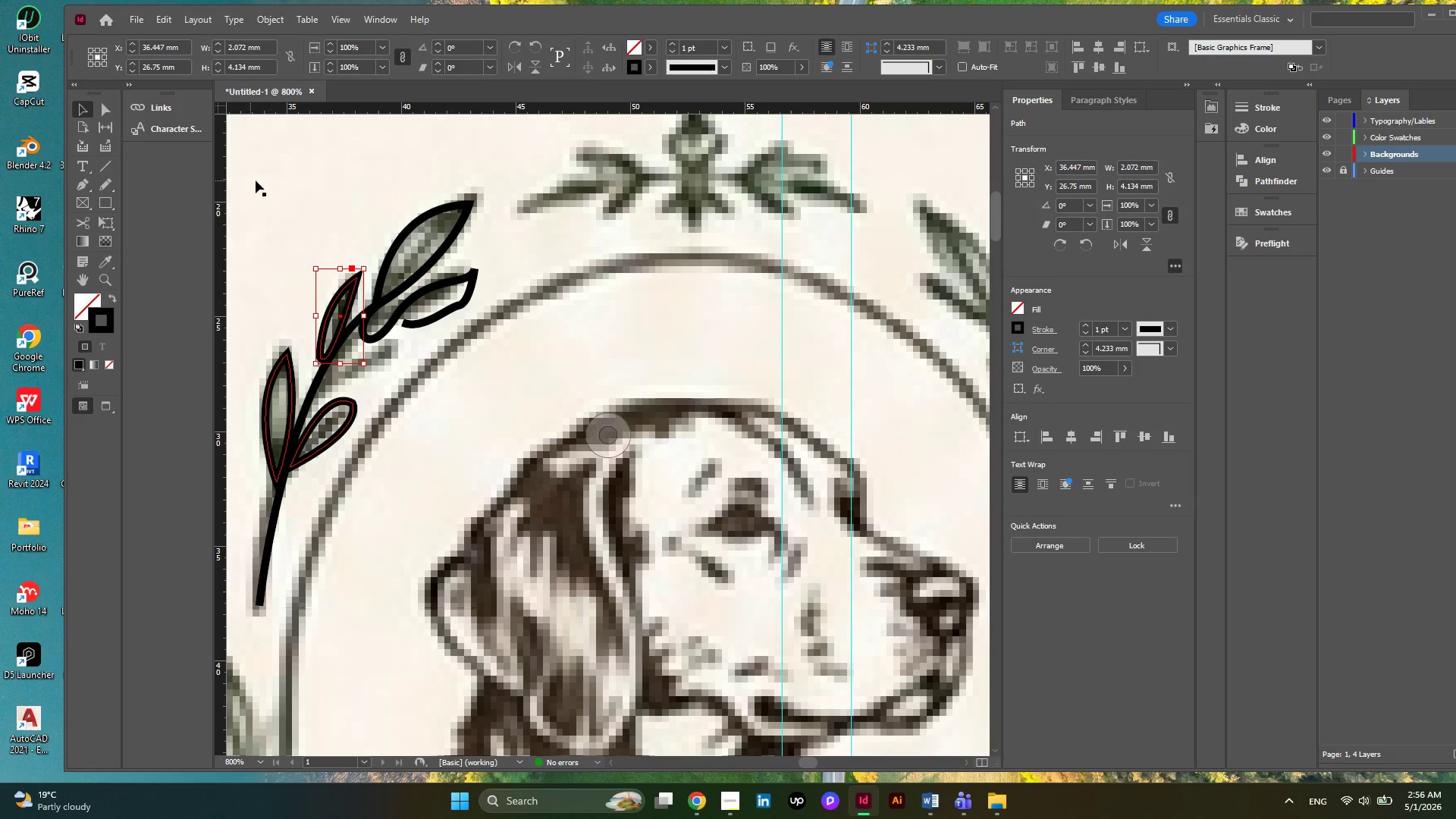 
left_click([266, 180])
 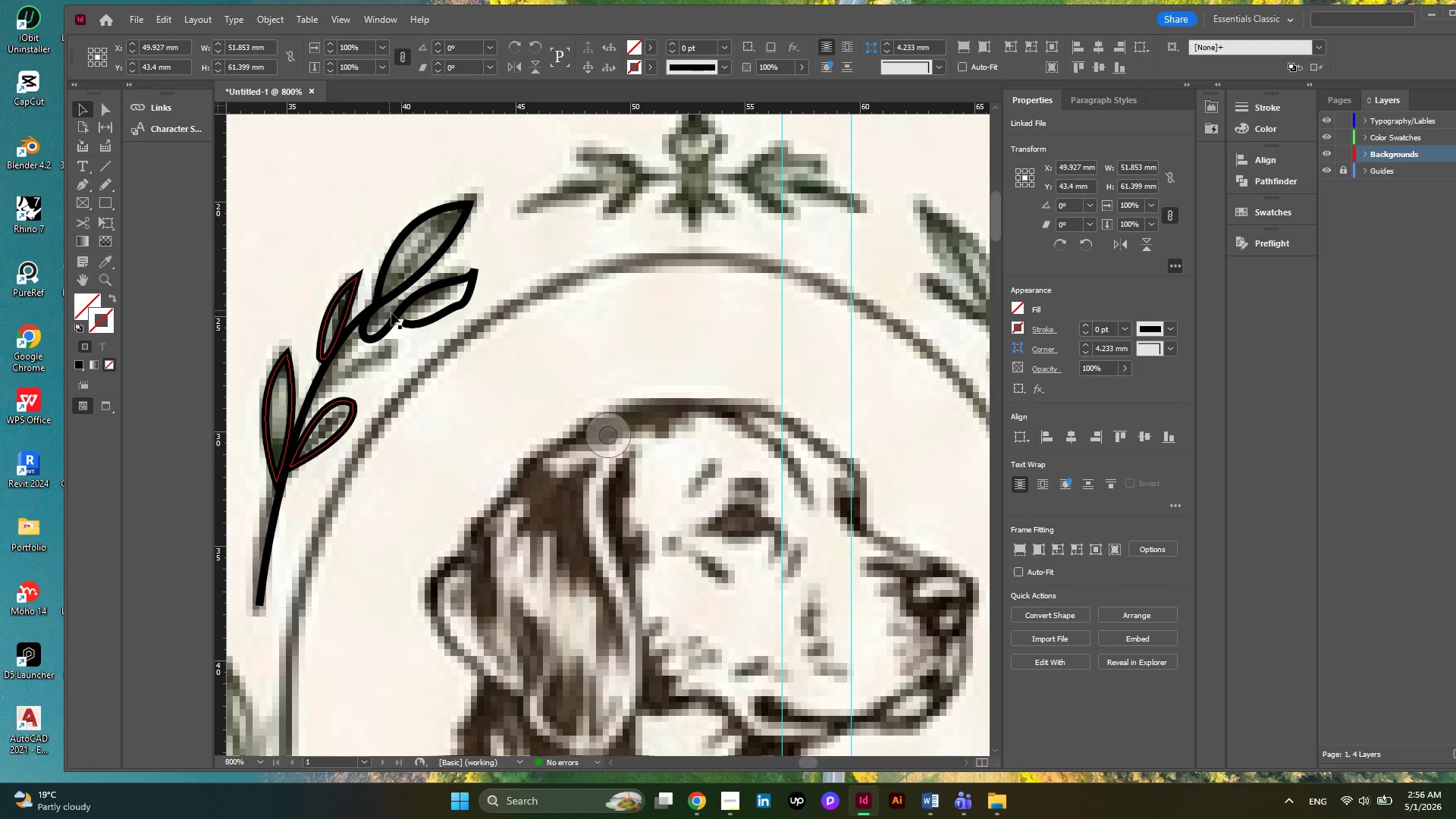 
hold_key(key=AltLeft, duration=0.53)
scroll: coordinate [395, 322], scroll_direction: down, amount: 1.0
 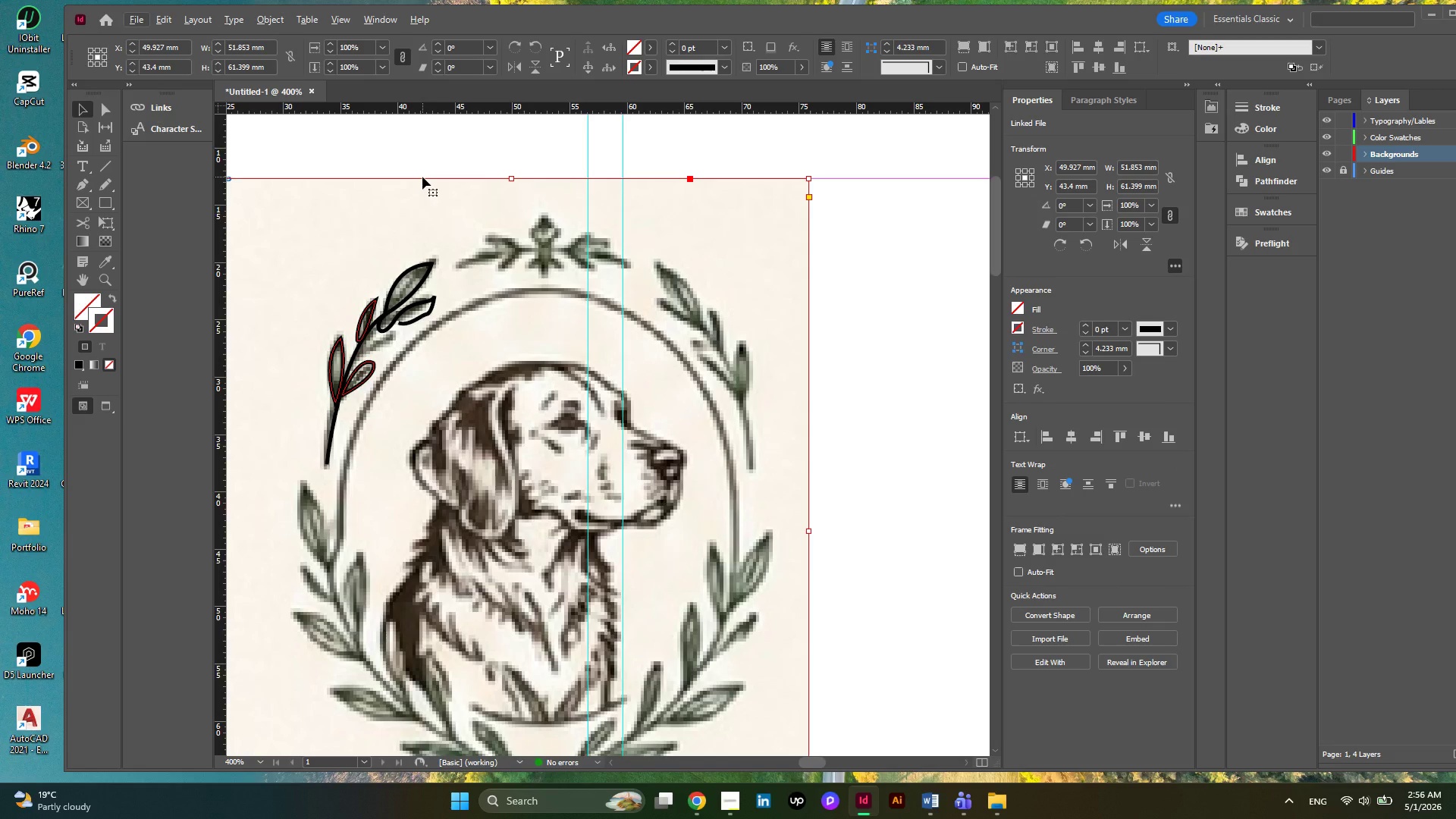 
left_click([422, 172])
 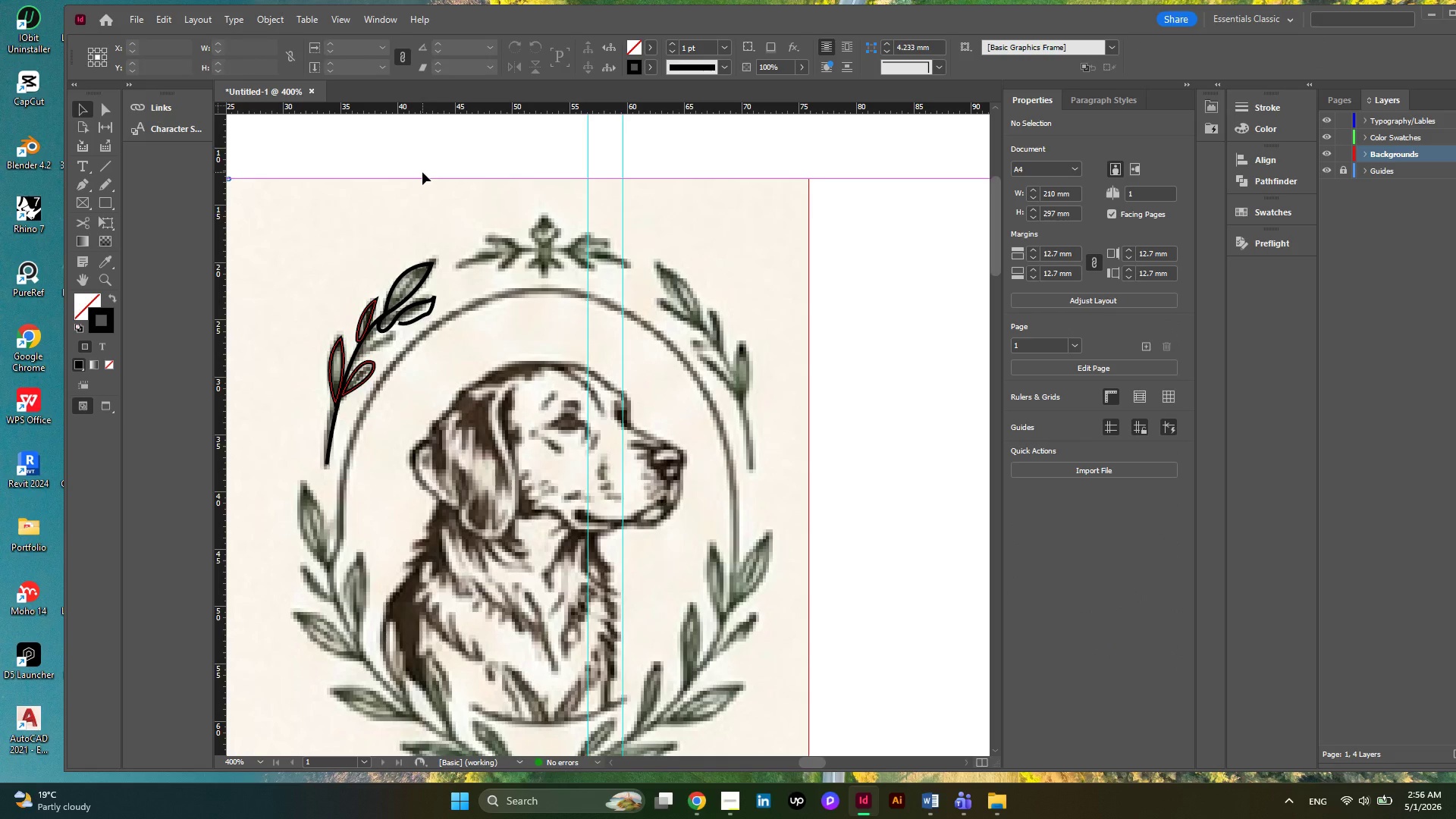 
left_click([422, 172])
 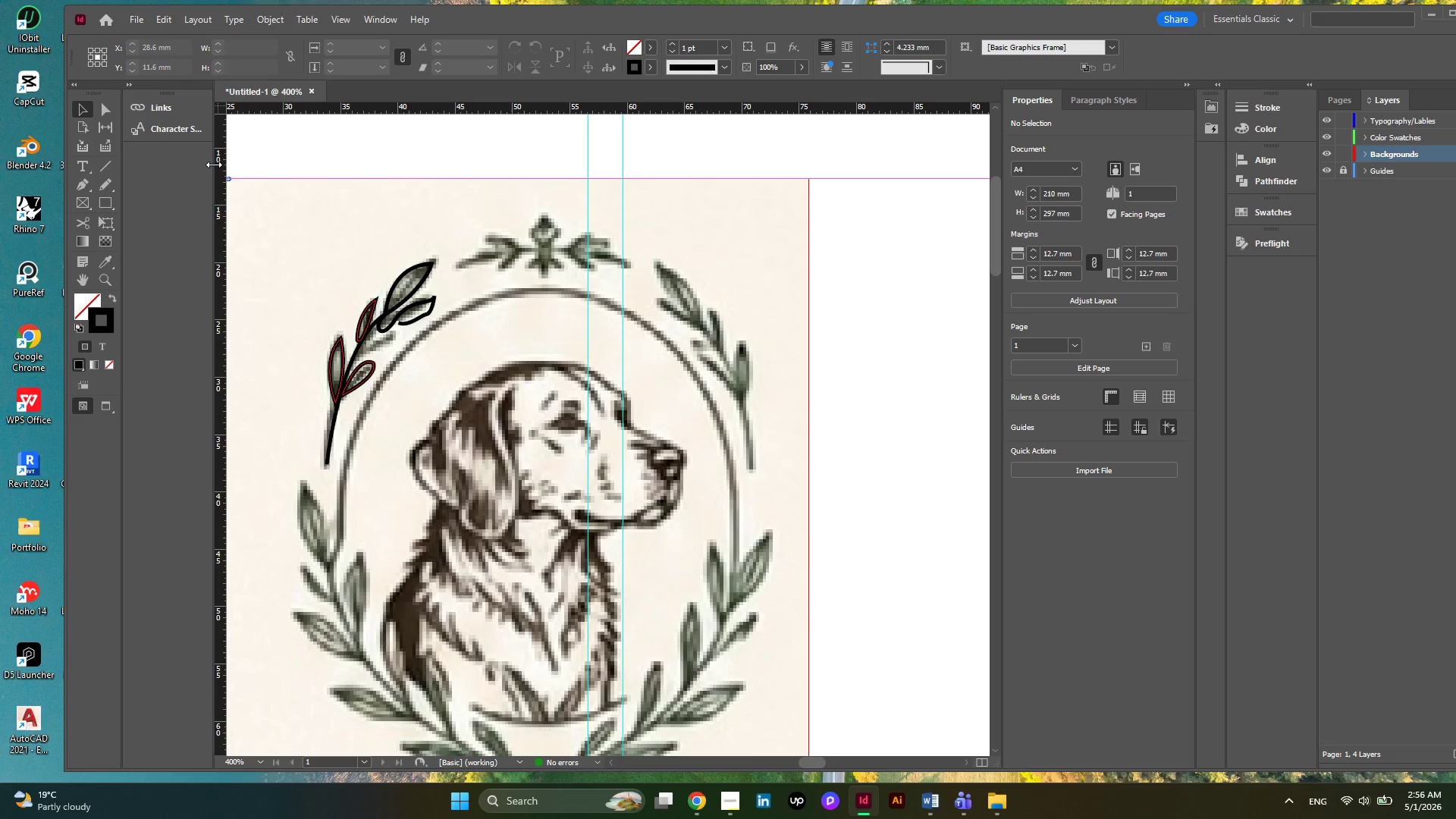 
hold_key(key=AltLeft, duration=0.56)
scroll: coordinate [214, 165], scroll_direction: down, amount: 4.0
 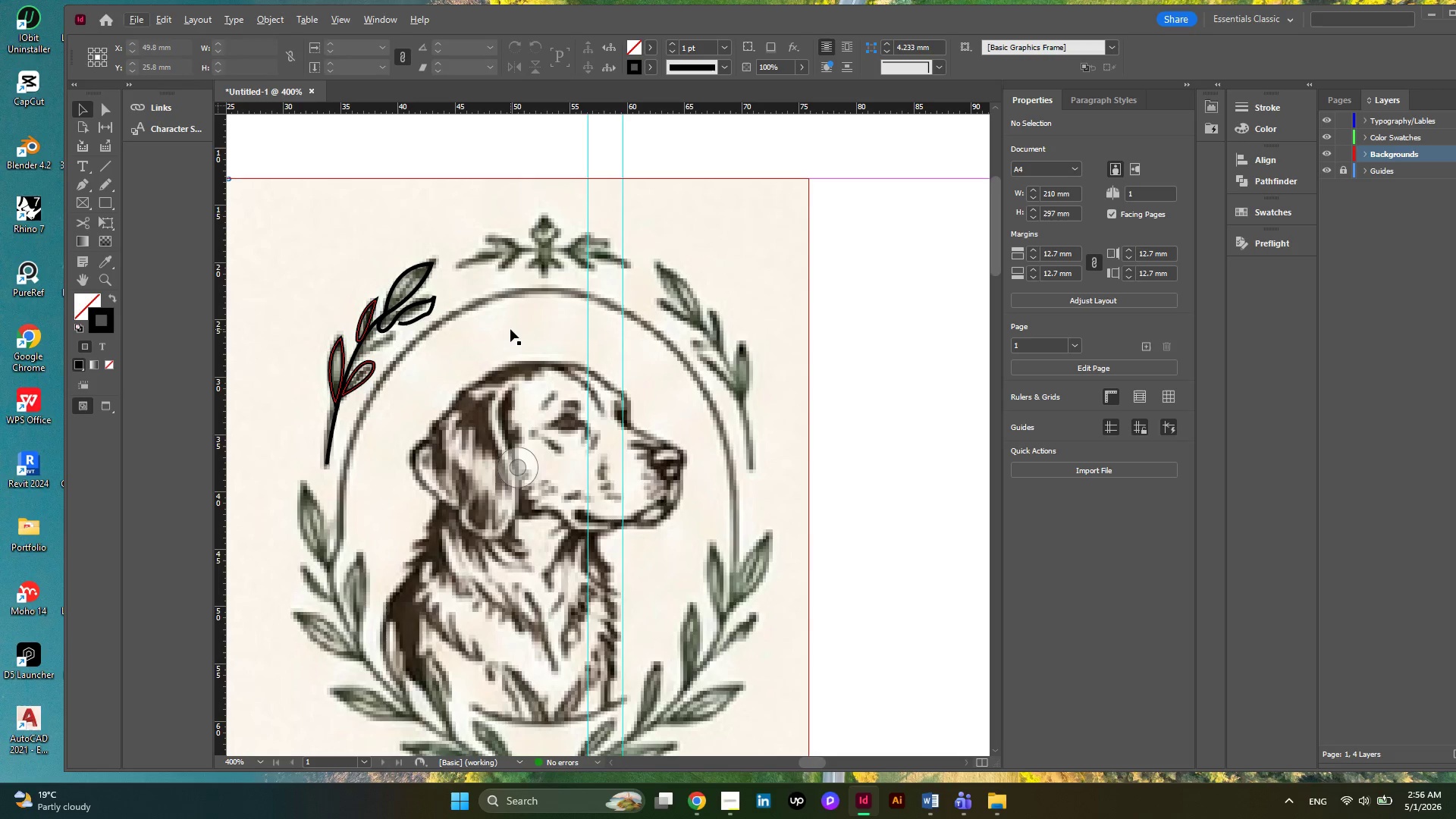 
hold_key(key=AltLeft, duration=0.34)
scroll: coordinate [510, 329], scroll_direction: down, amount: 3.0
 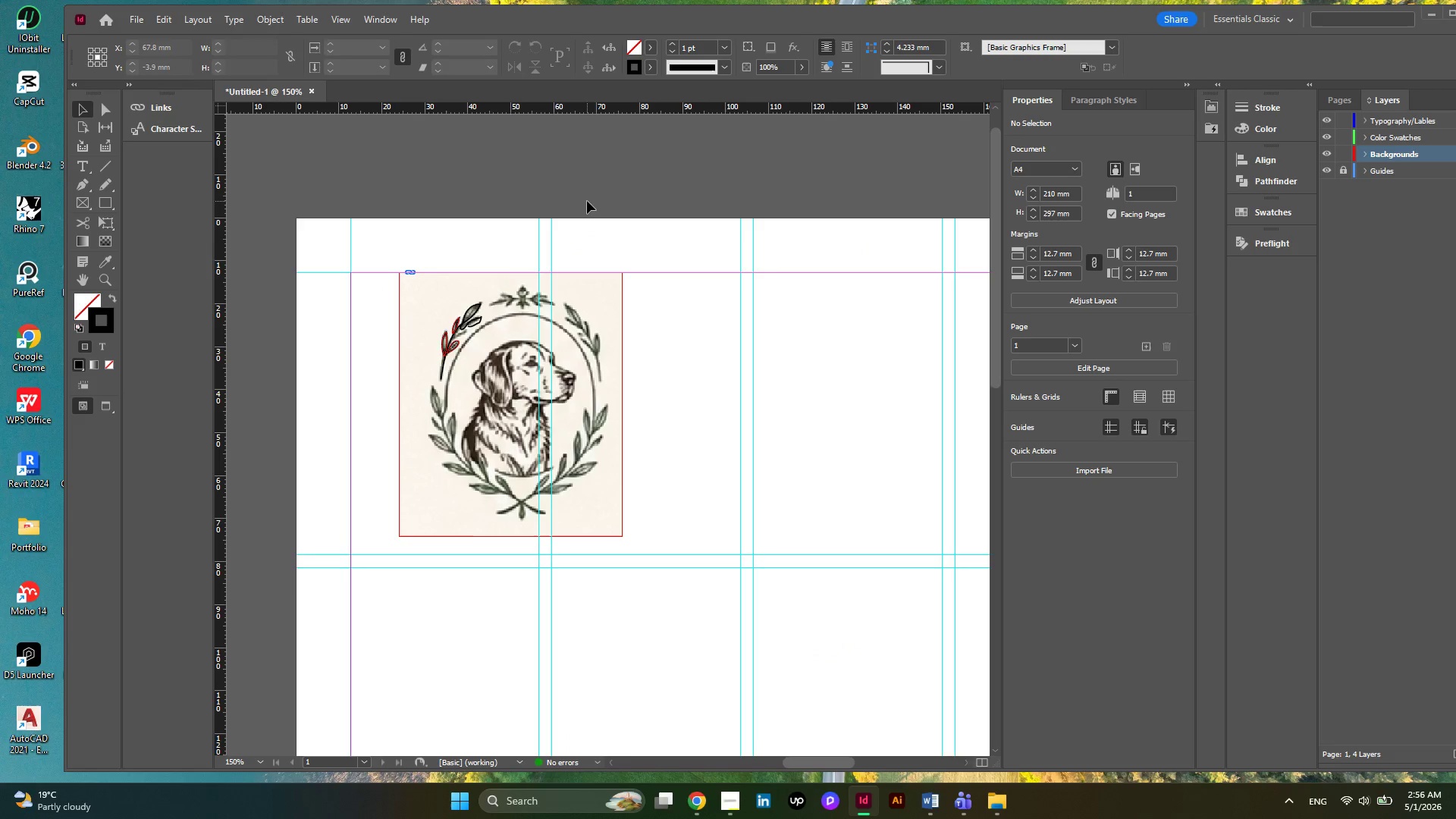 
left_click([587, 212])
 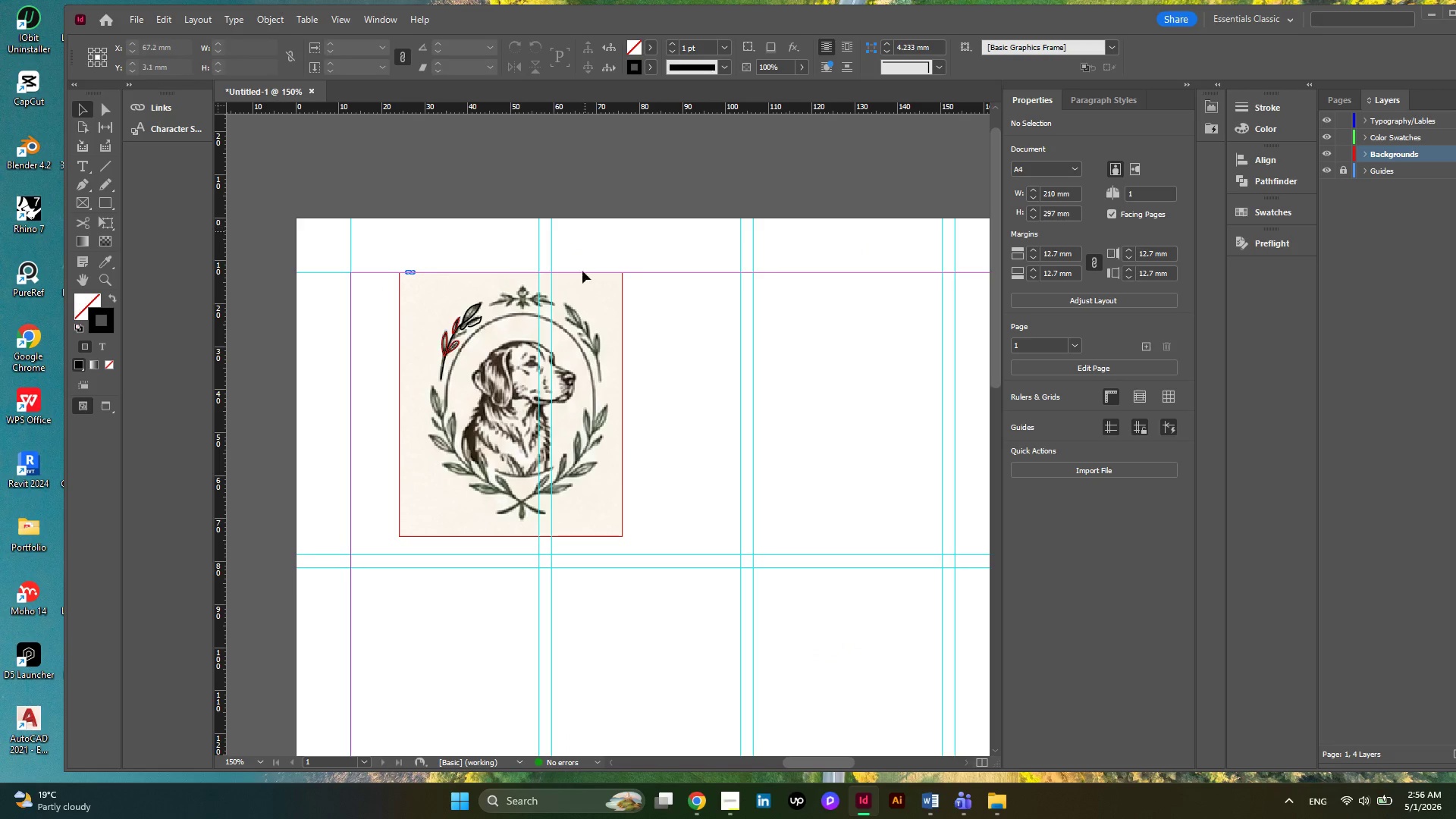 
left_click_drag(start_coordinate=[582, 324], to_coordinate=[572, 439])
 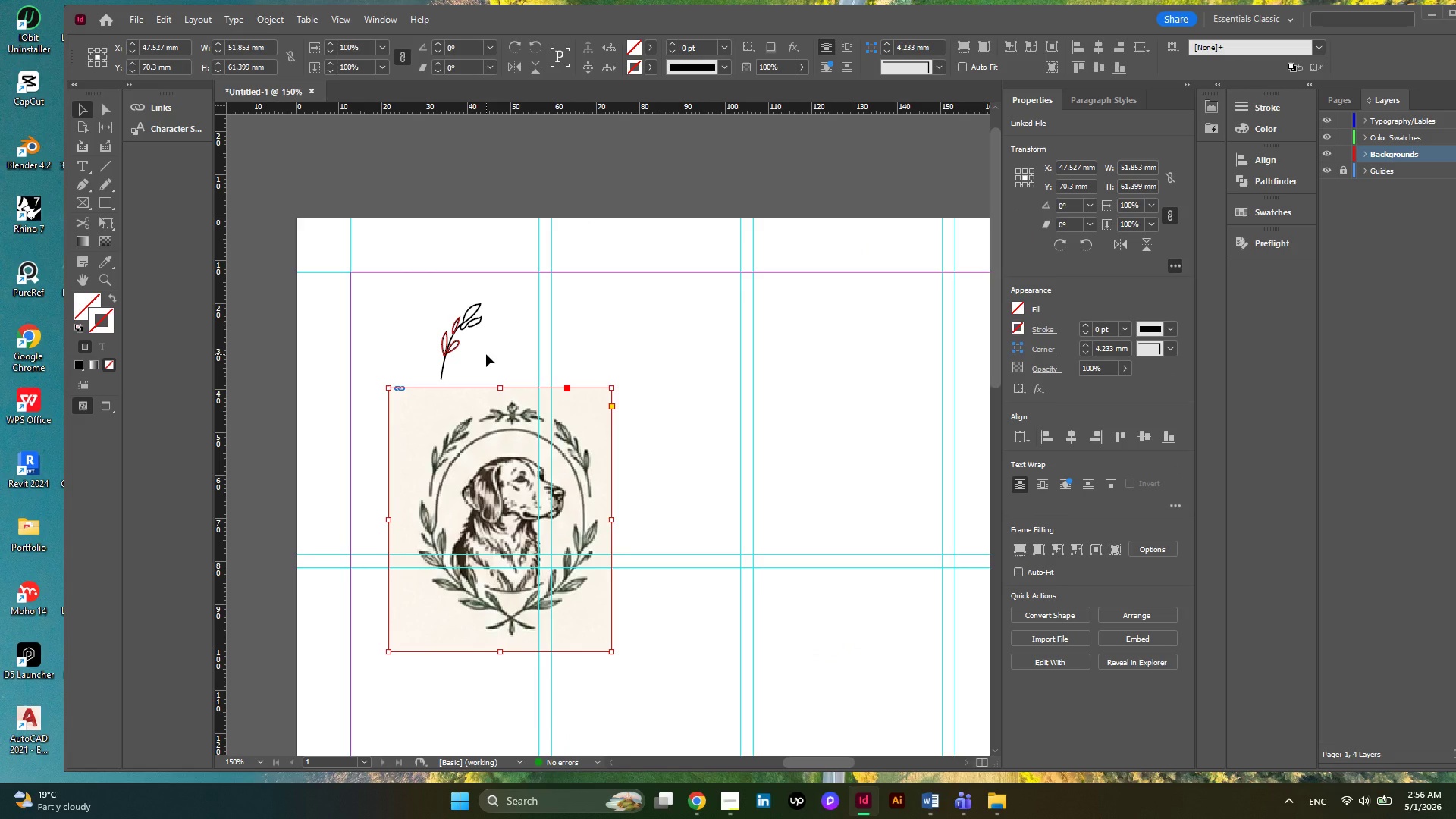 
hold_key(key=AltLeft, duration=0.58)
scroll: coordinate [486, 354], scroll_direction: none, amount: 0.0
 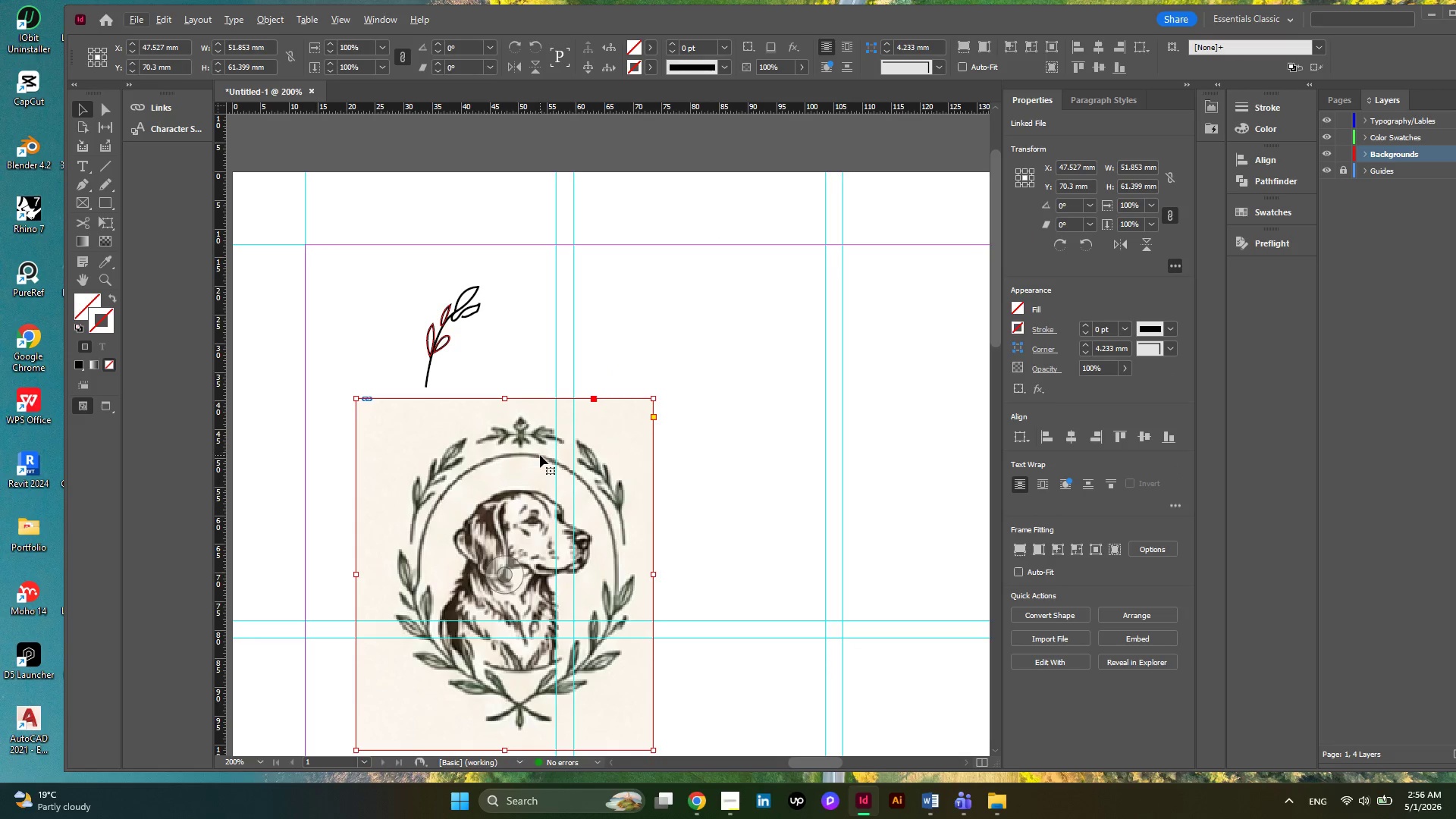 
left_click_drag(start_coordinate=[540, 455], to_coordinate=[548, 278])
 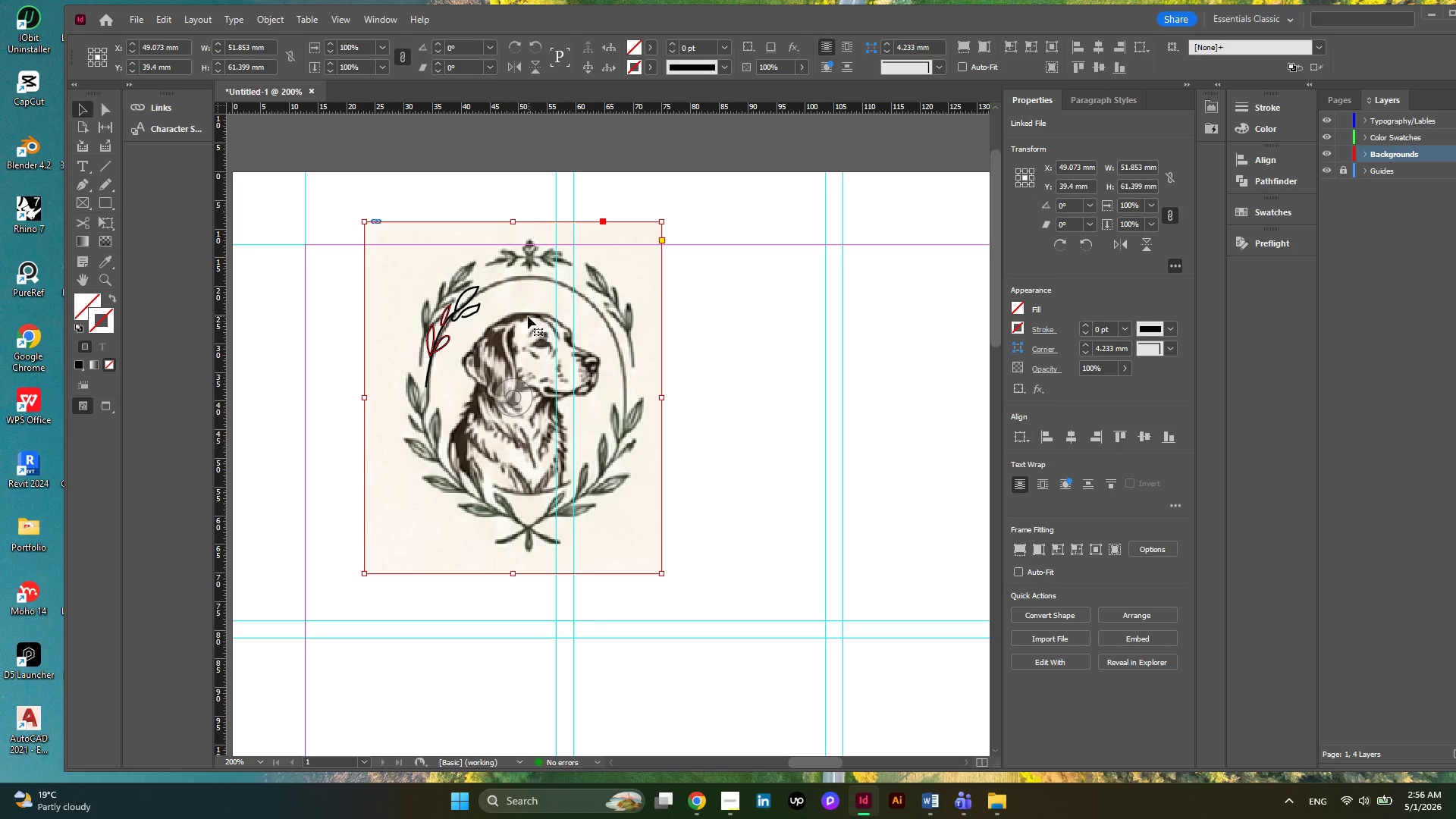 
key(Control+Z)
 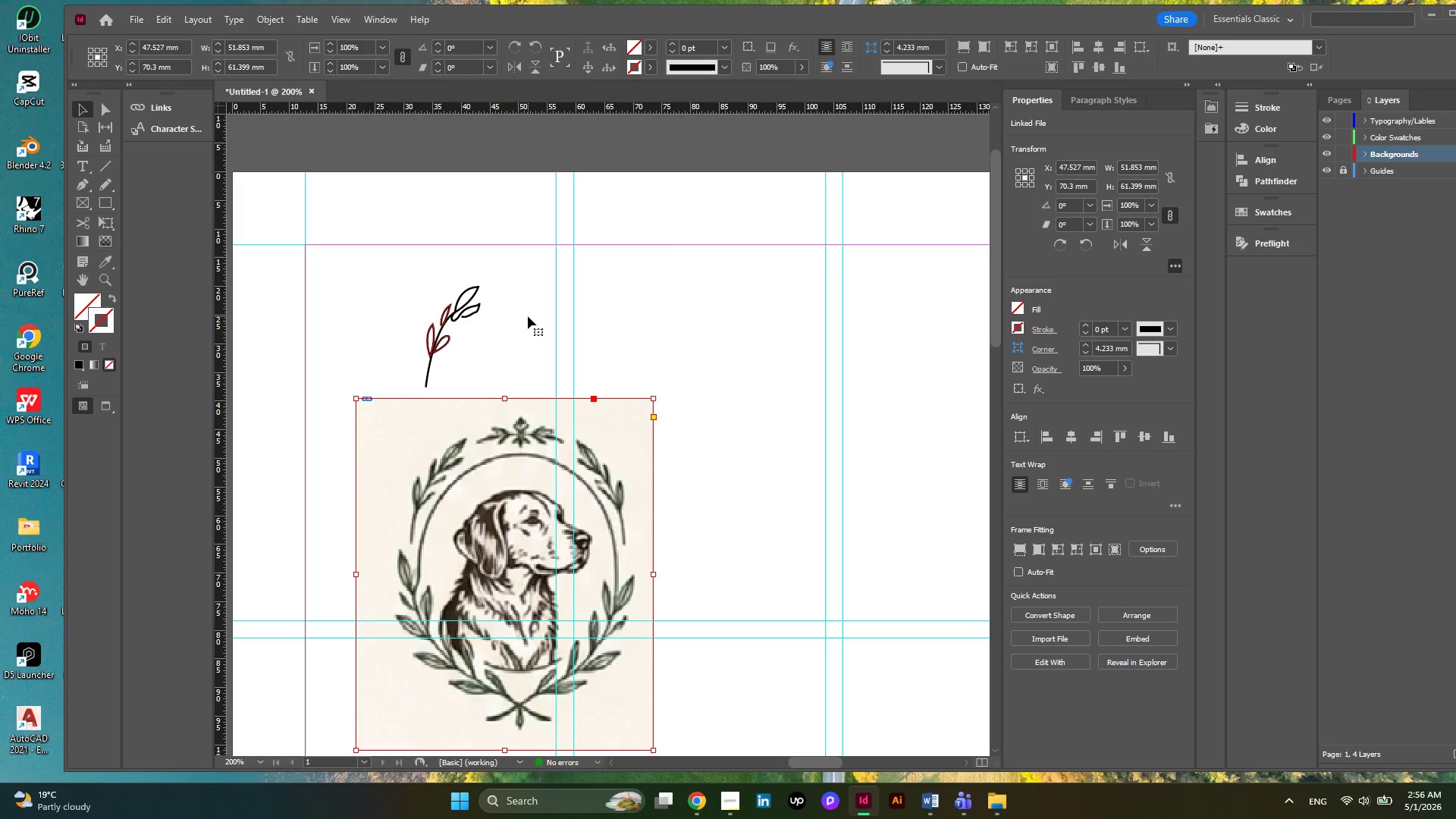 
key(Control+Z)
 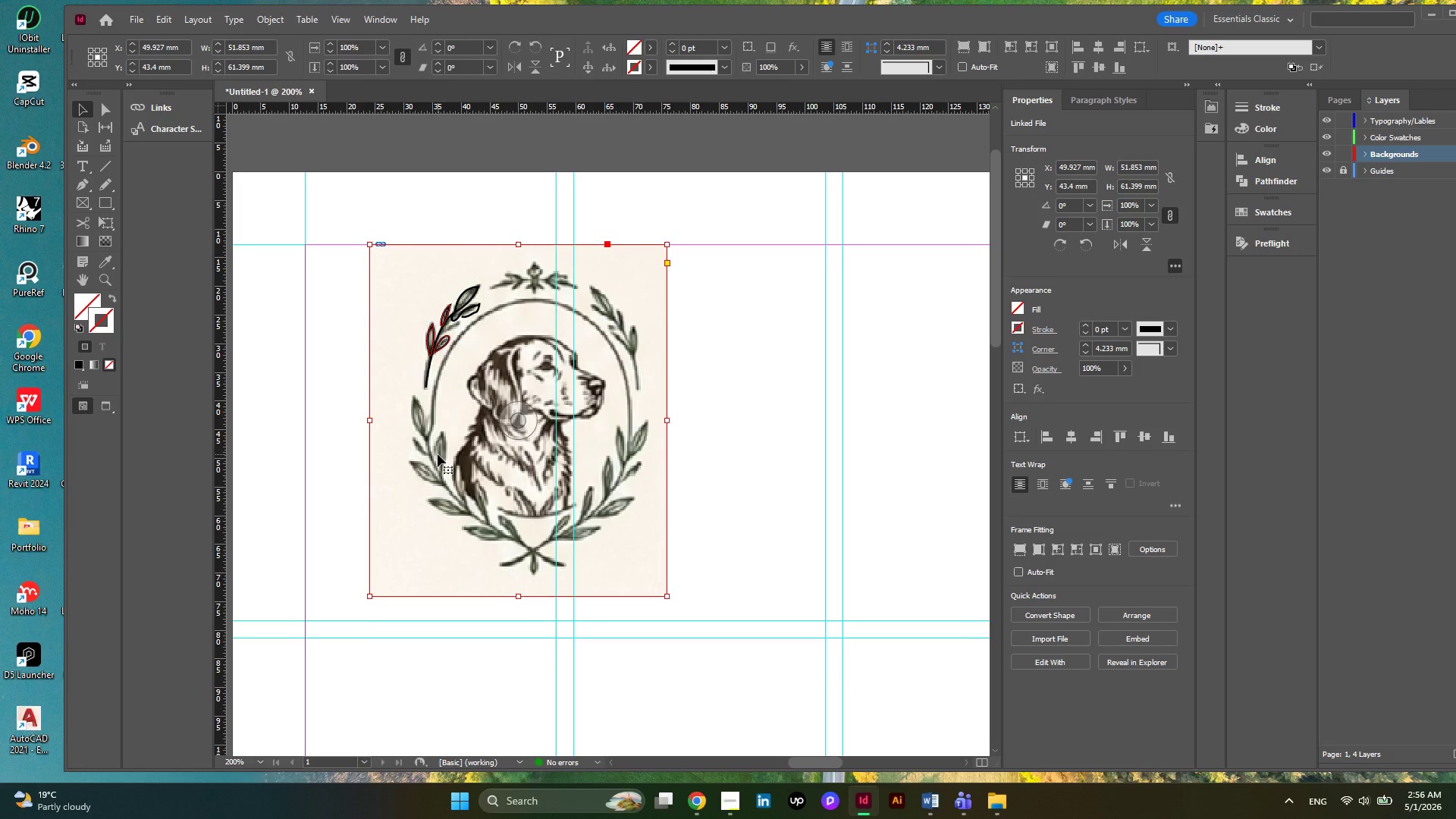 
hold_key(key=AltLeft, duration=0.53)
scroll: coordinate [438, 454], scroll_direction: up, amount: 2.0
 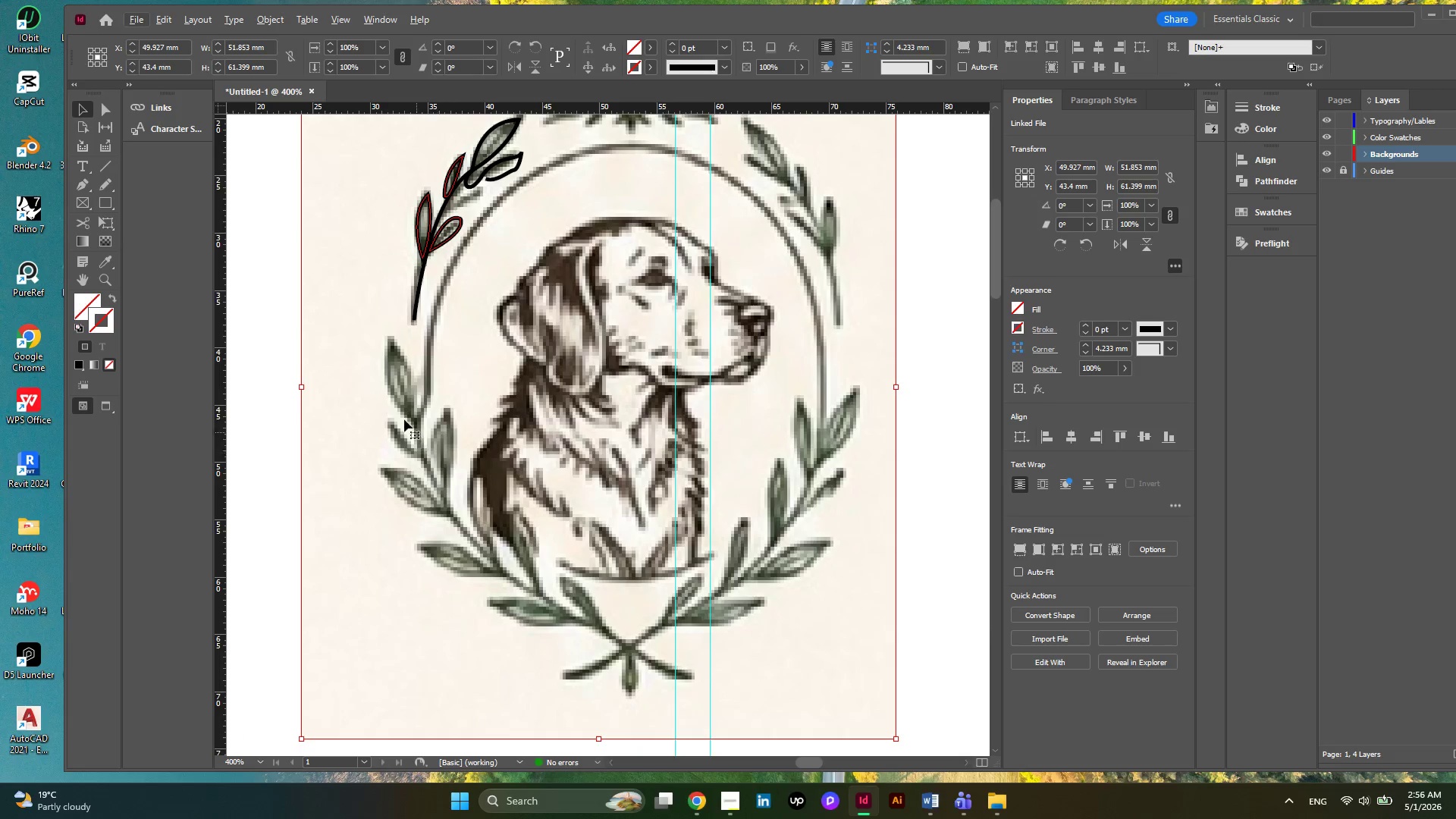 
hold_key(key=AltLeft, duration=0.42)
scroll: coordinate [391, 409], scroll_direction: none, amount: 0.0
 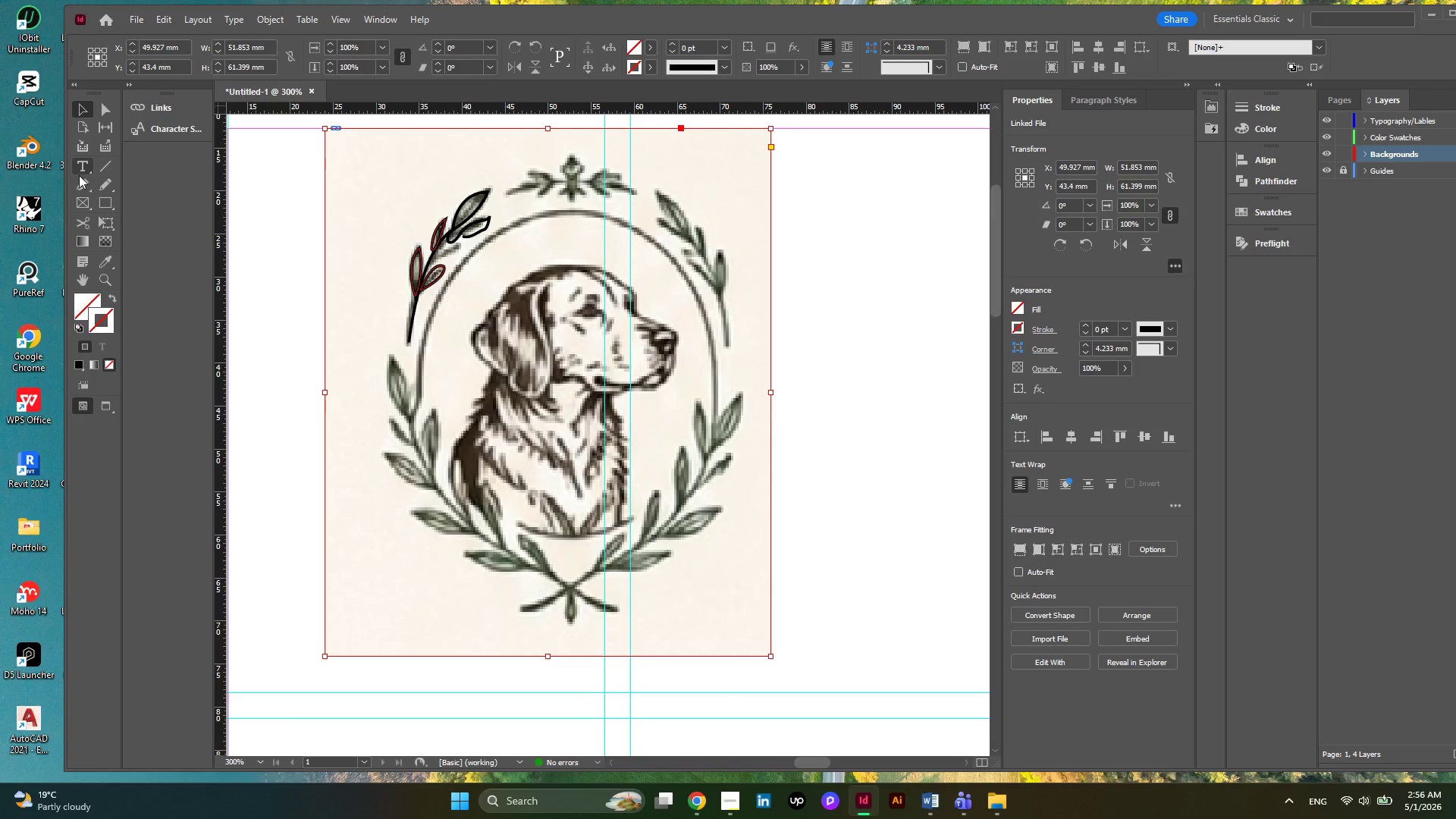 
left_click([83, 184])
 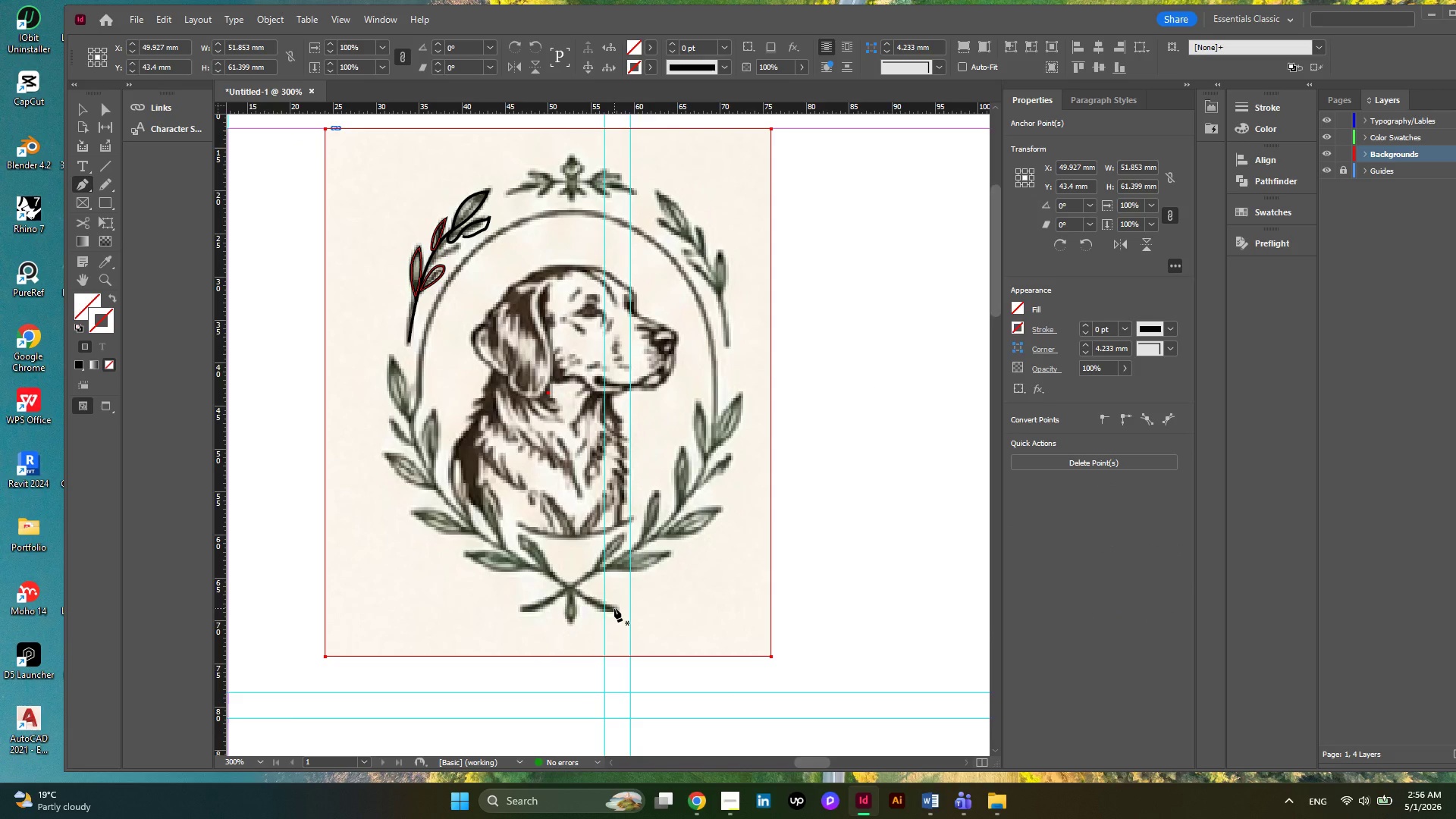 
left_click([617, 608])
 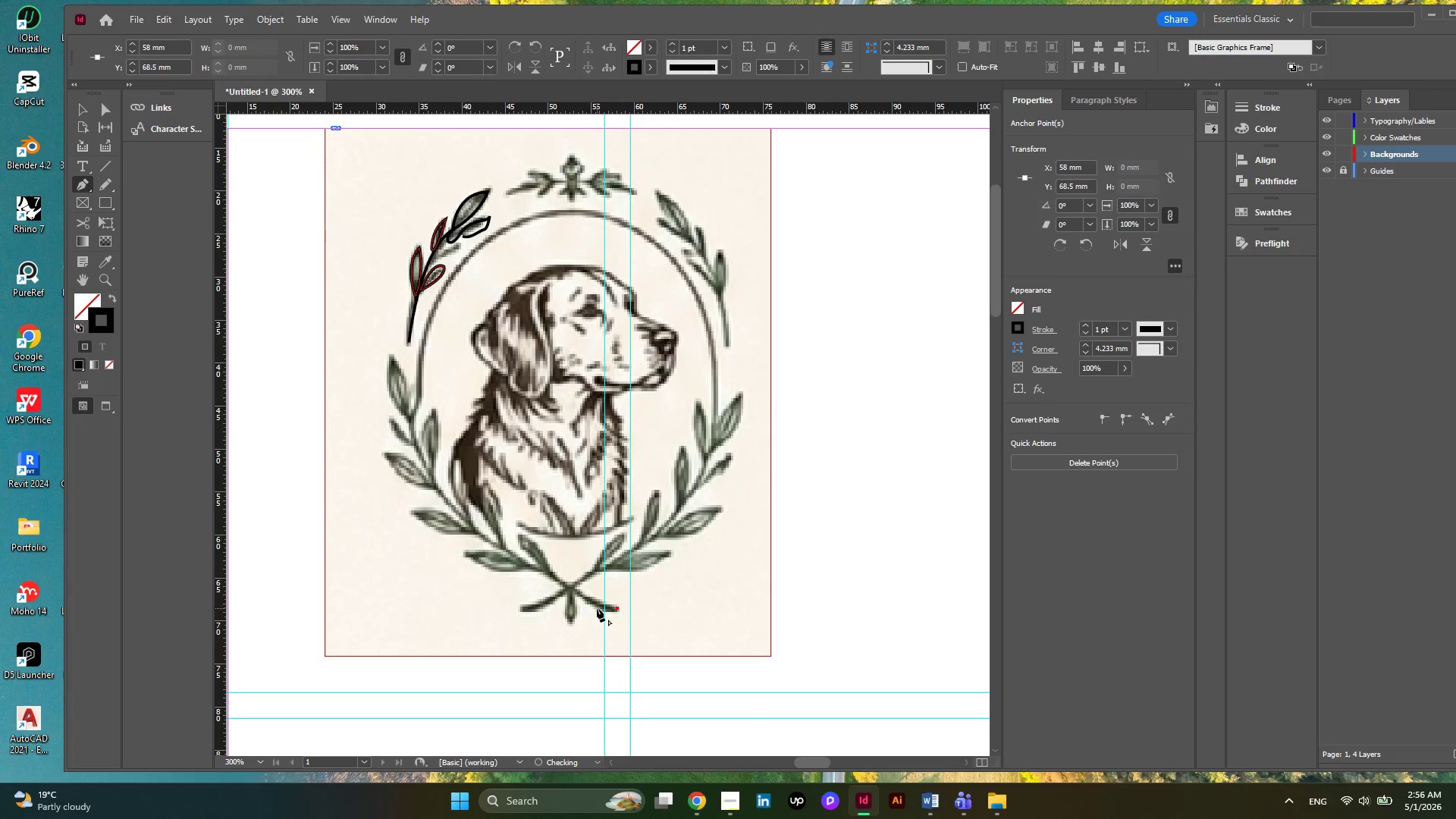 
left_click([597, 608])
 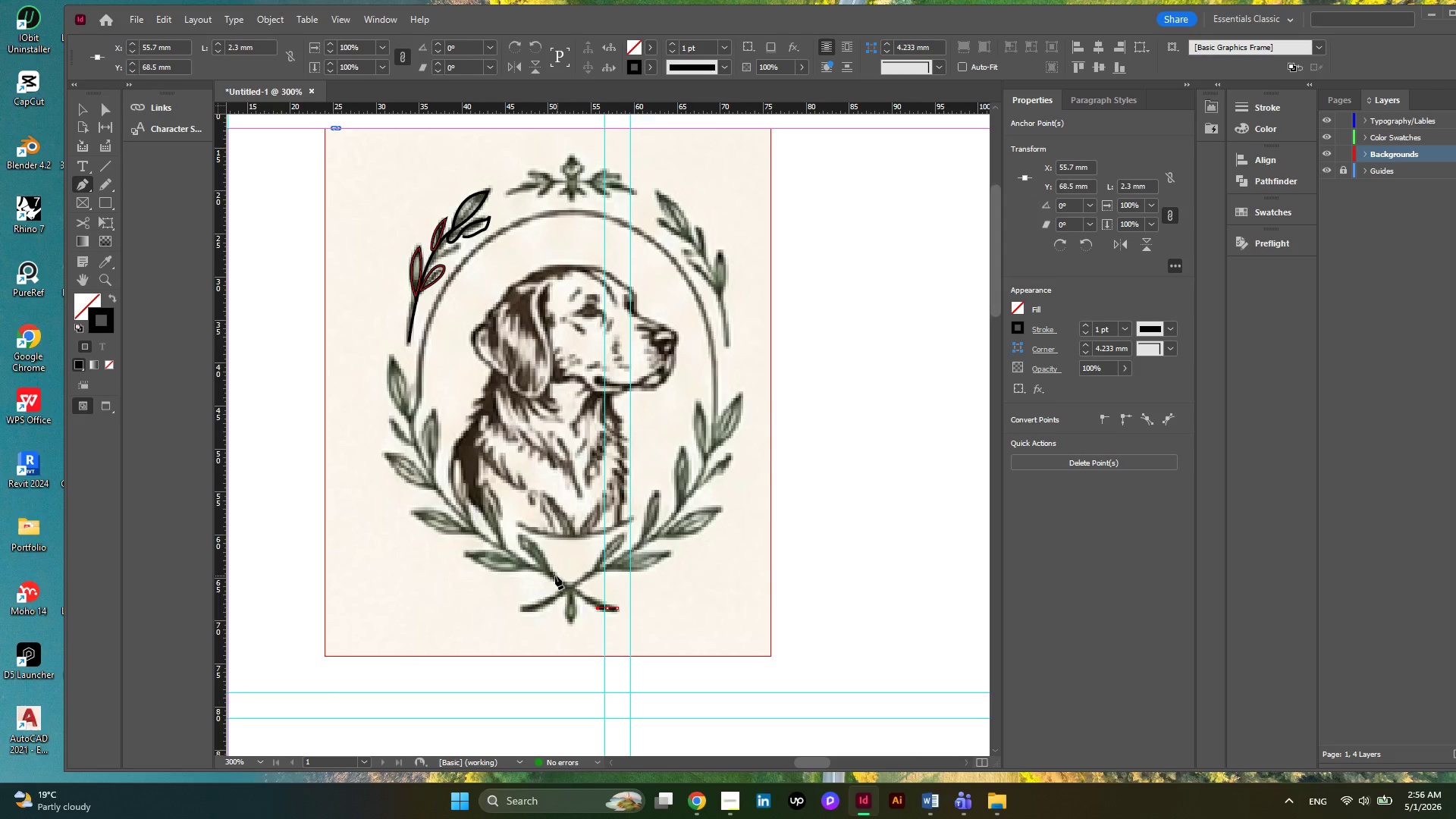 
left_click([551, 576])
 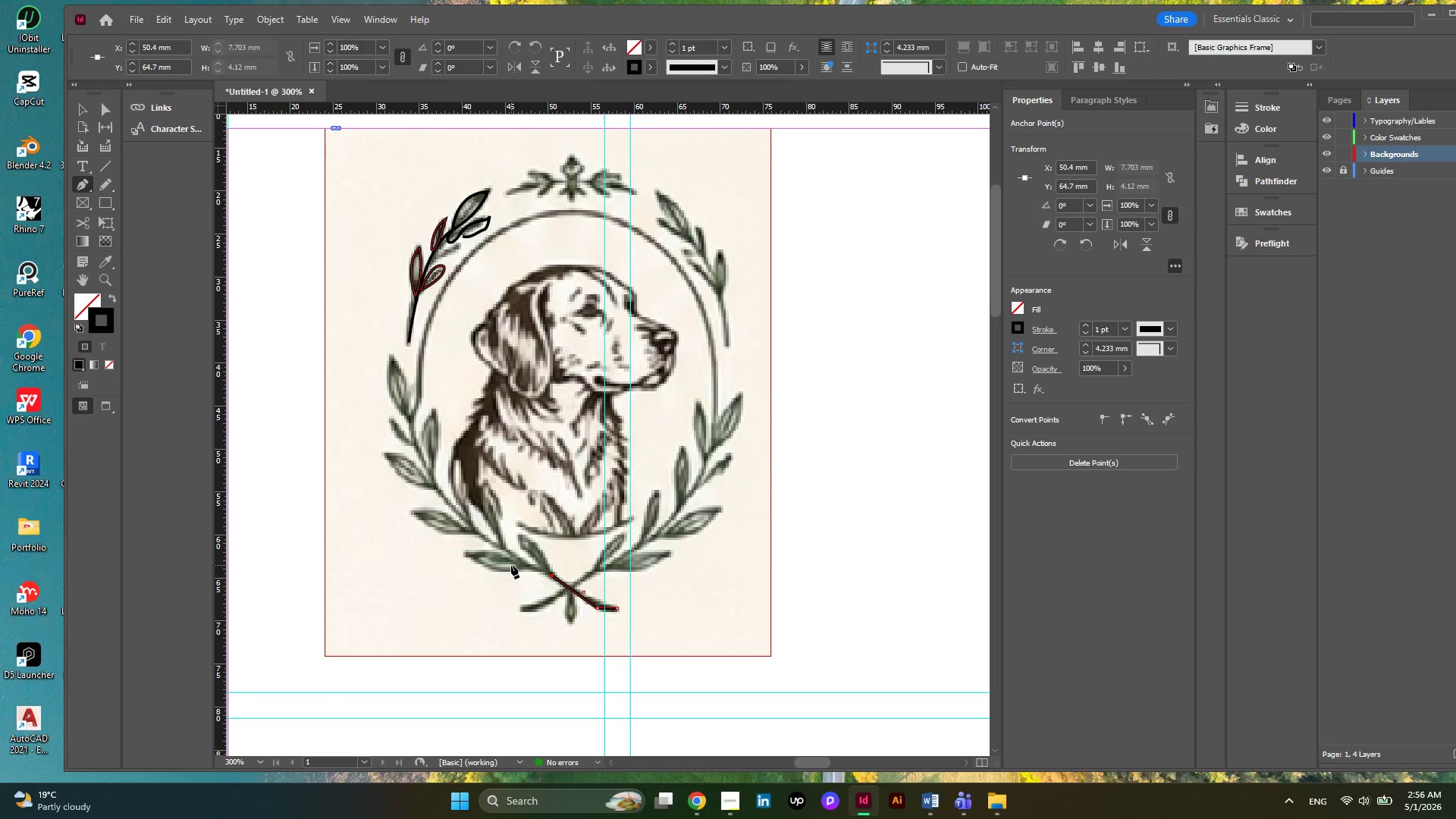 
hold_key(key=AltLeft, duration=0.31)
scroll: coordinate [538, 565], scroll_direction: up, amount: 1.0
 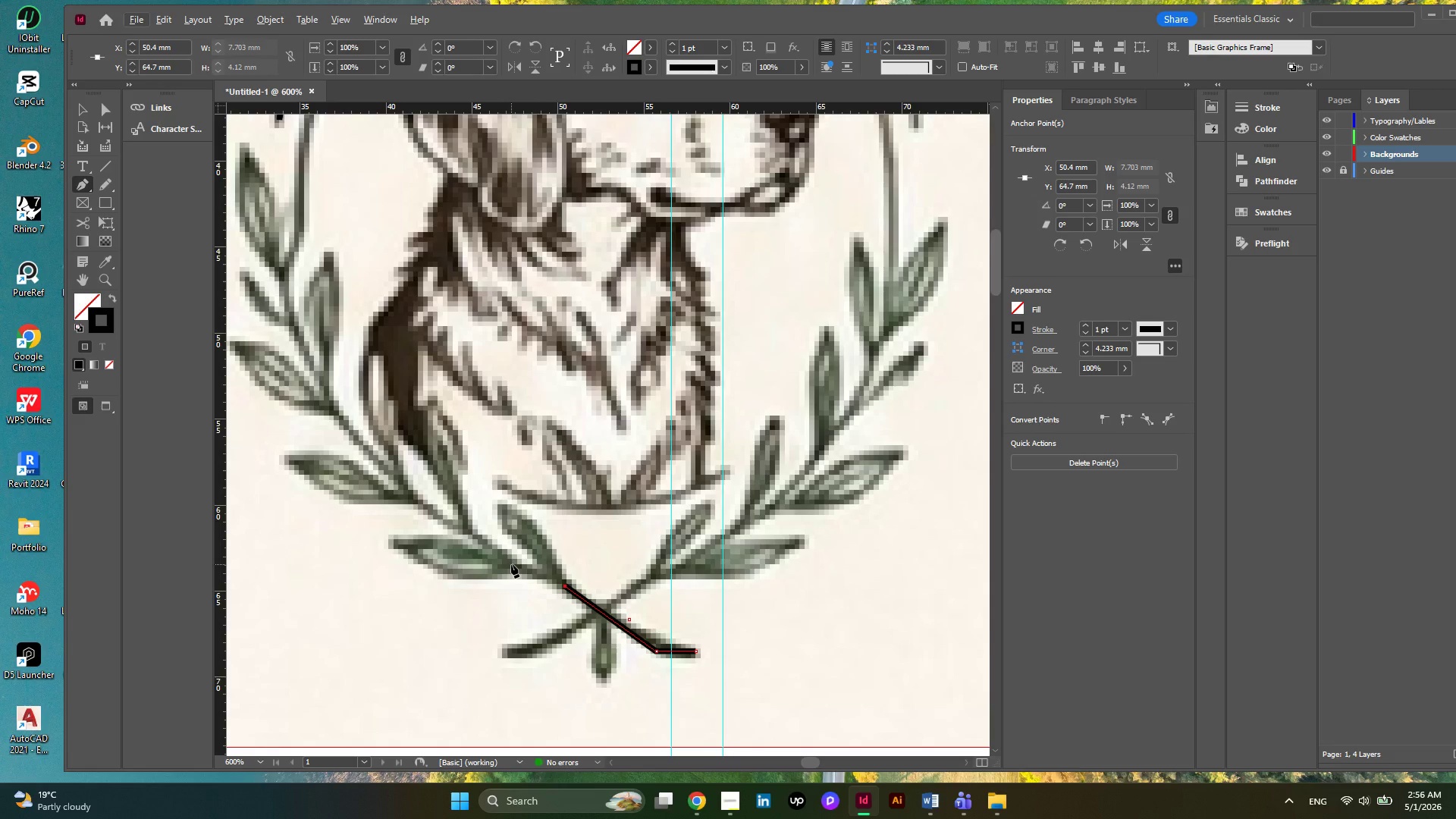 
left_click([511, 564])
 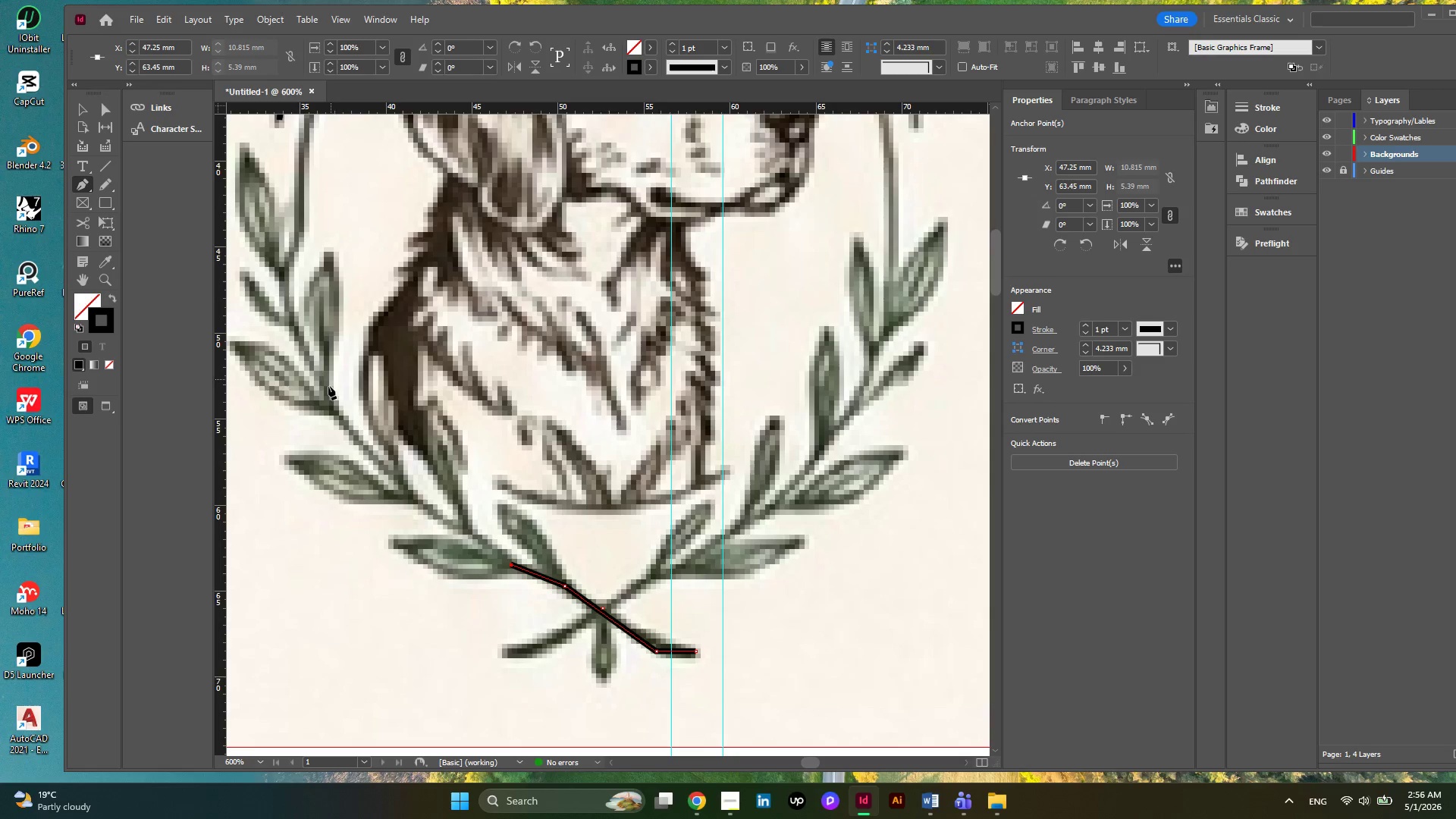 
left_click_drag(start_coordinate=[325, 395], to_coordinate=[301, 333])
 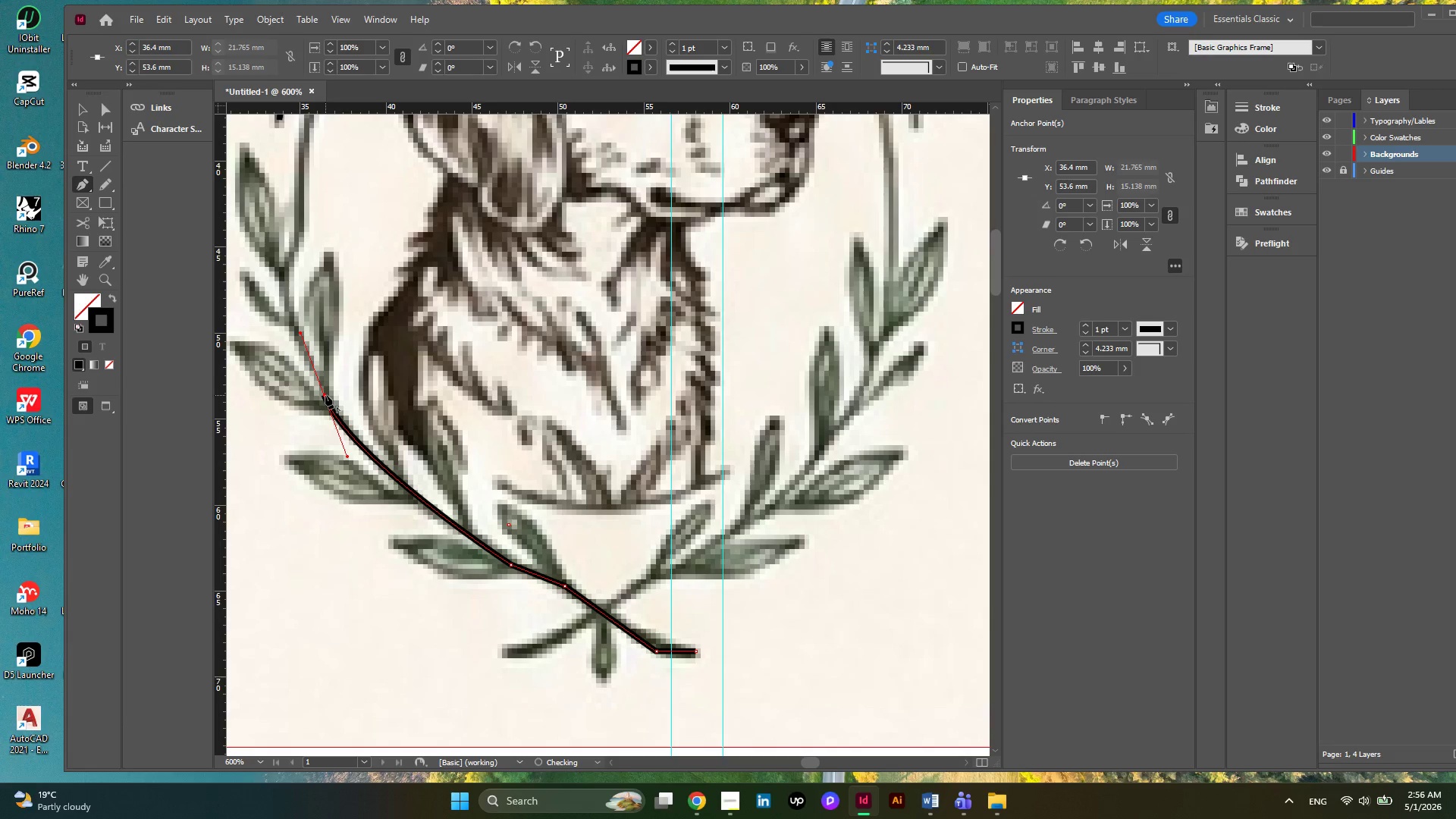 
left_click([325, 395])
 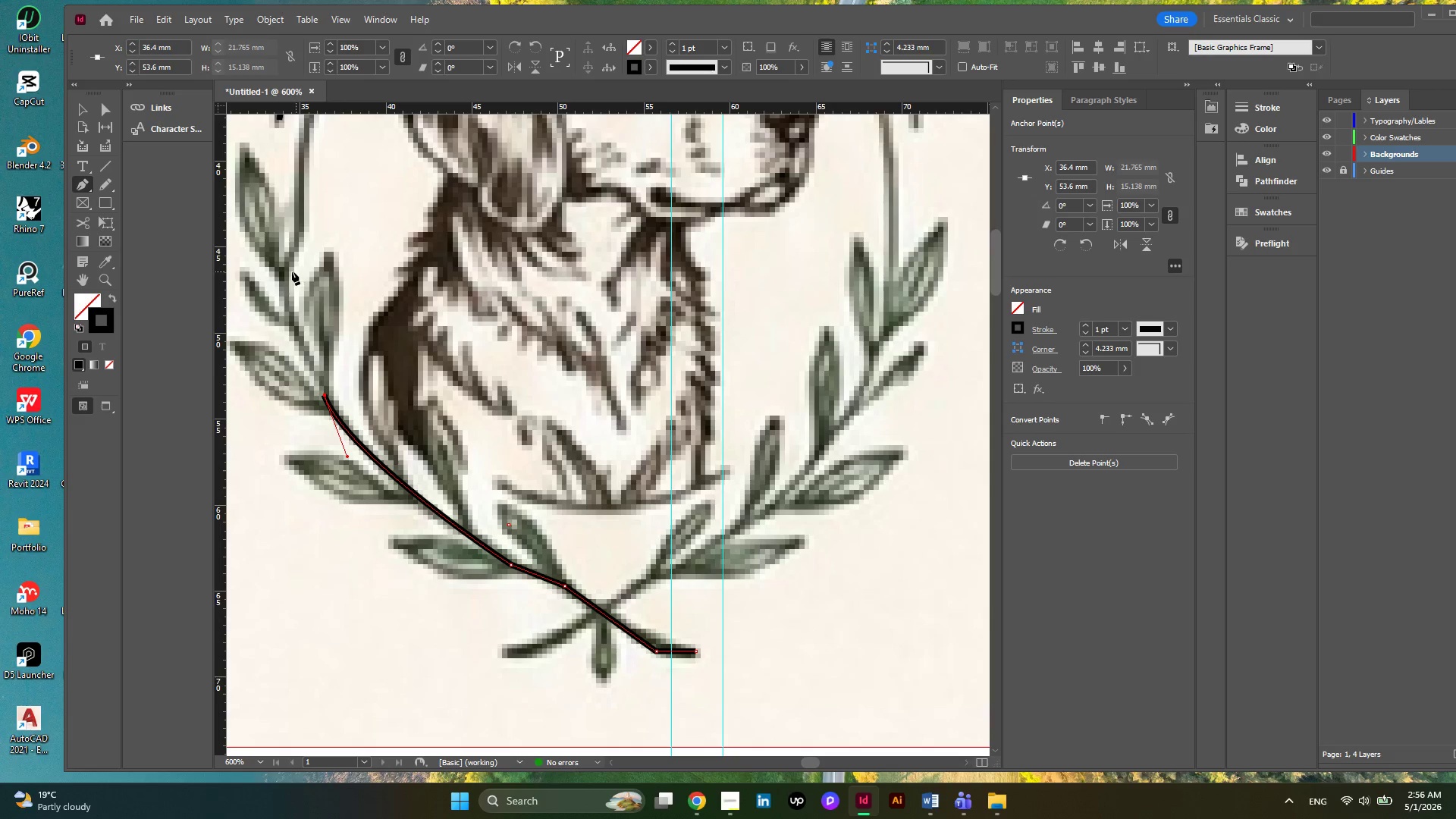 
scroll: coordinate [292, 271], scroll_direction: up, amount: 2.0
 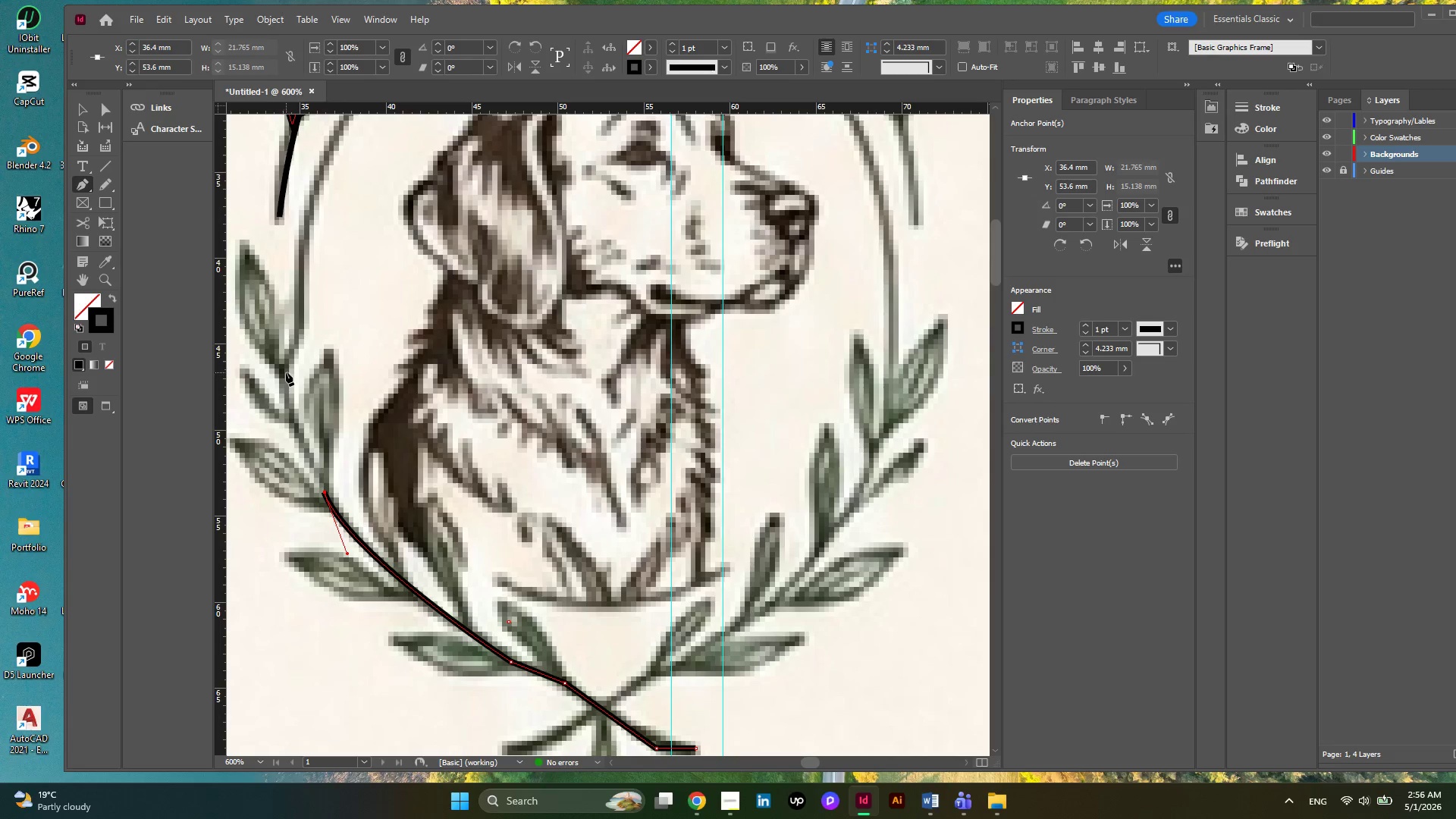 
left_click_drag(start_coordinate=[286, 372], to_coordinate=[297, 338])
 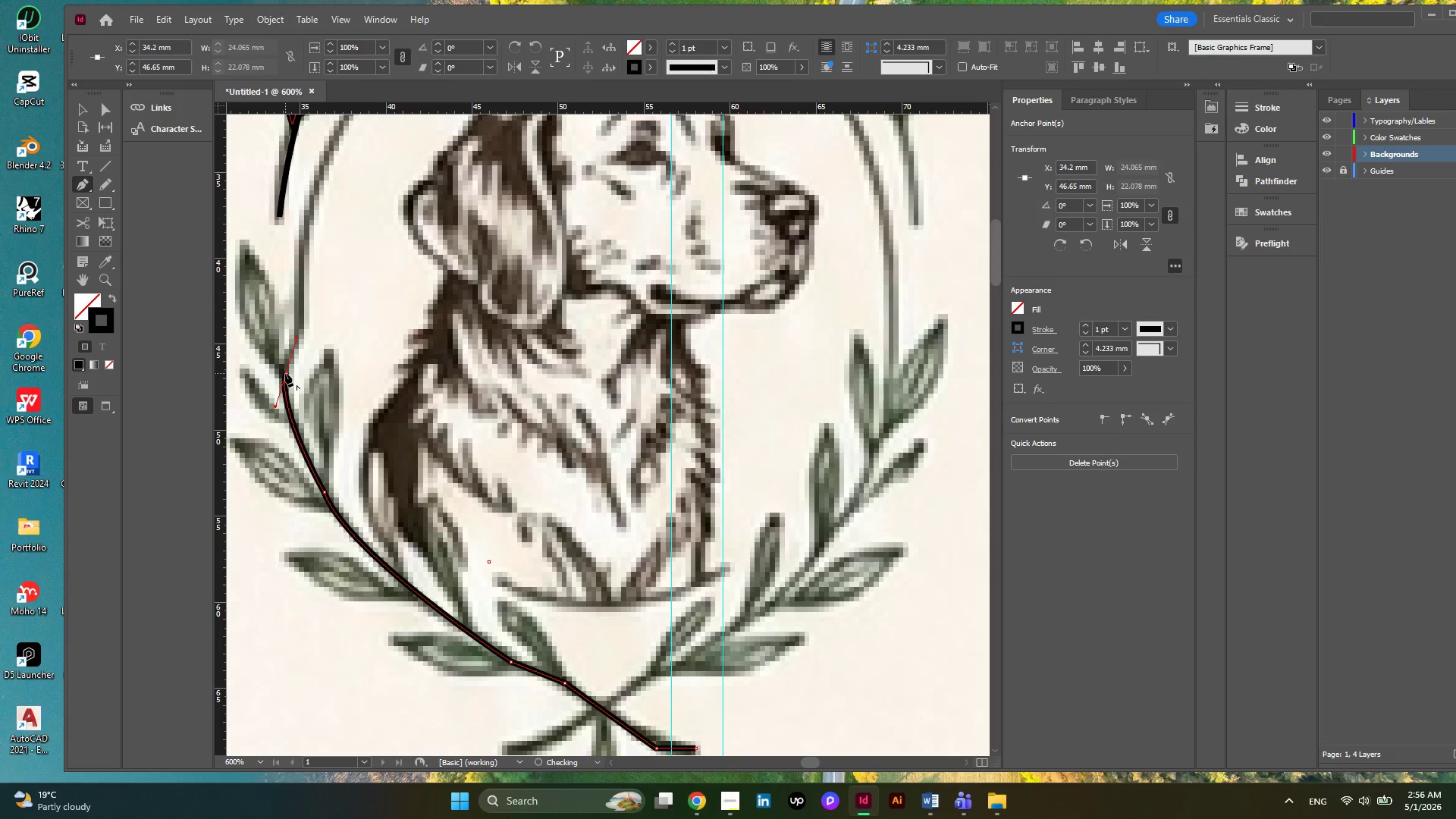 
left_click([285, 373])
 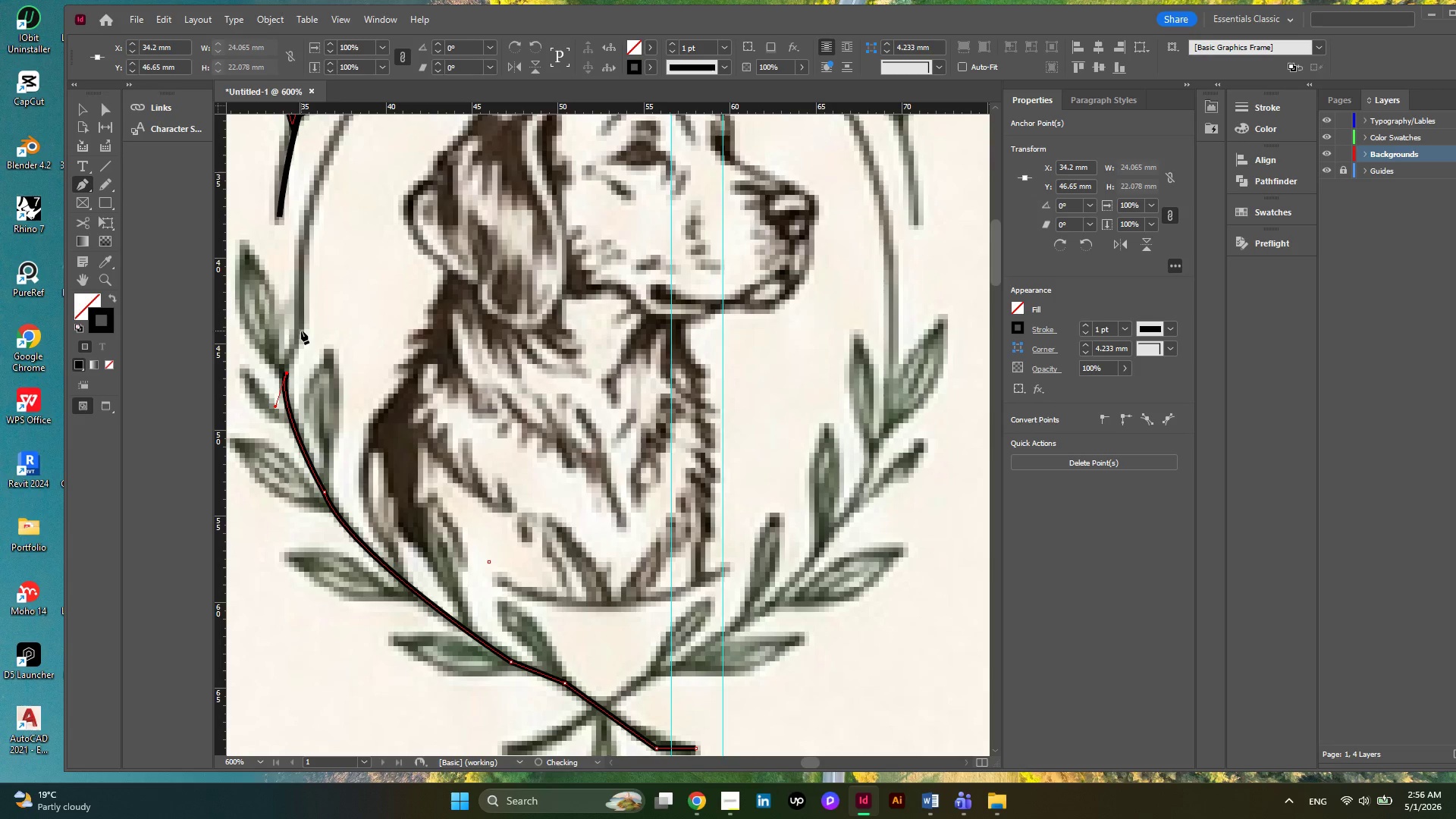 
left_click([301, 331])
 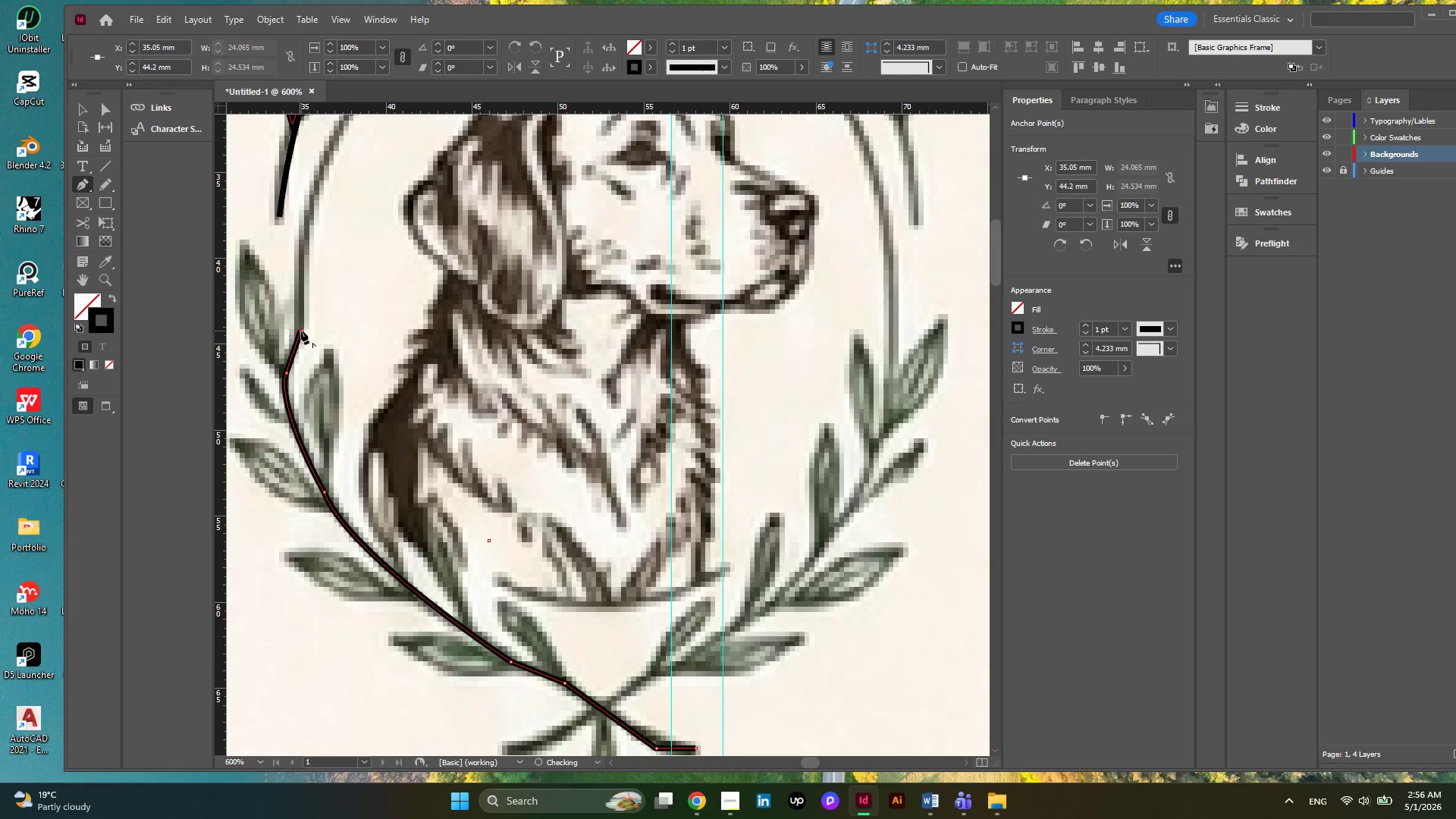 
scroll: coordinate [301, 331], scroll_direction: up, amount: 5.0
 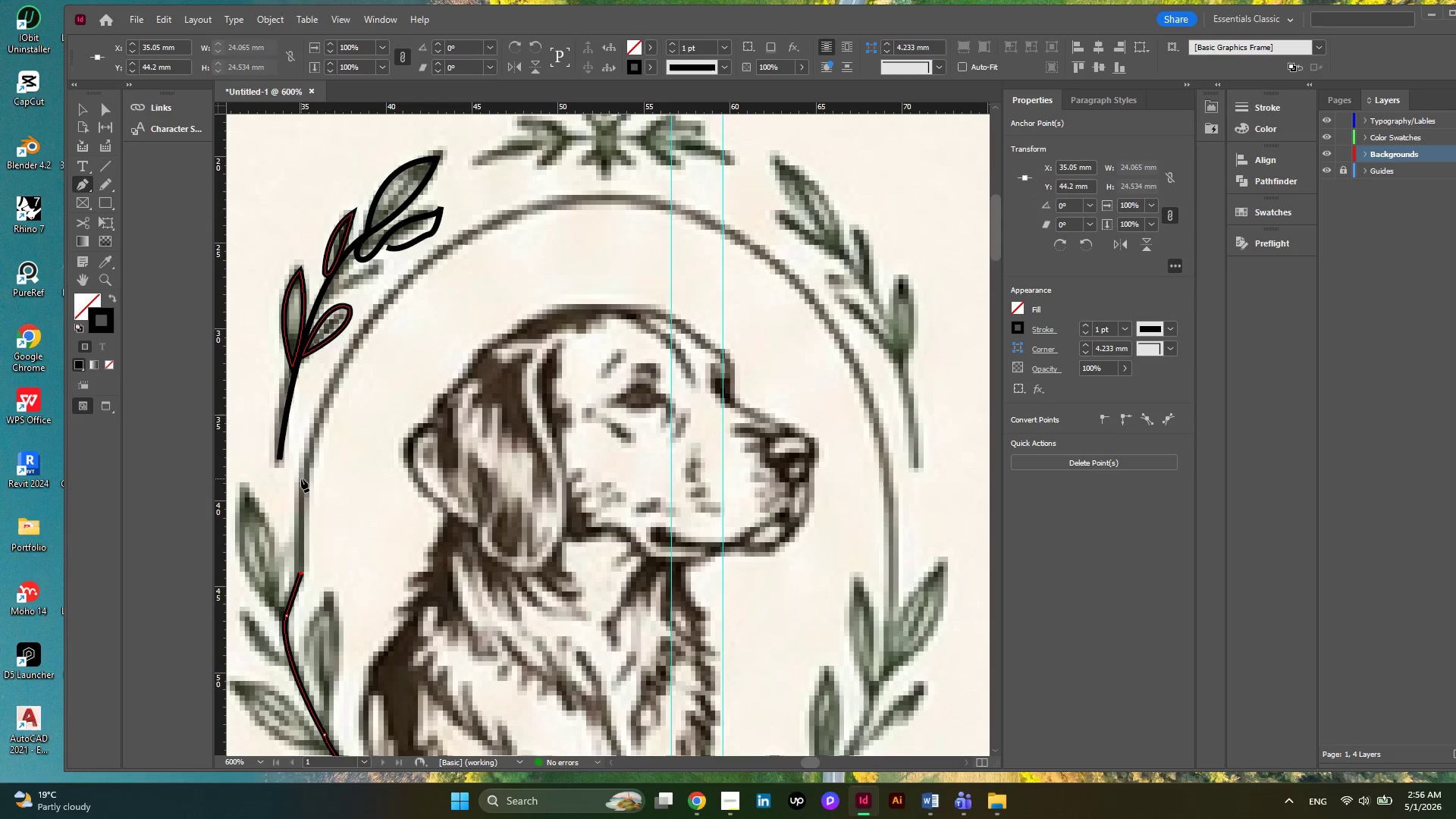 
left_click([301, 476])
 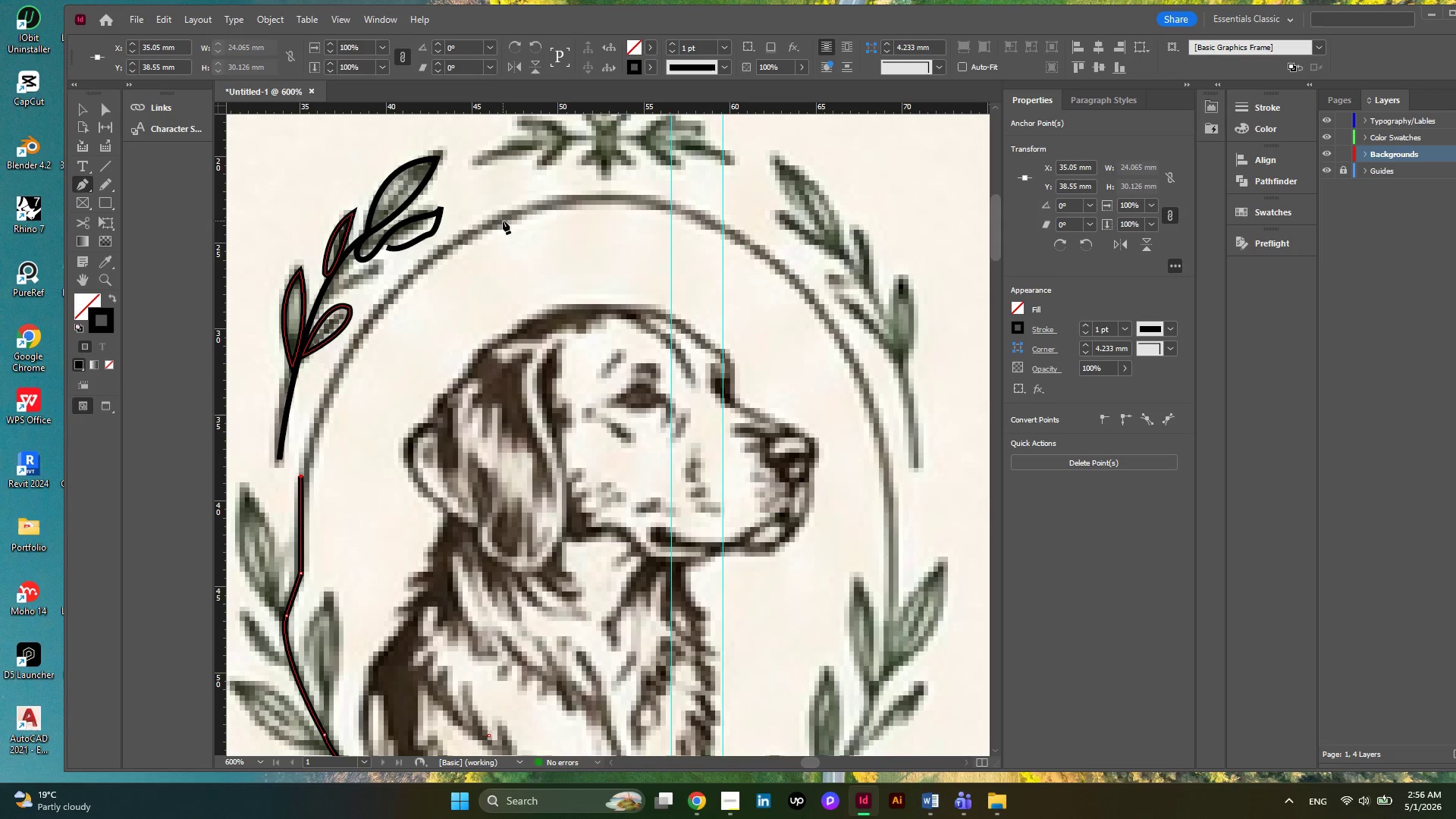 
left_click_drag(start_coordinate=[503, 219], to_coordinate=[667, 166])
 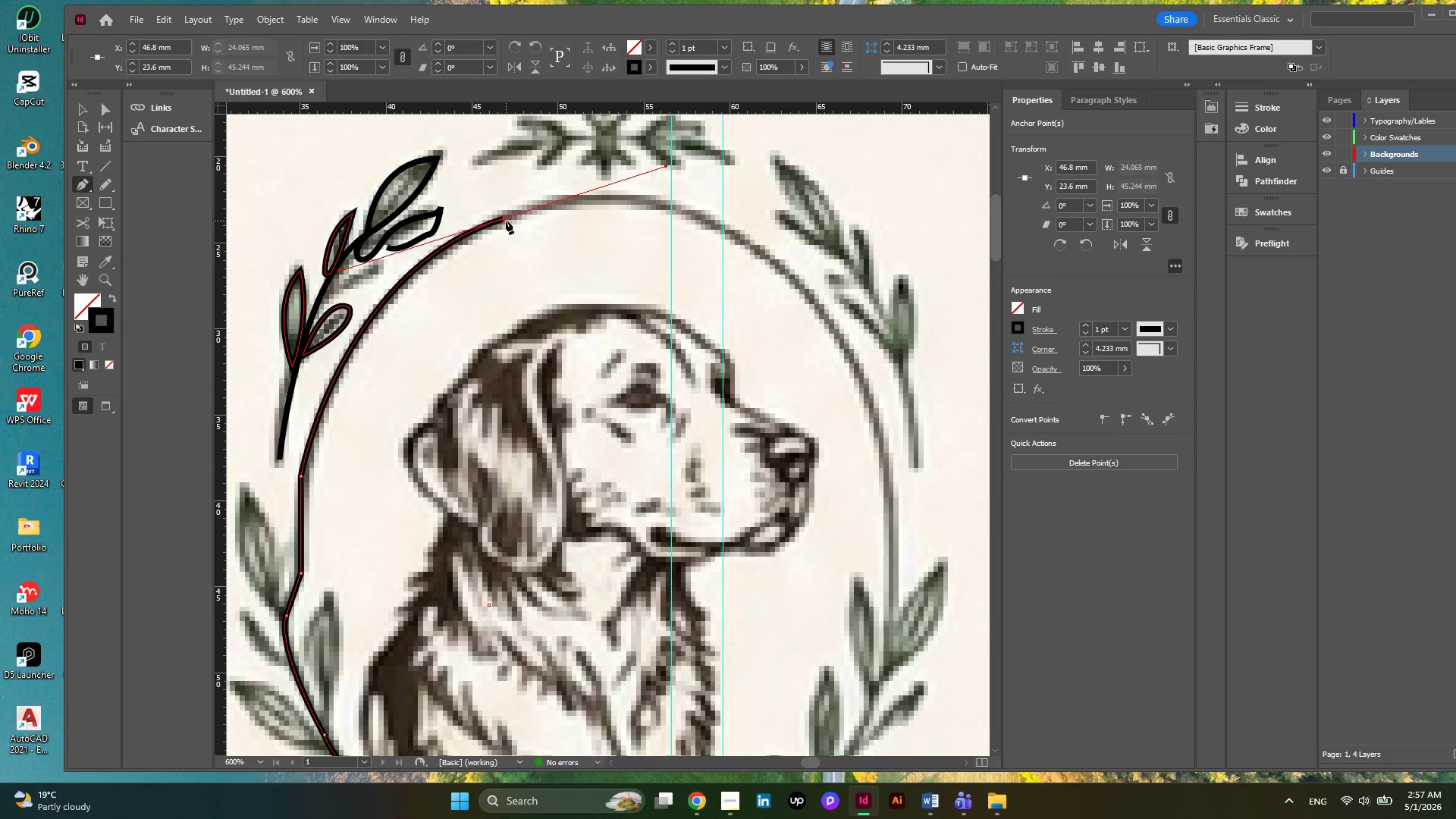 
left_click([504, 221])
 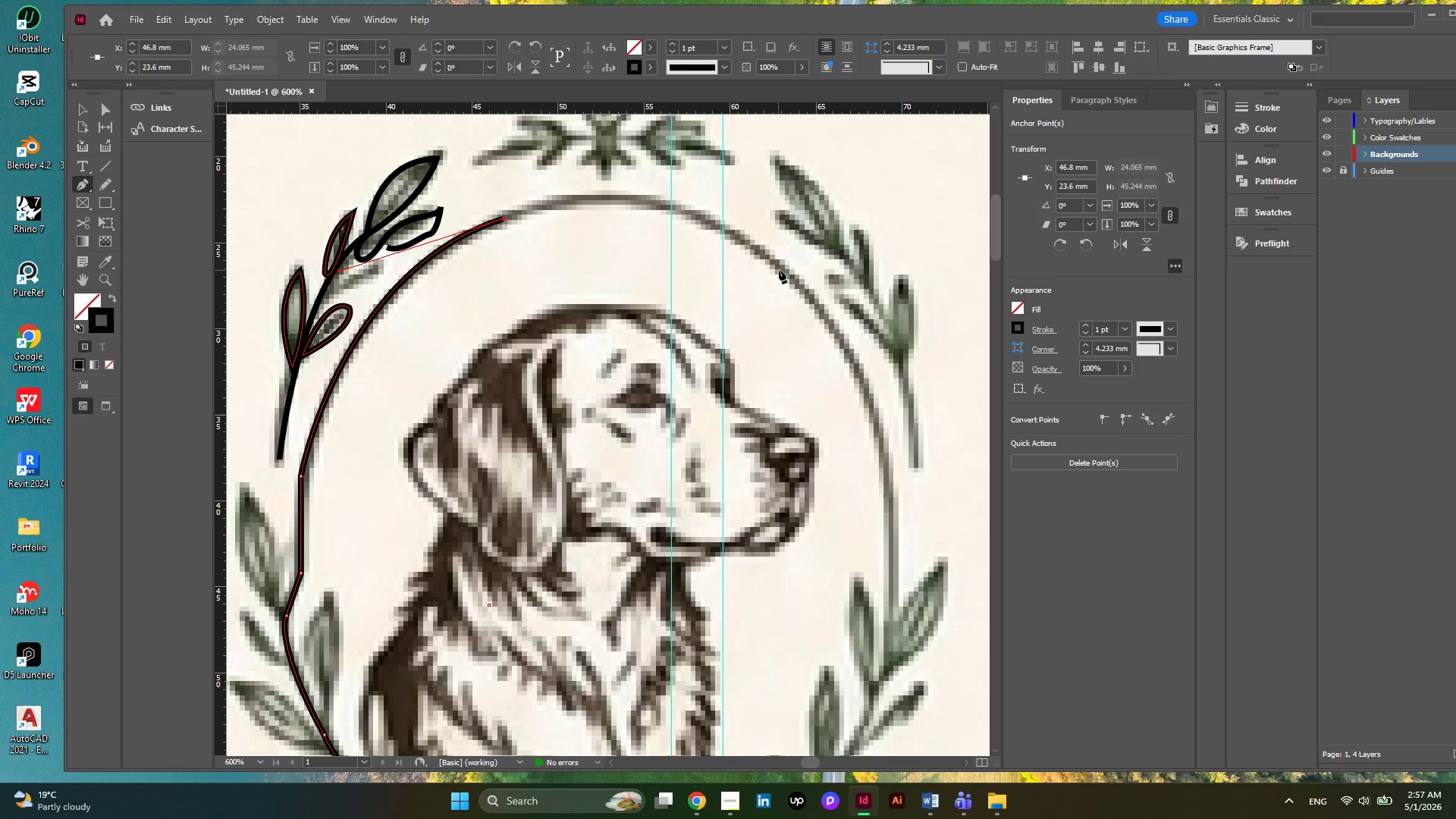 
left_click_drag(start_coordinate=[780, 270], to_coordinate=[899, 376])
 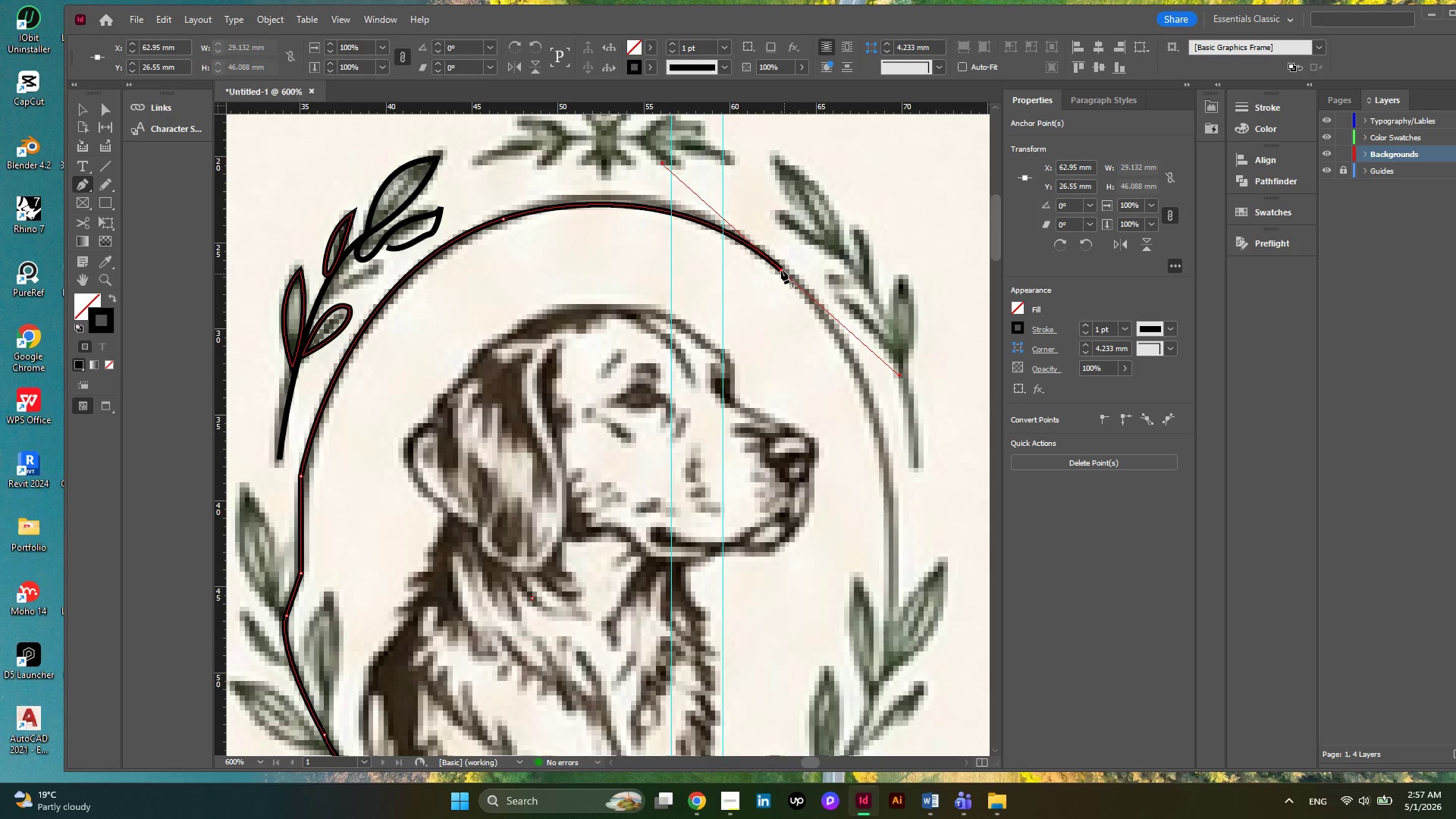 
left_click([780, 270])
 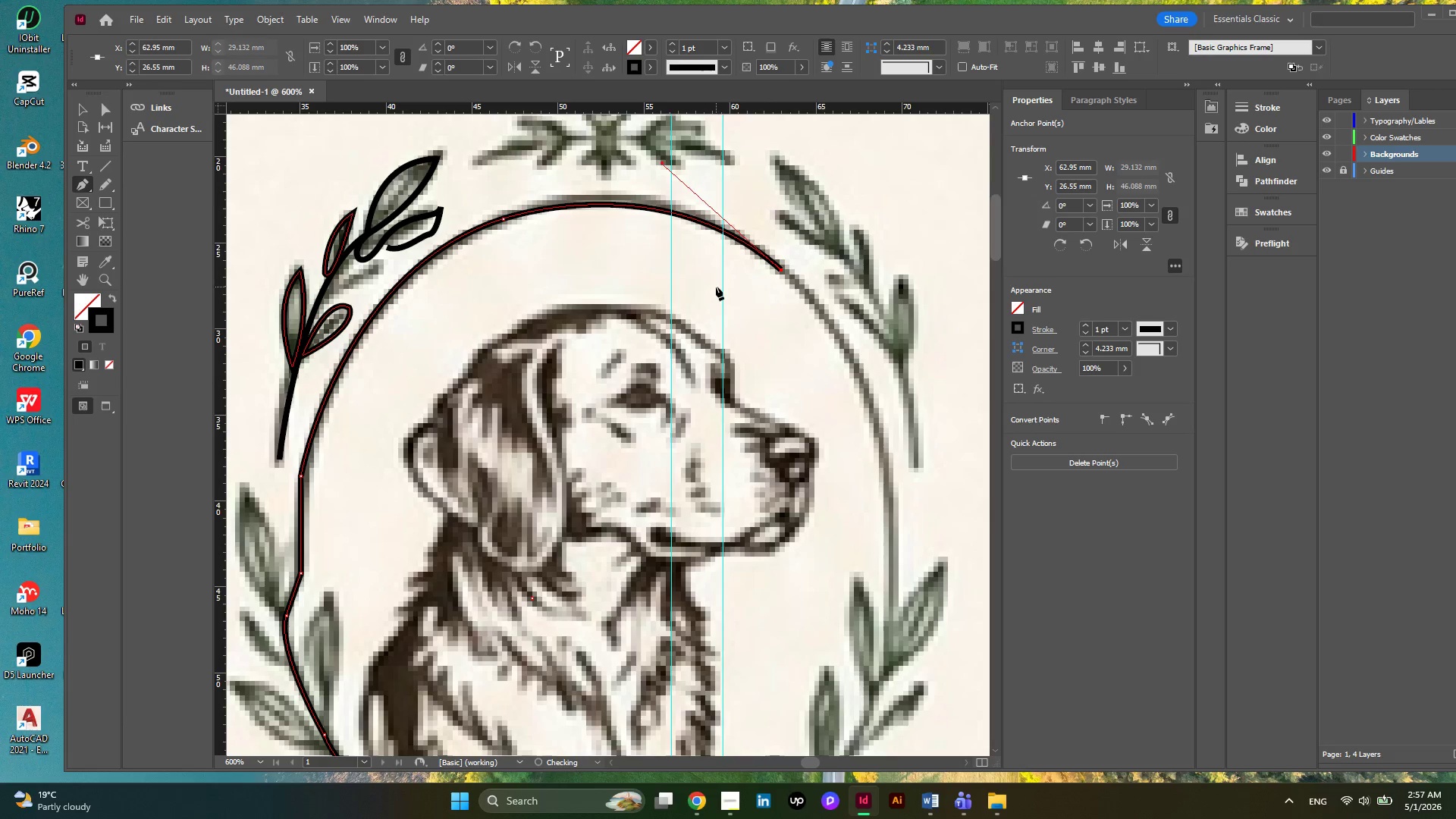 
scroll: coordinate [716, 287], scroll_direction: down, amount: 4.0
 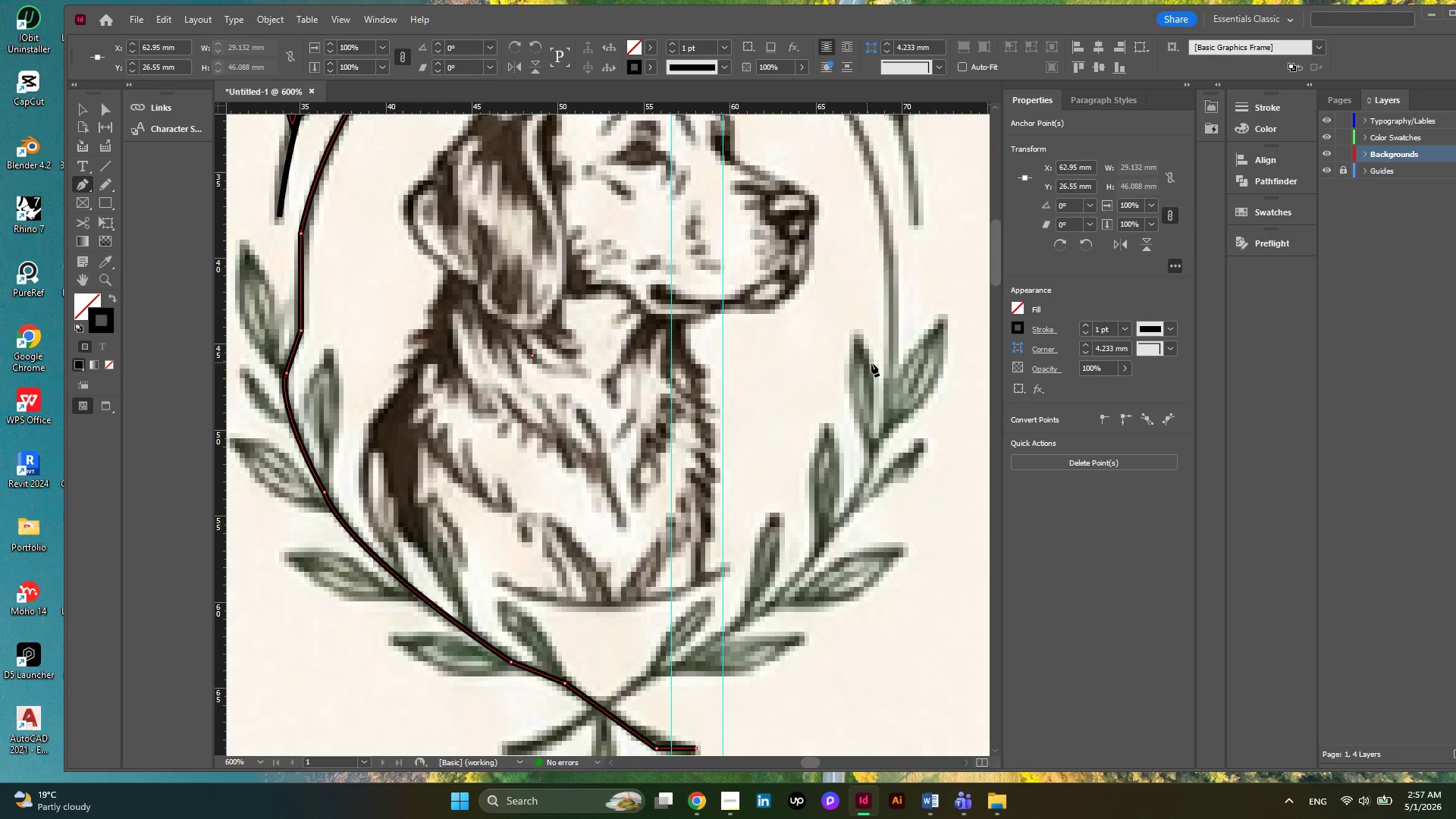 
scroll: coordinate [872, 363], scroll_direction: up, amount: 3.0
 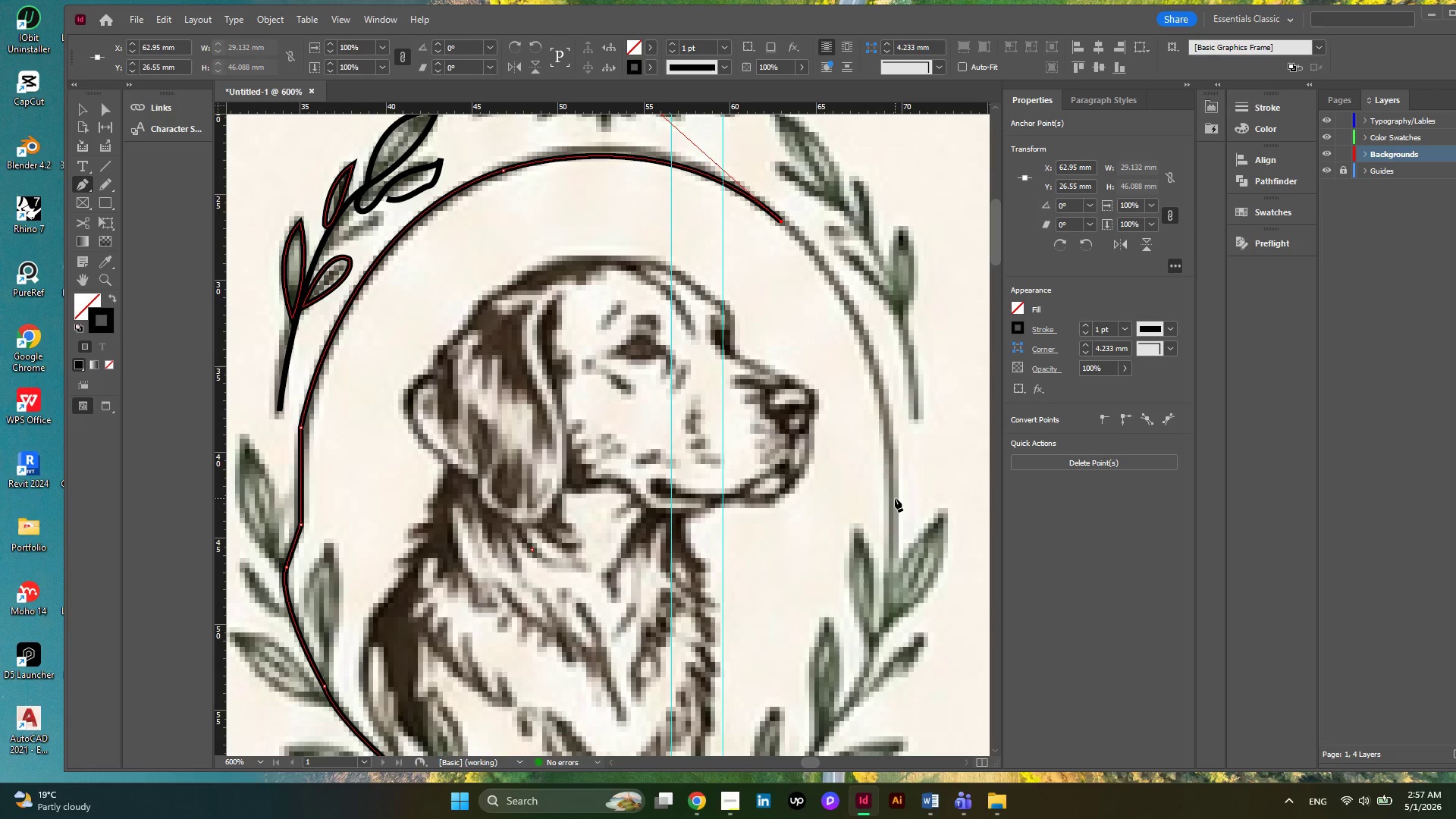 
left_click_drag(start_coordinate=[895, 498], to_coordinate=[907, 708])
 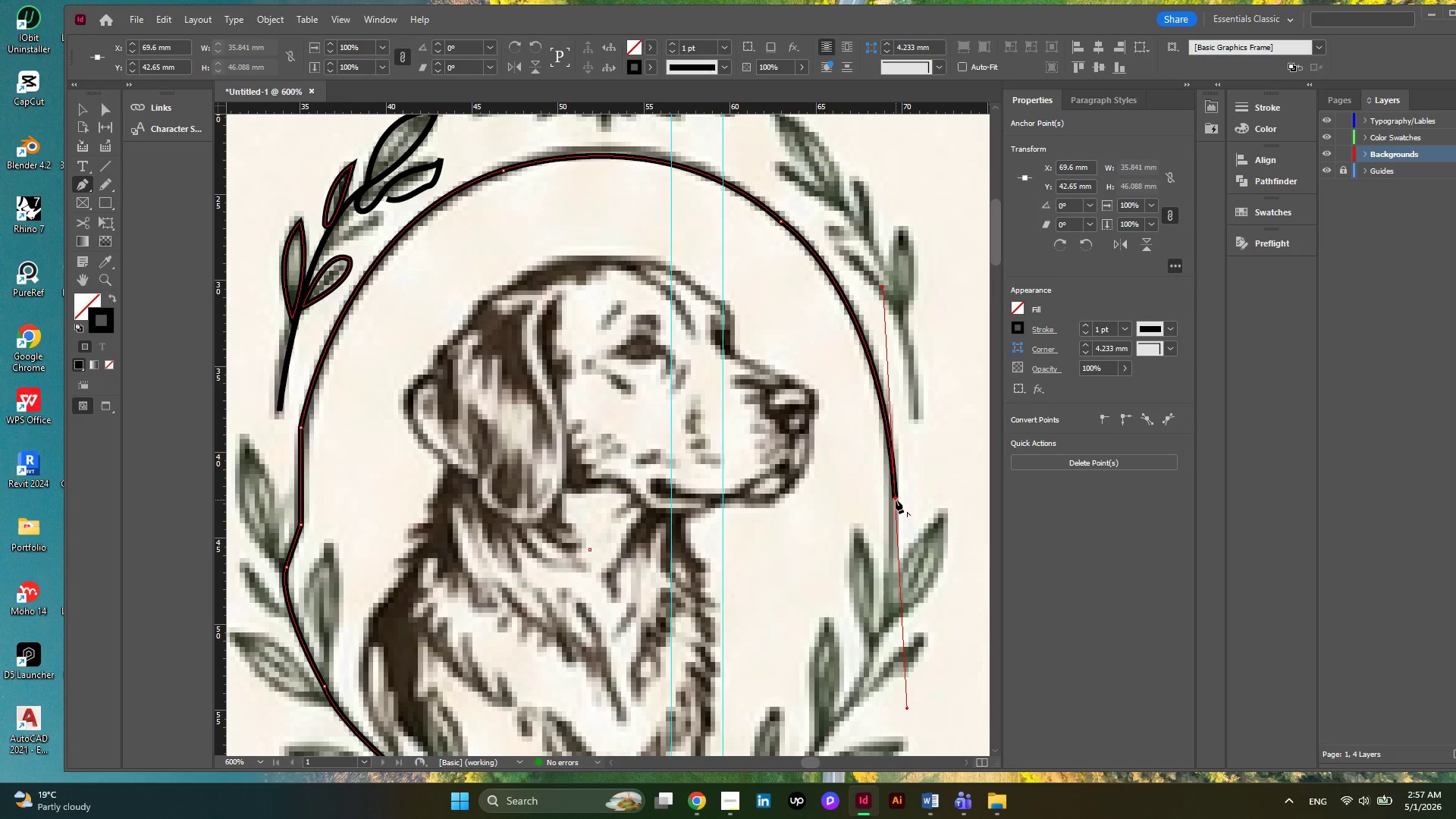 
left_click([896, 500])
 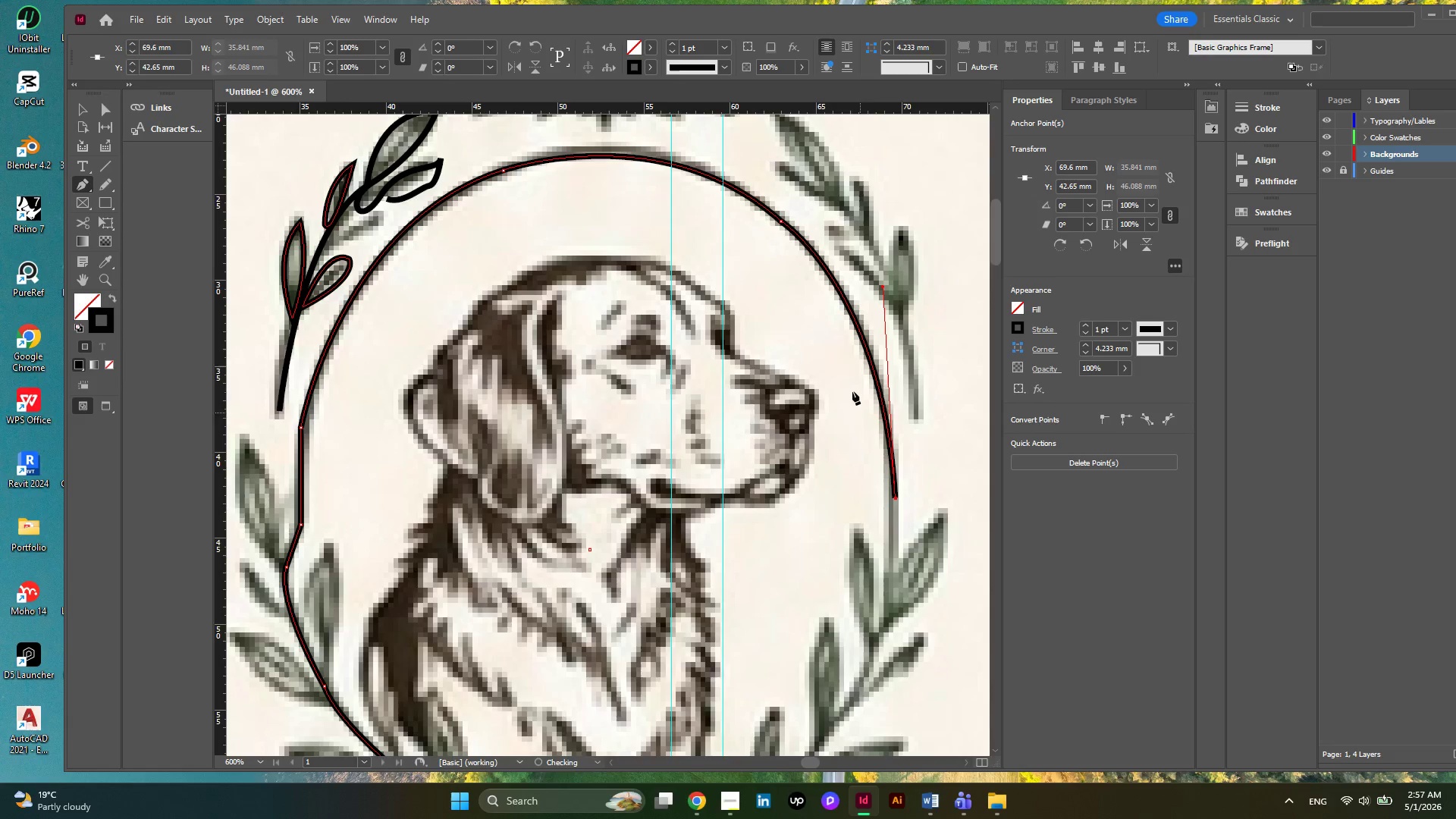 
scroll: coordinate [850, 386], scroll_direction: down, amount: 4.0
 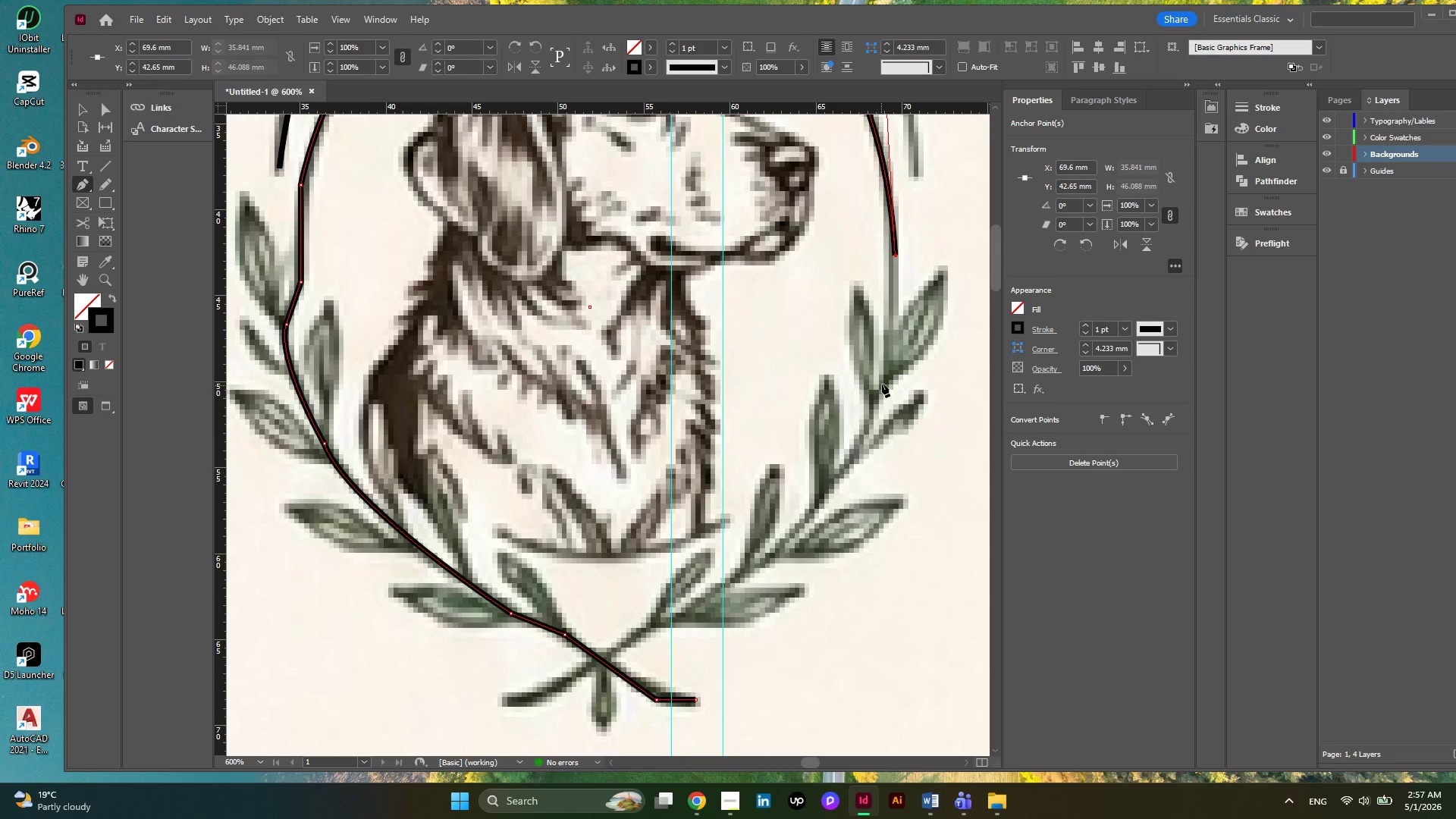 
left_click_drag(start_coordinate=[882, 384], to_coordinate=[870, 412])
 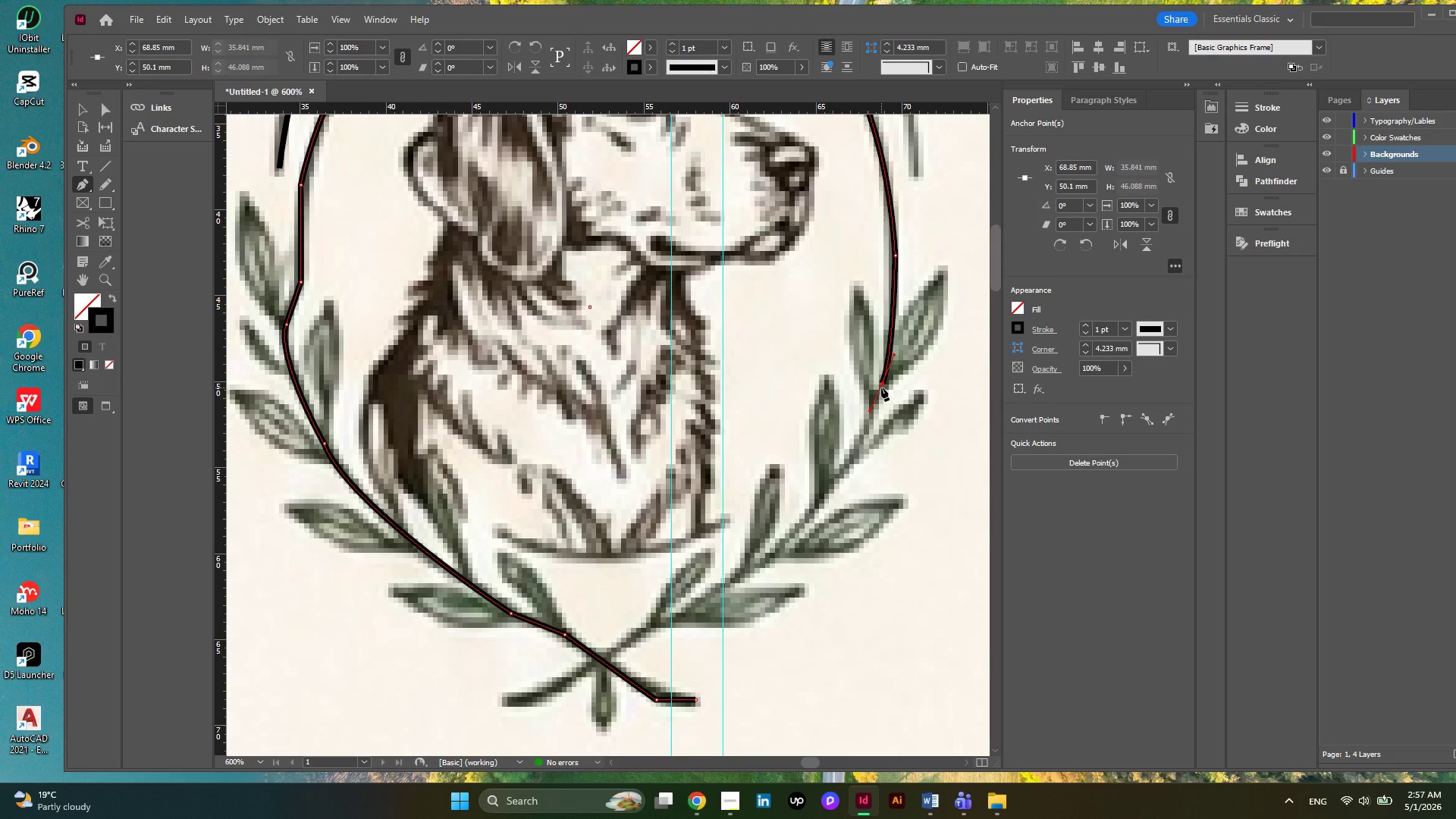 
left_click([883, 382])
 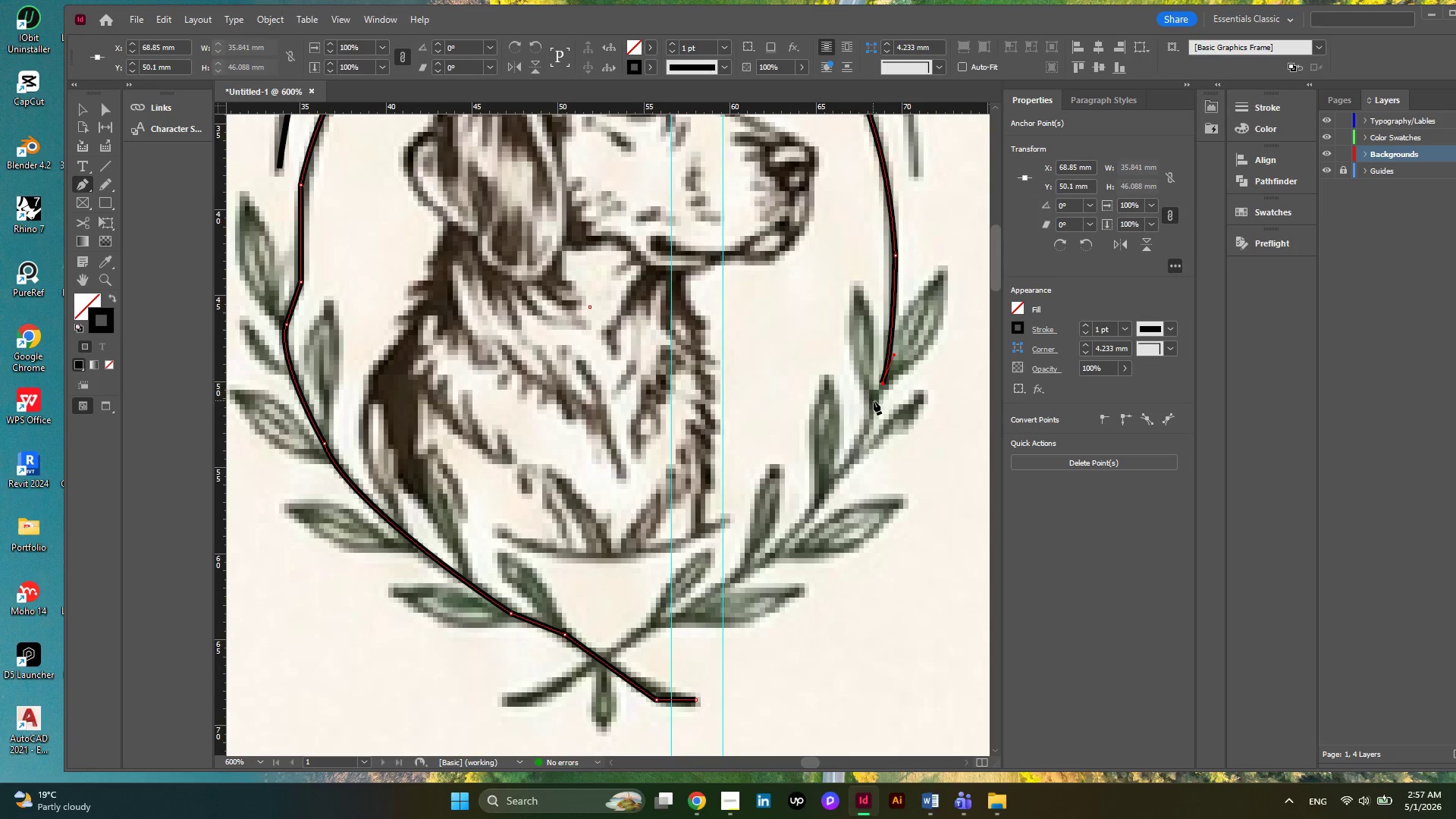 
left_click([874, 401])
 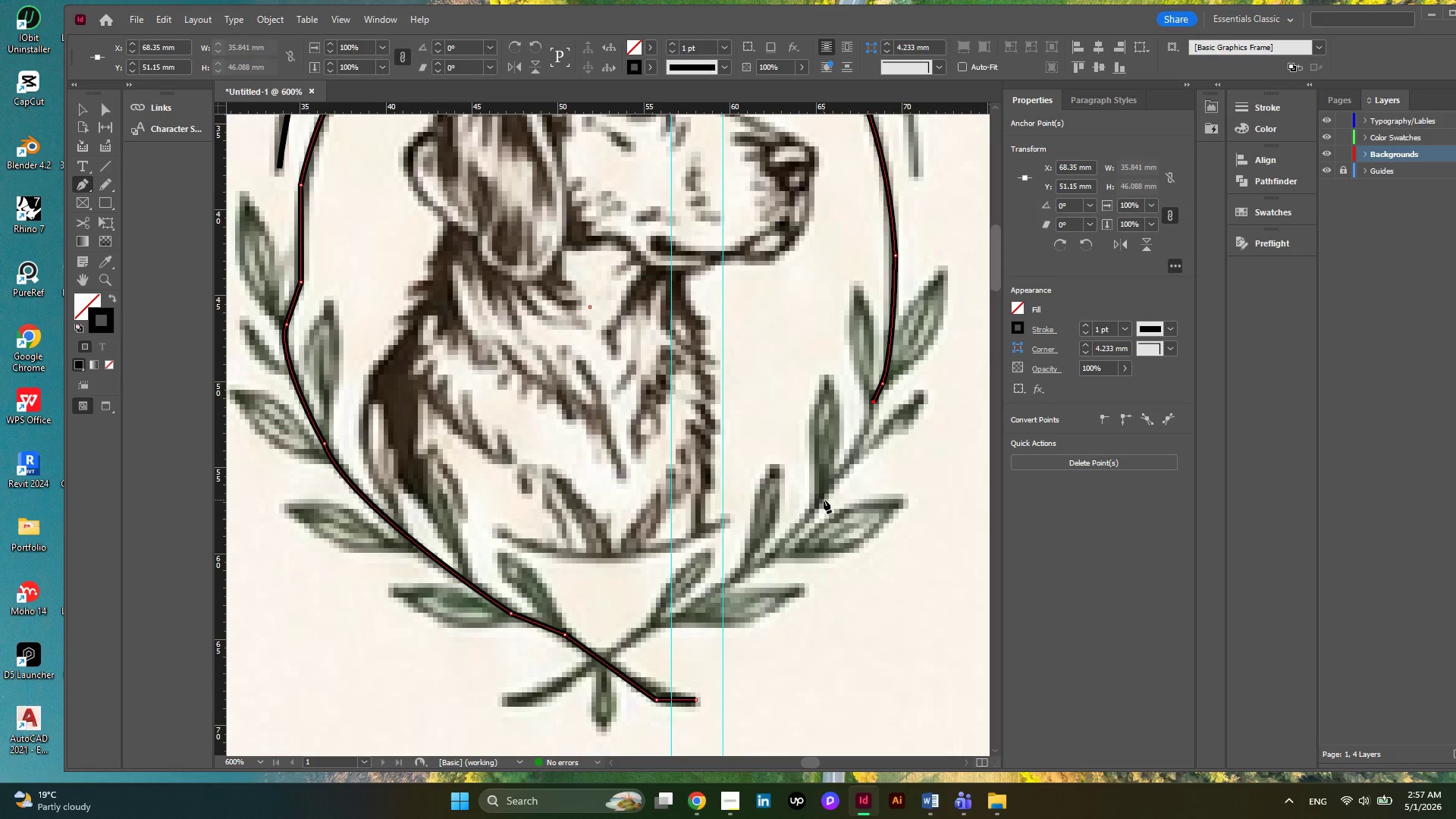 
left_click_drag(start_coordinate=[824, 500], to_coordinate=[786, 541])
 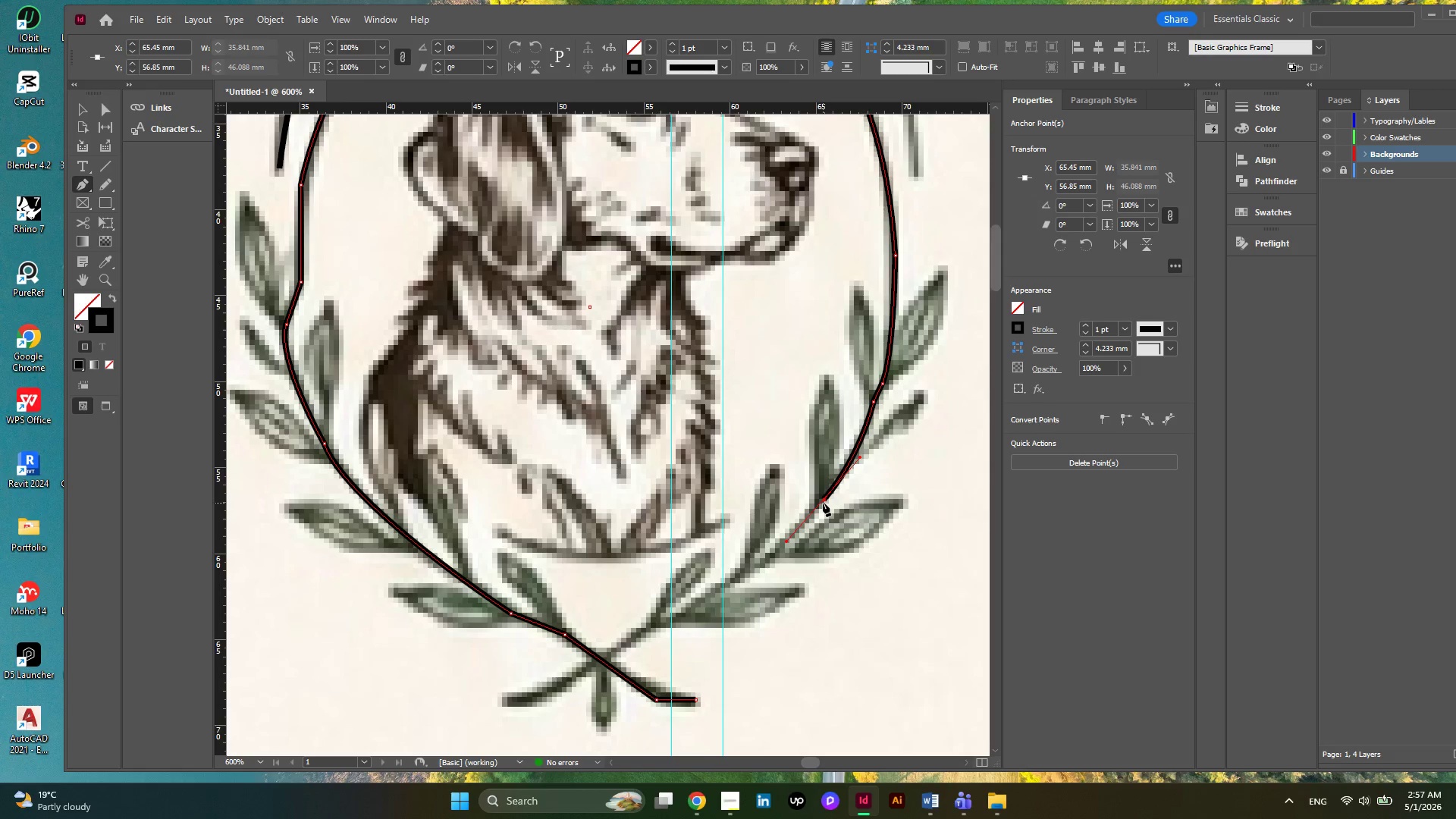 
left_click([823, 502])
 